 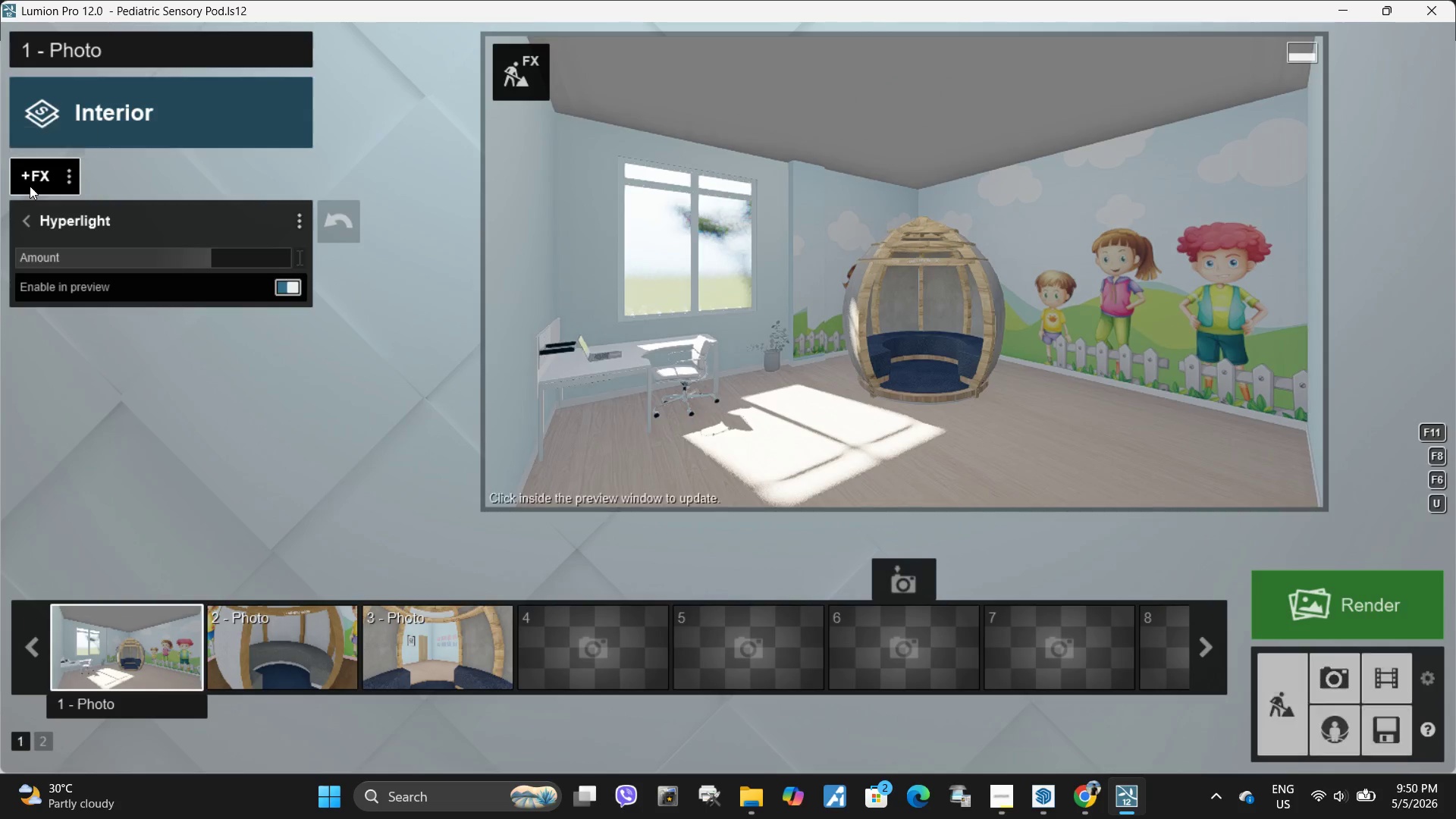 
left_click([323, 141])
 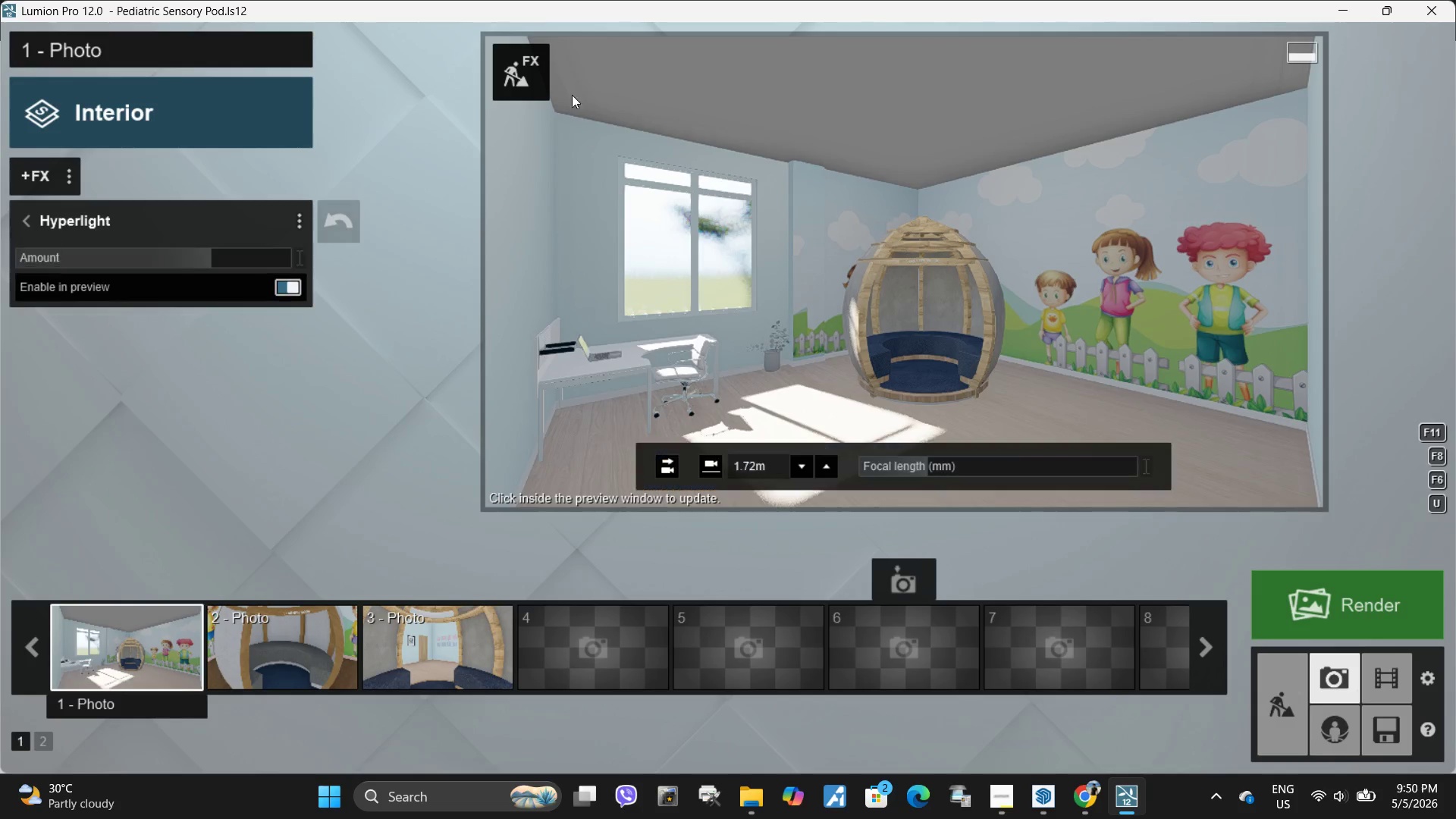 
left_click([536, 74])
 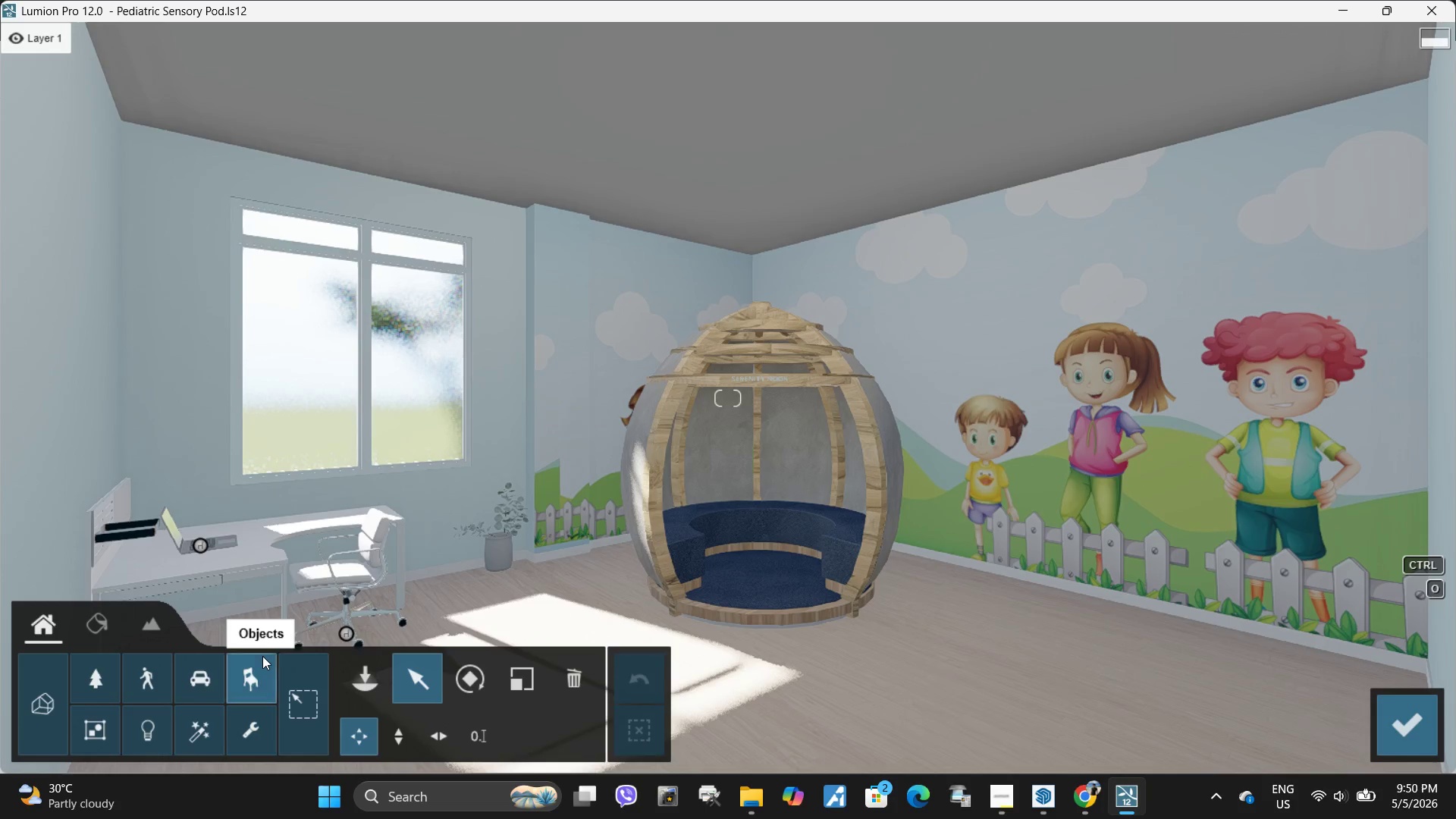 
left_click([366, 673])
 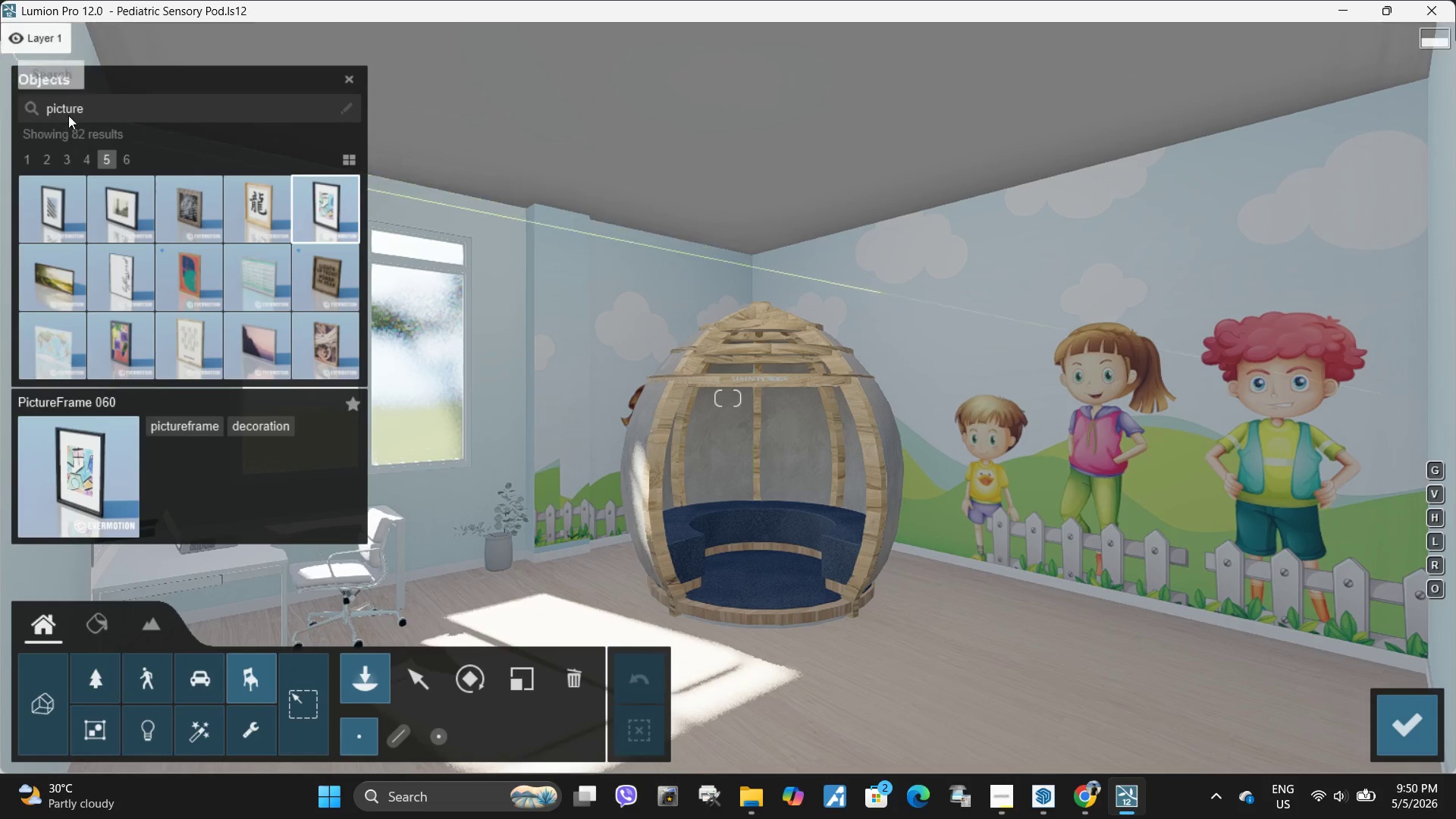 
left_click([73, 105])
 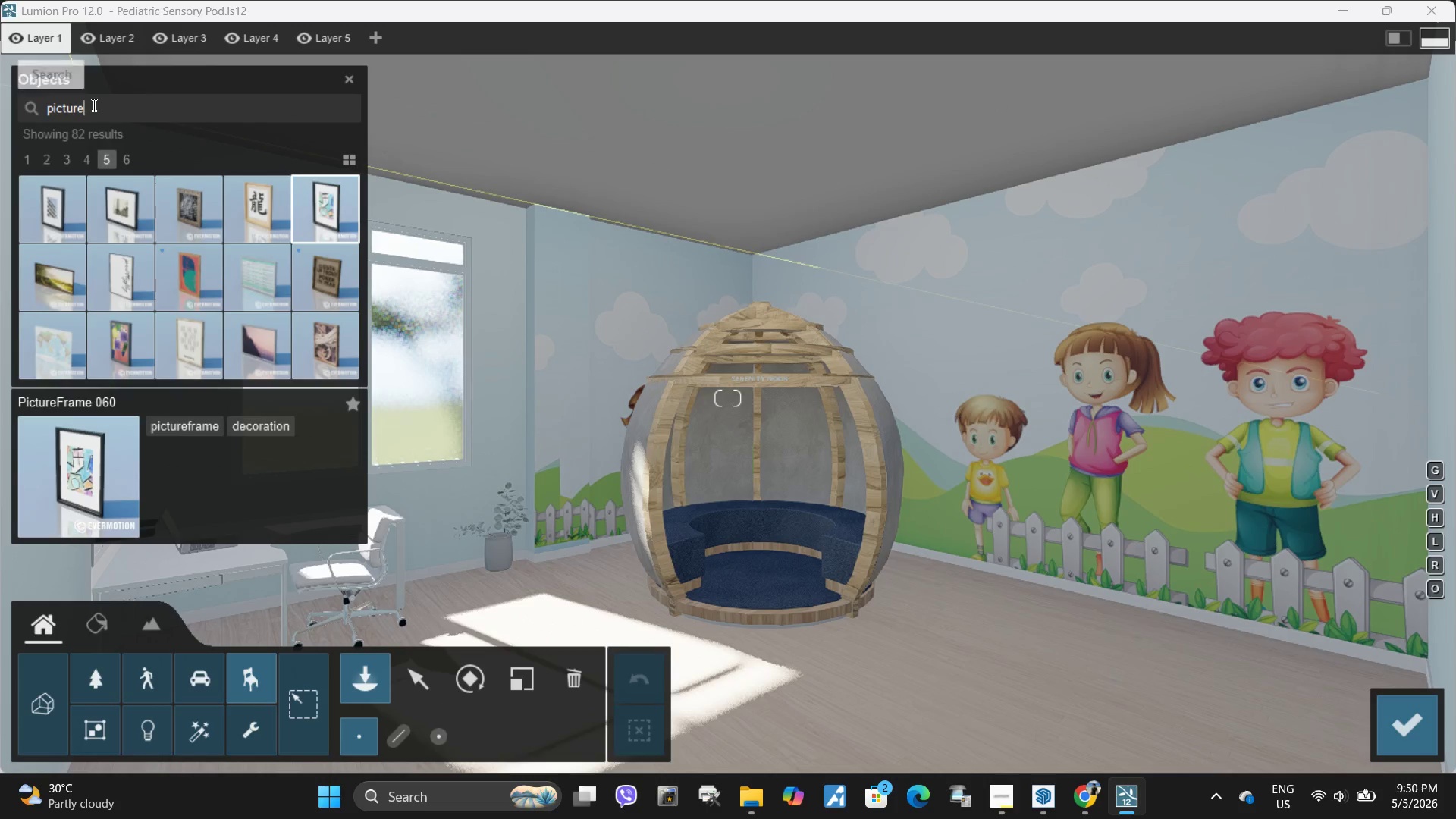 
left_click_drag(start_coordinate=[93, 105], to_coordinate=[0, 102])
 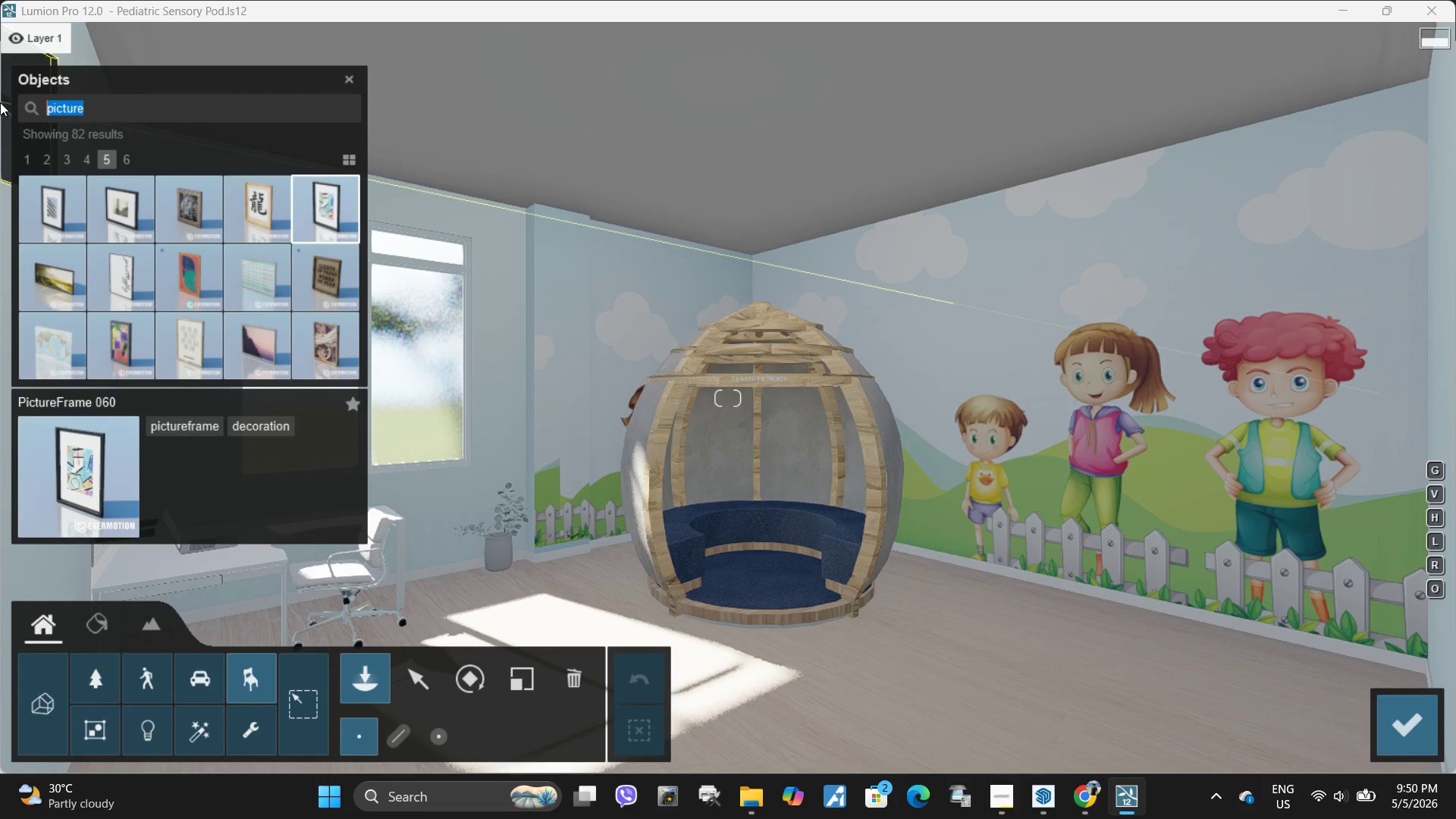 
type(curtain)
 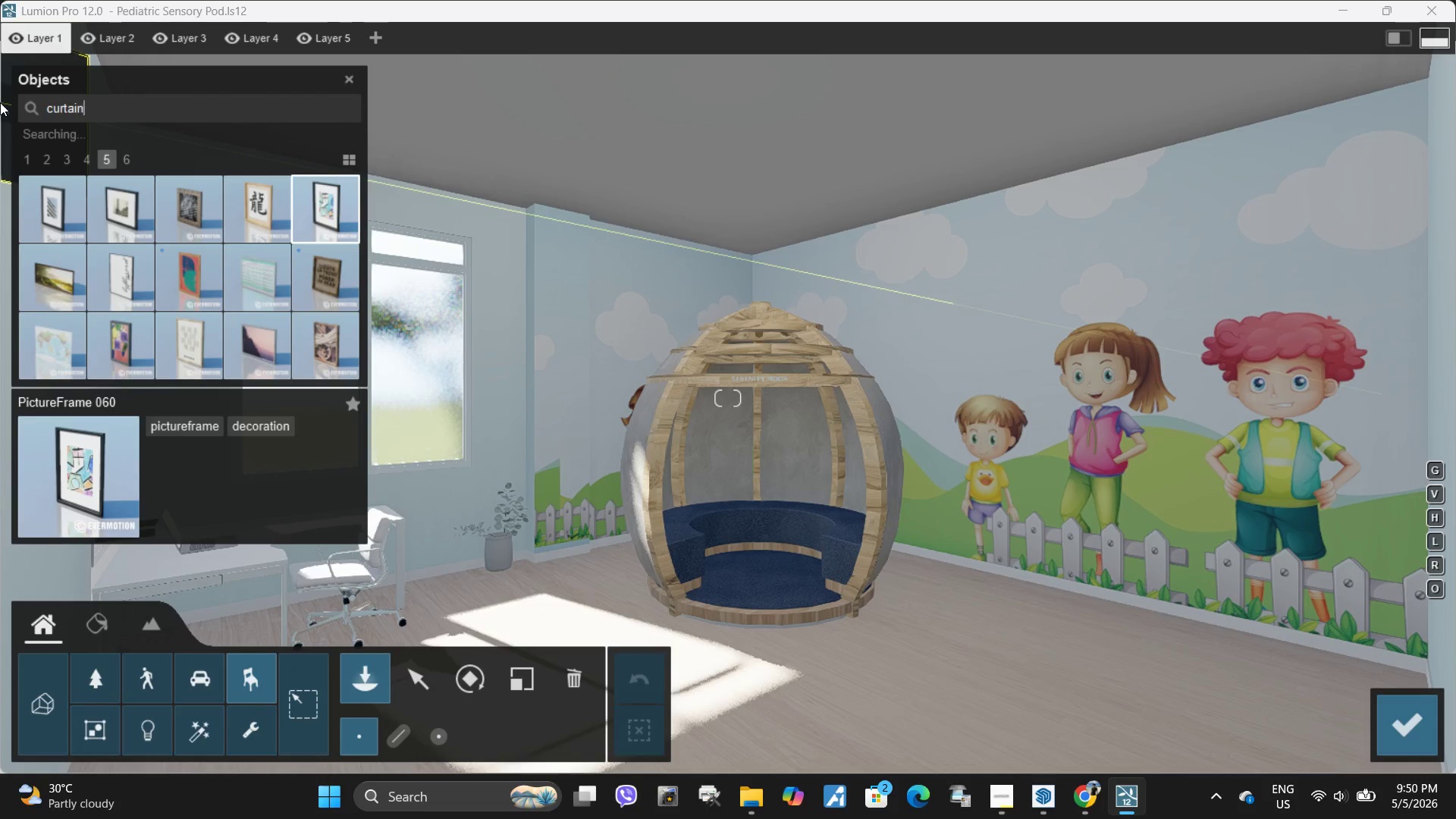 
key(Enter)
 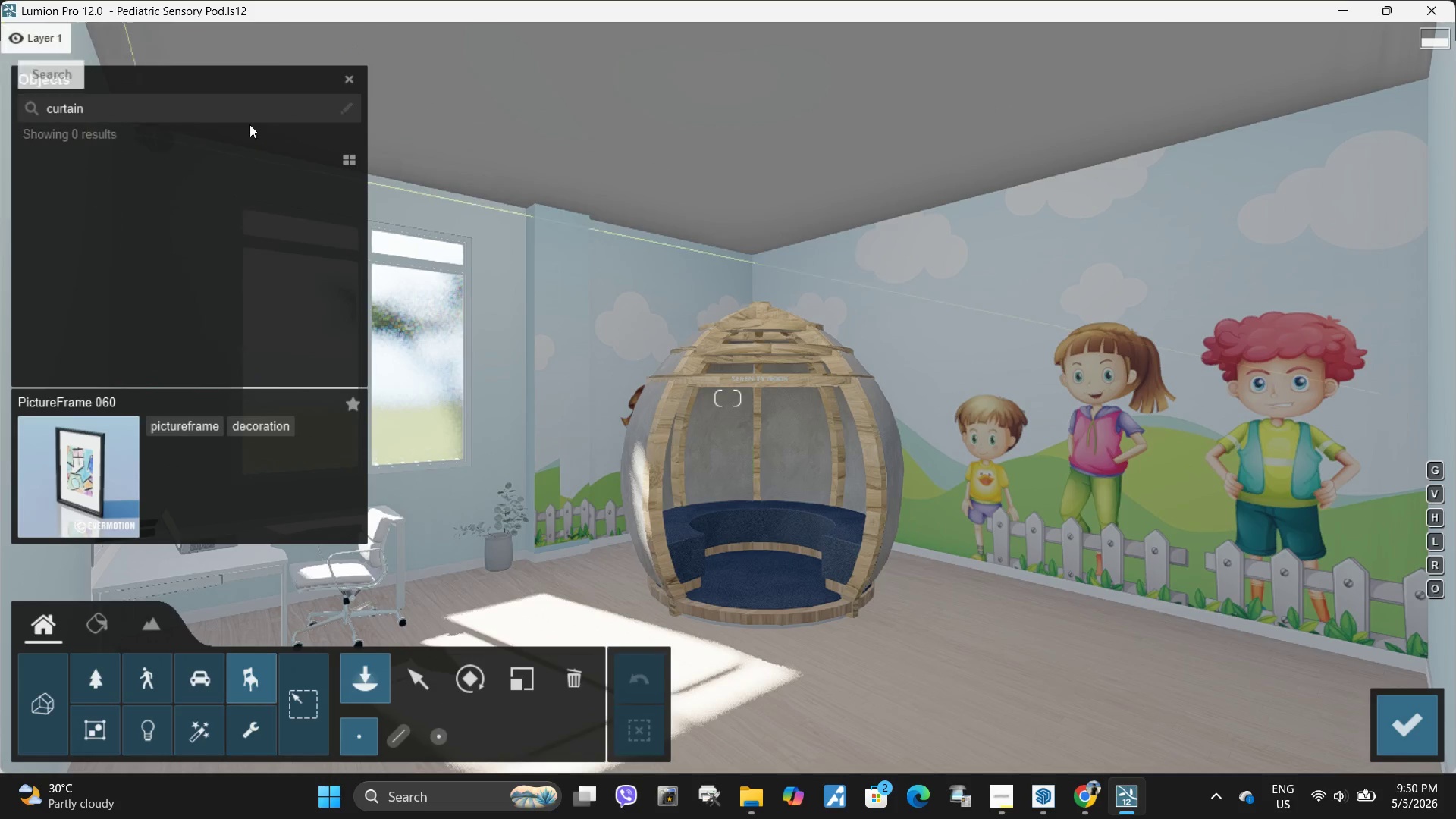 
left_click([239, 117])
 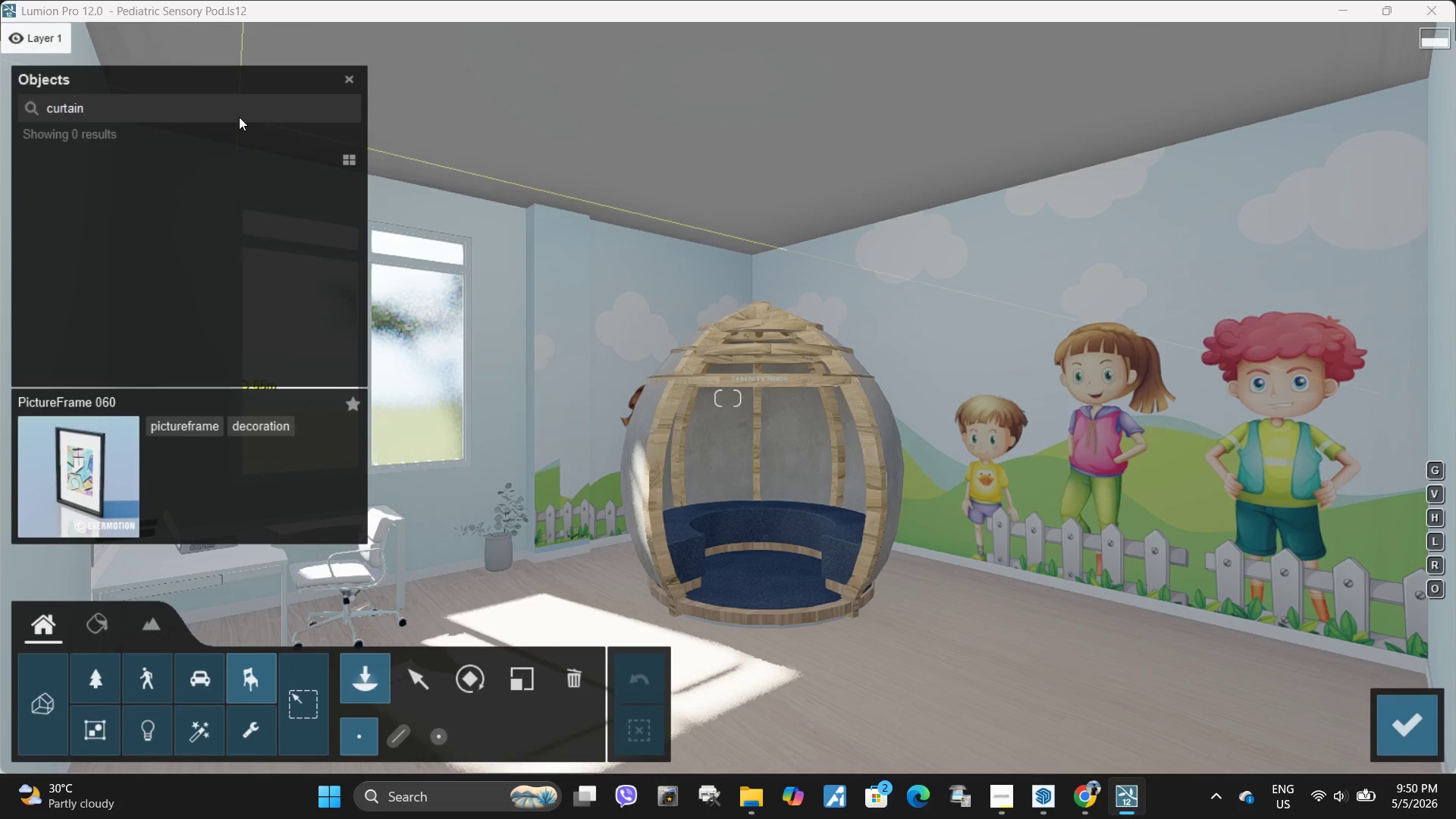 
key(Backspace)
 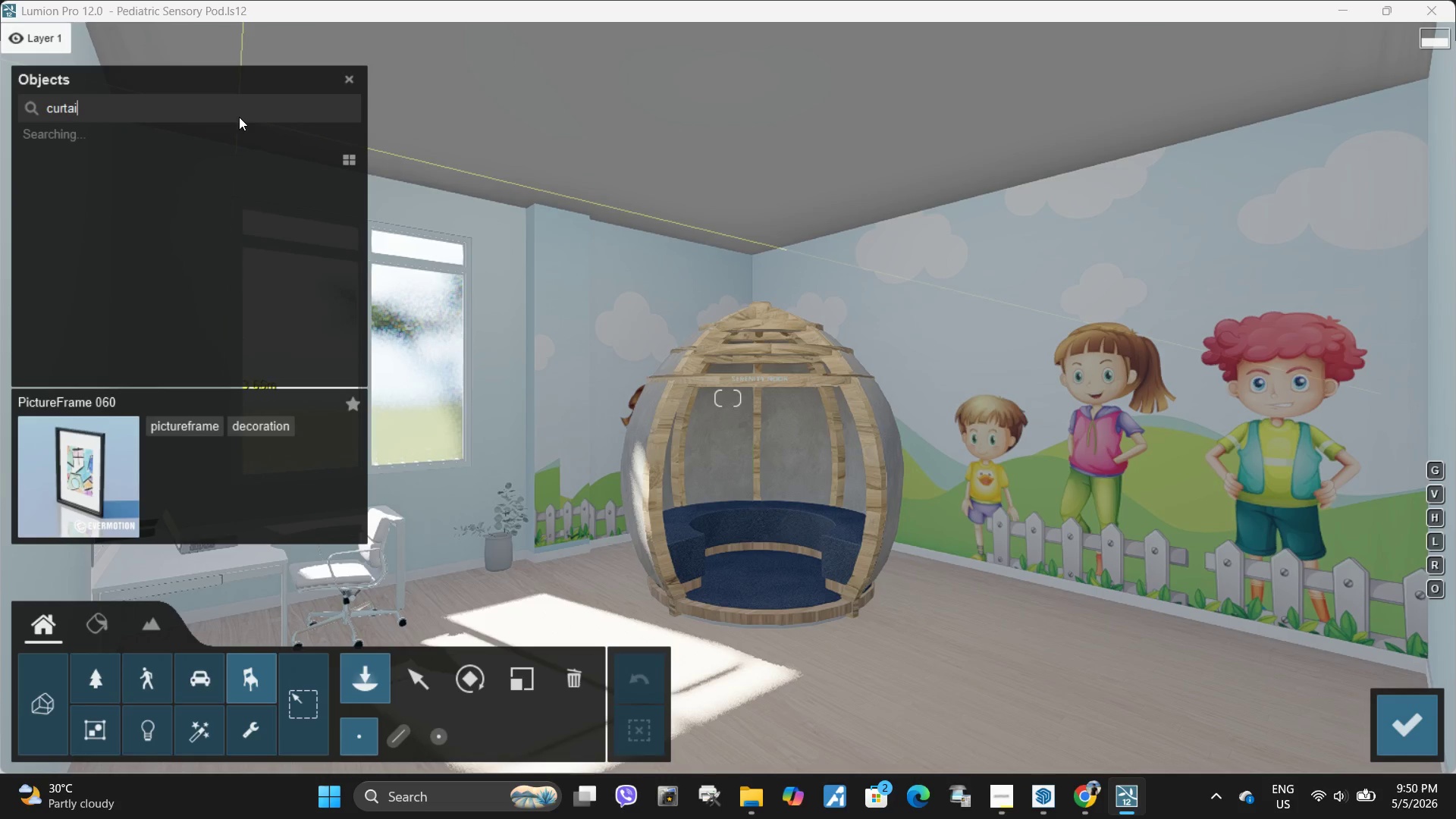 
key(Backspace)
 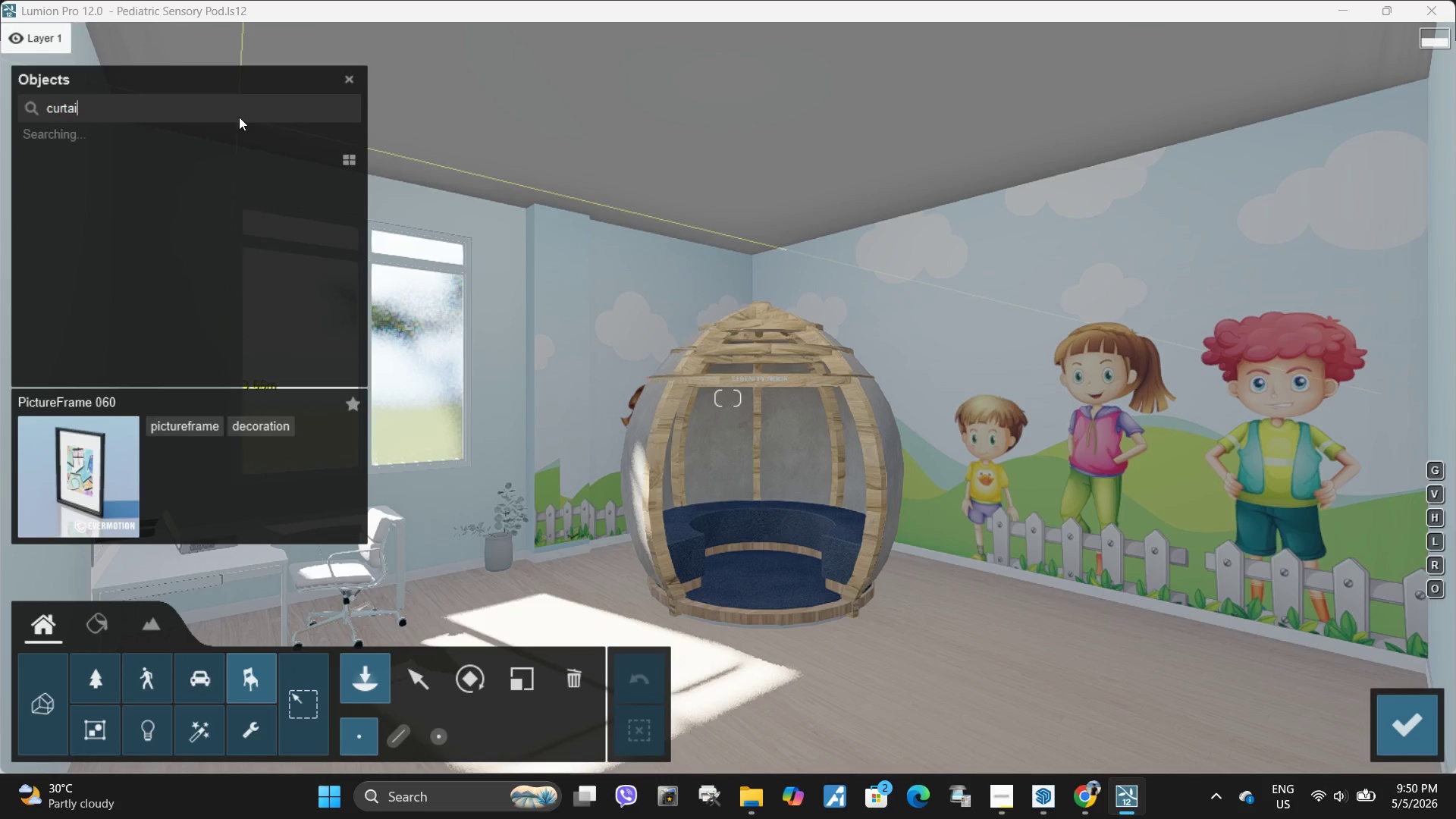 
key(Backspace)
 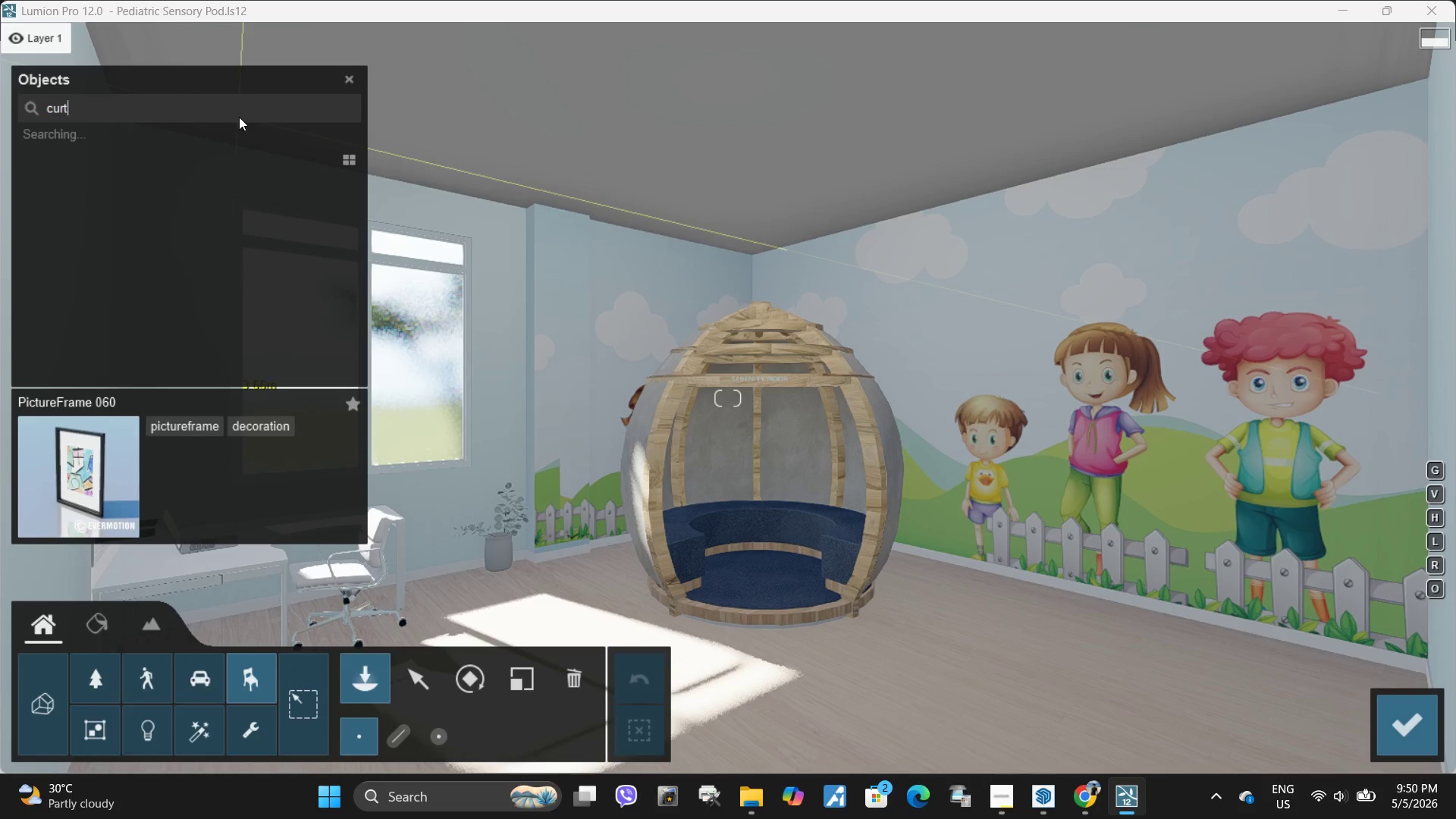 
key(Backspace)
 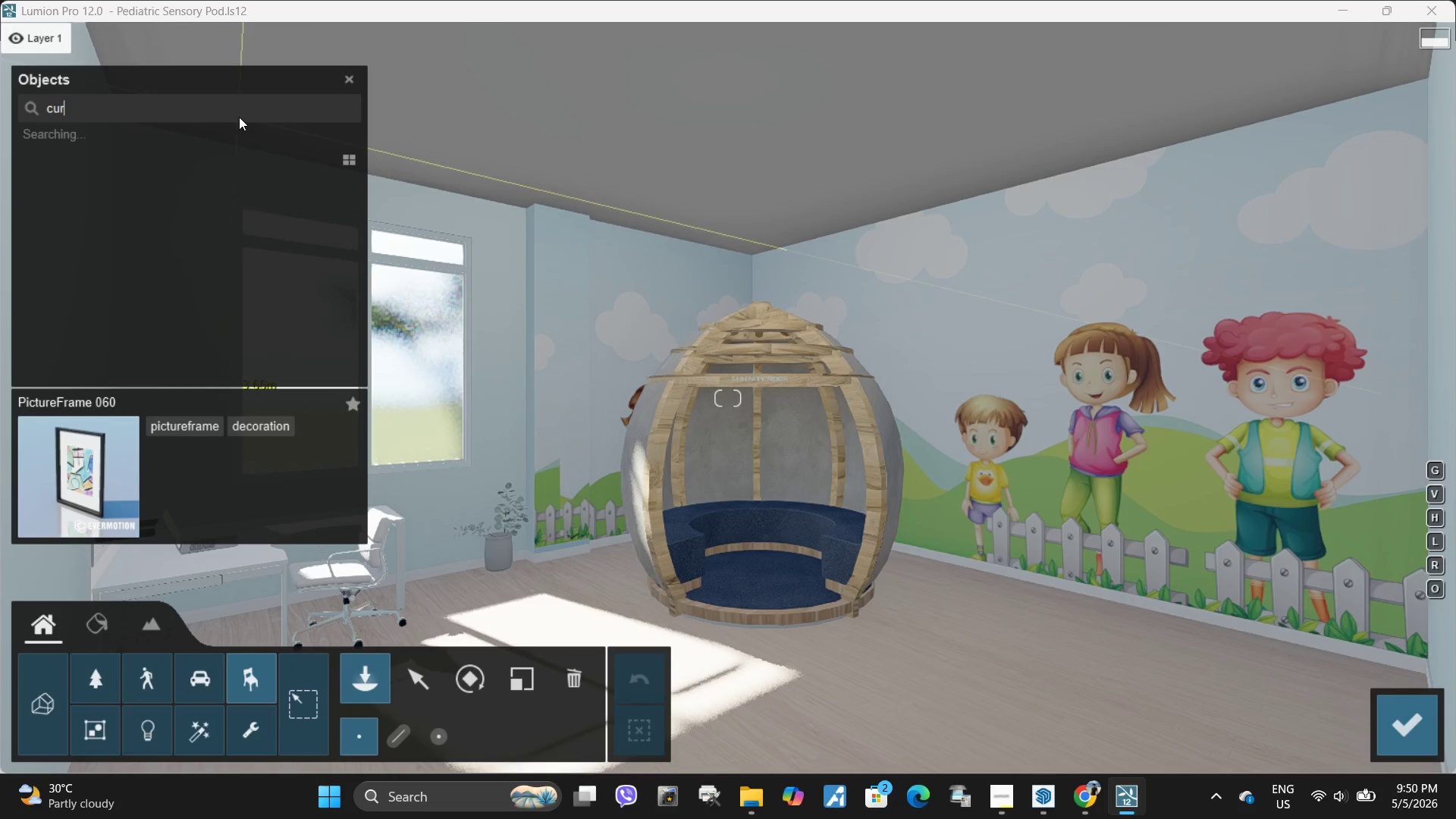 
key(Backspace)
 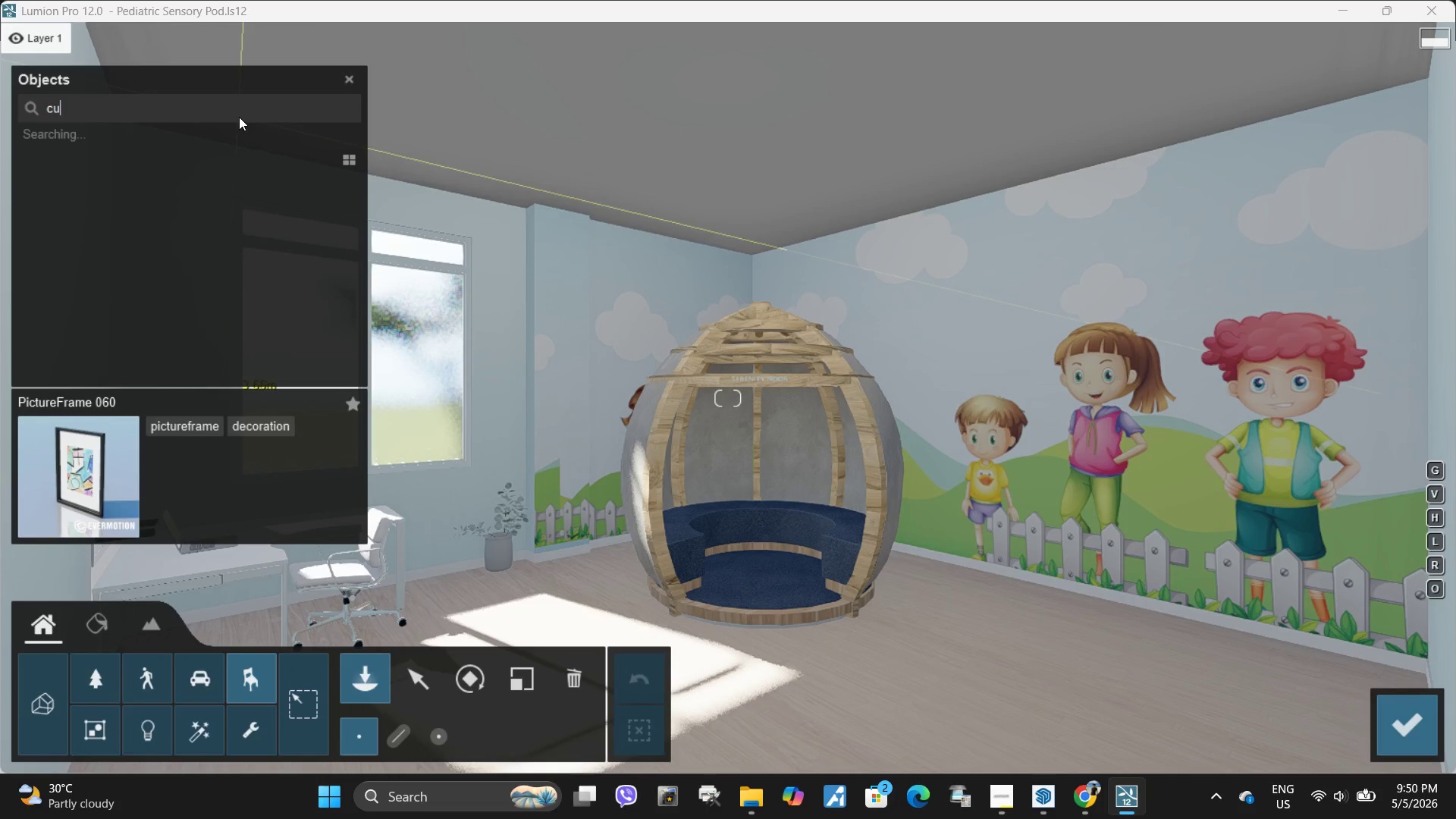 
key(Backspace)
 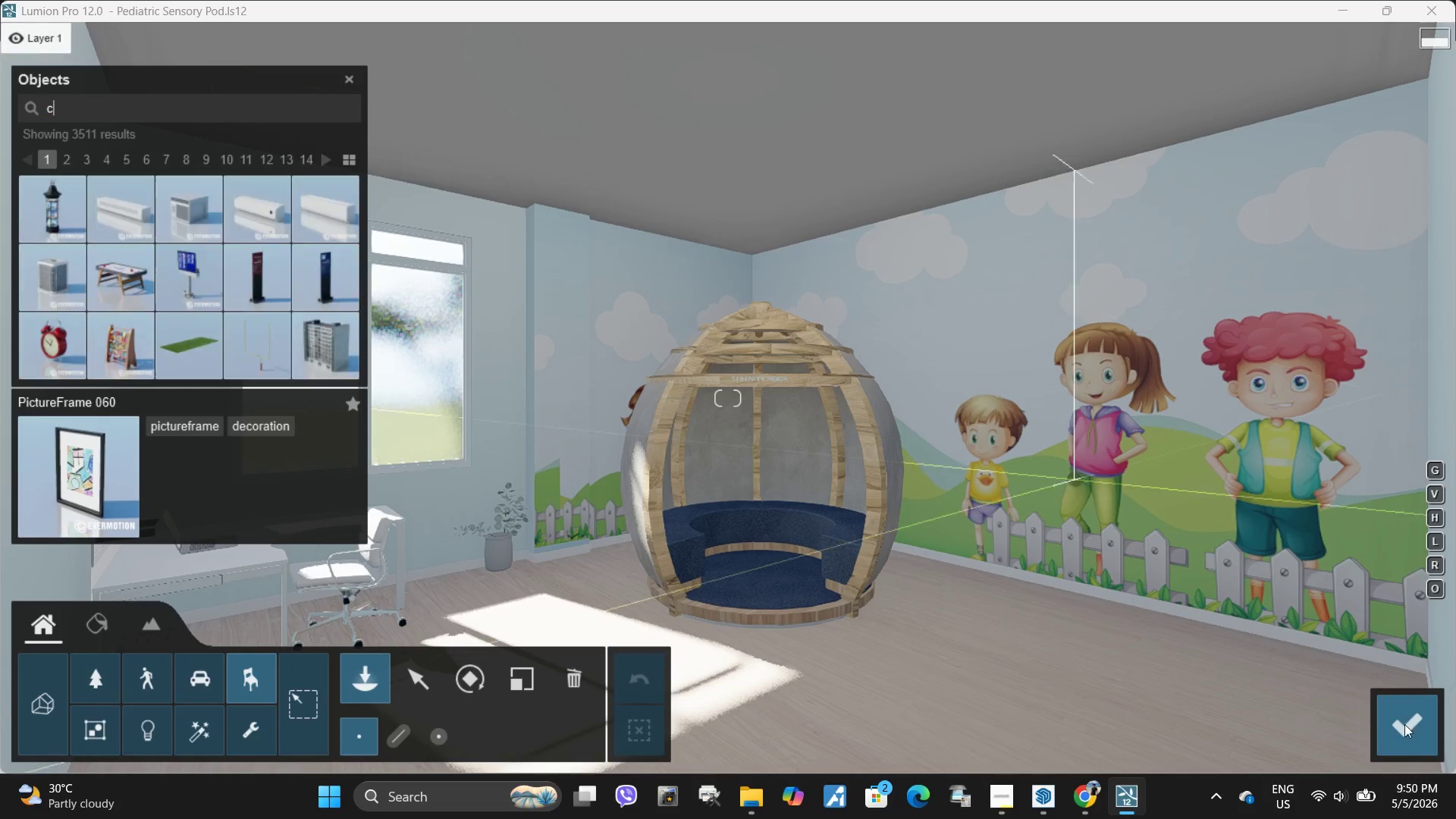 
left_click([1403, 748])
 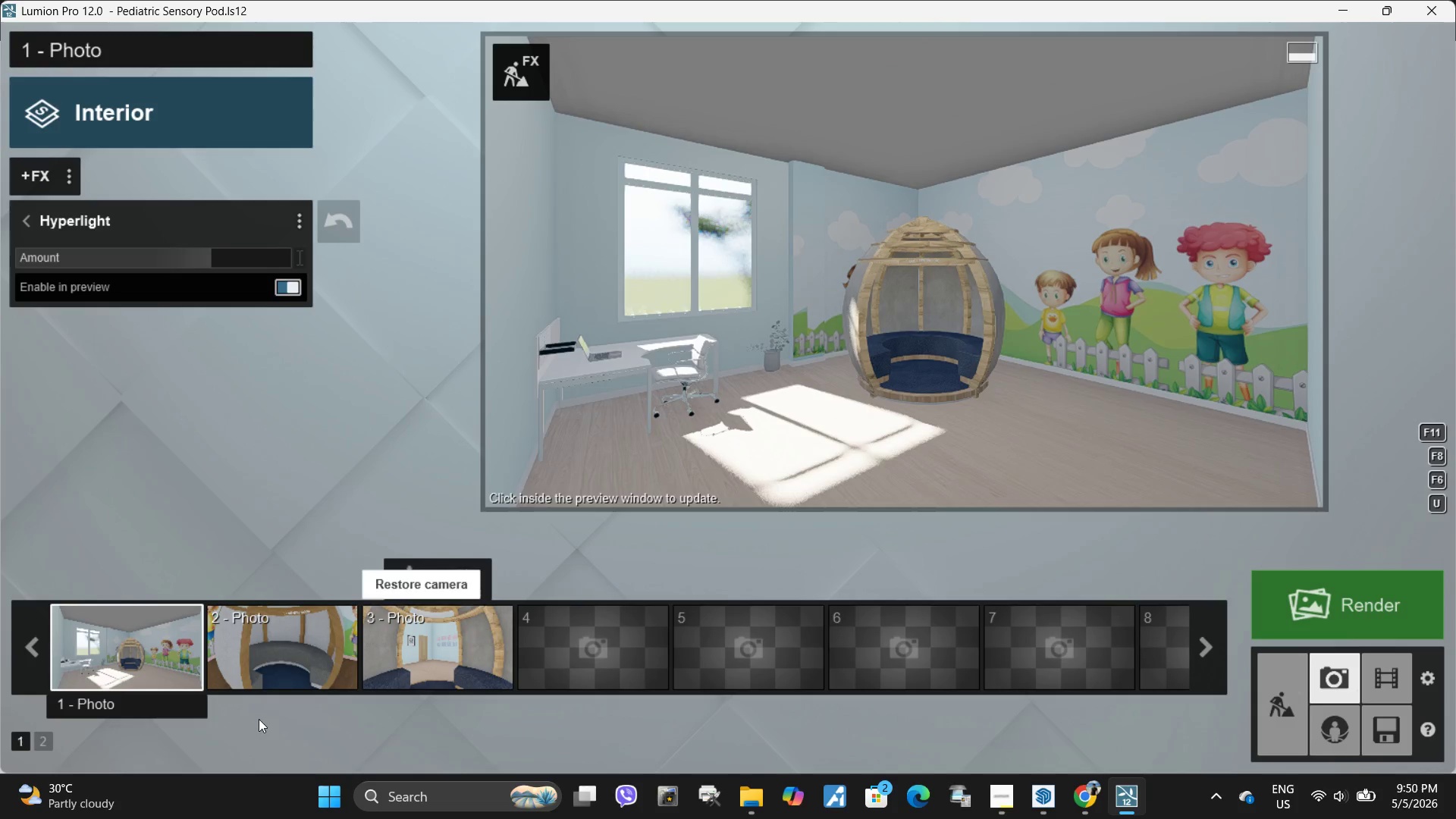 
left_click([508, 81])
 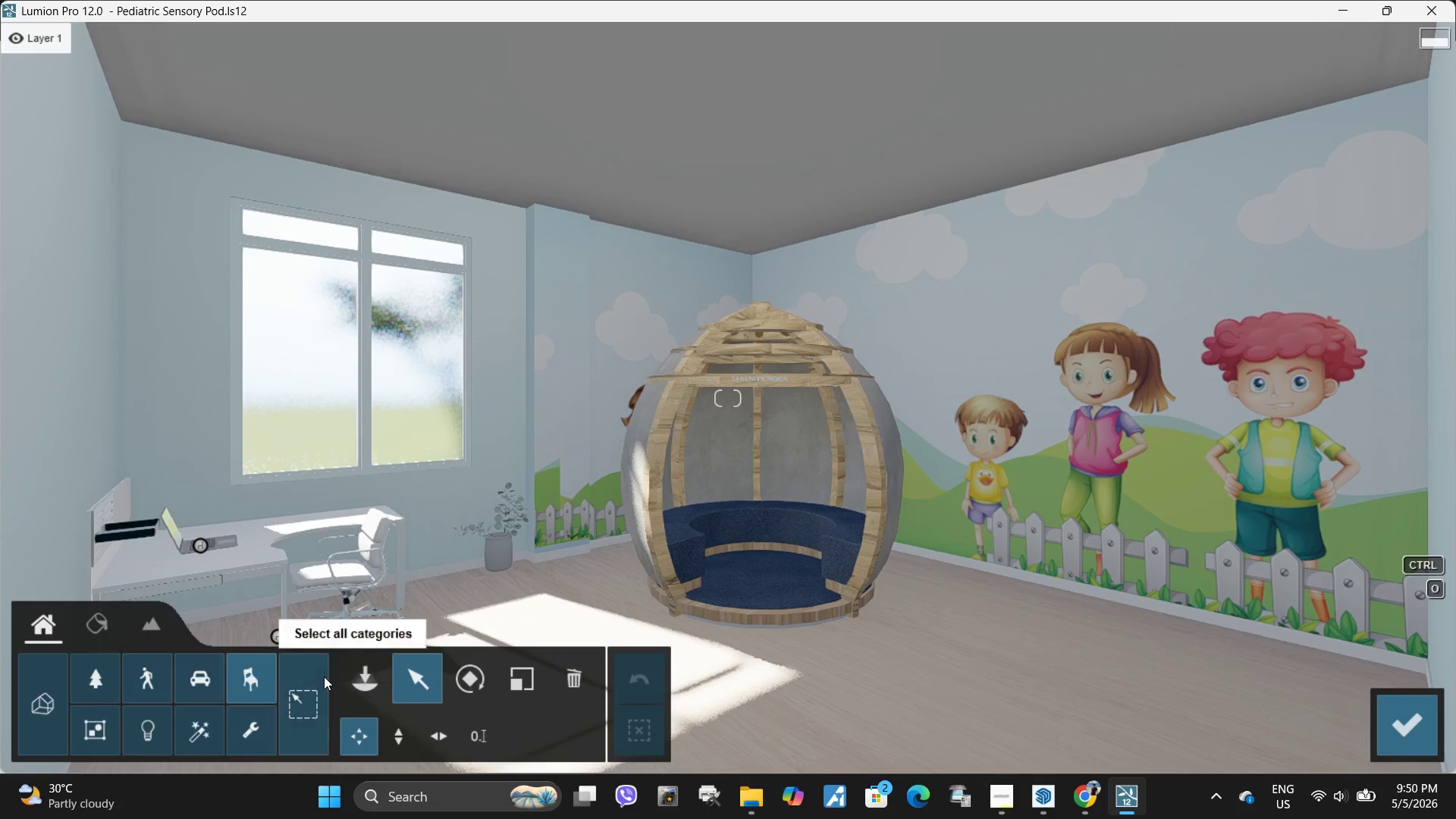 
left_click([369, 675])
 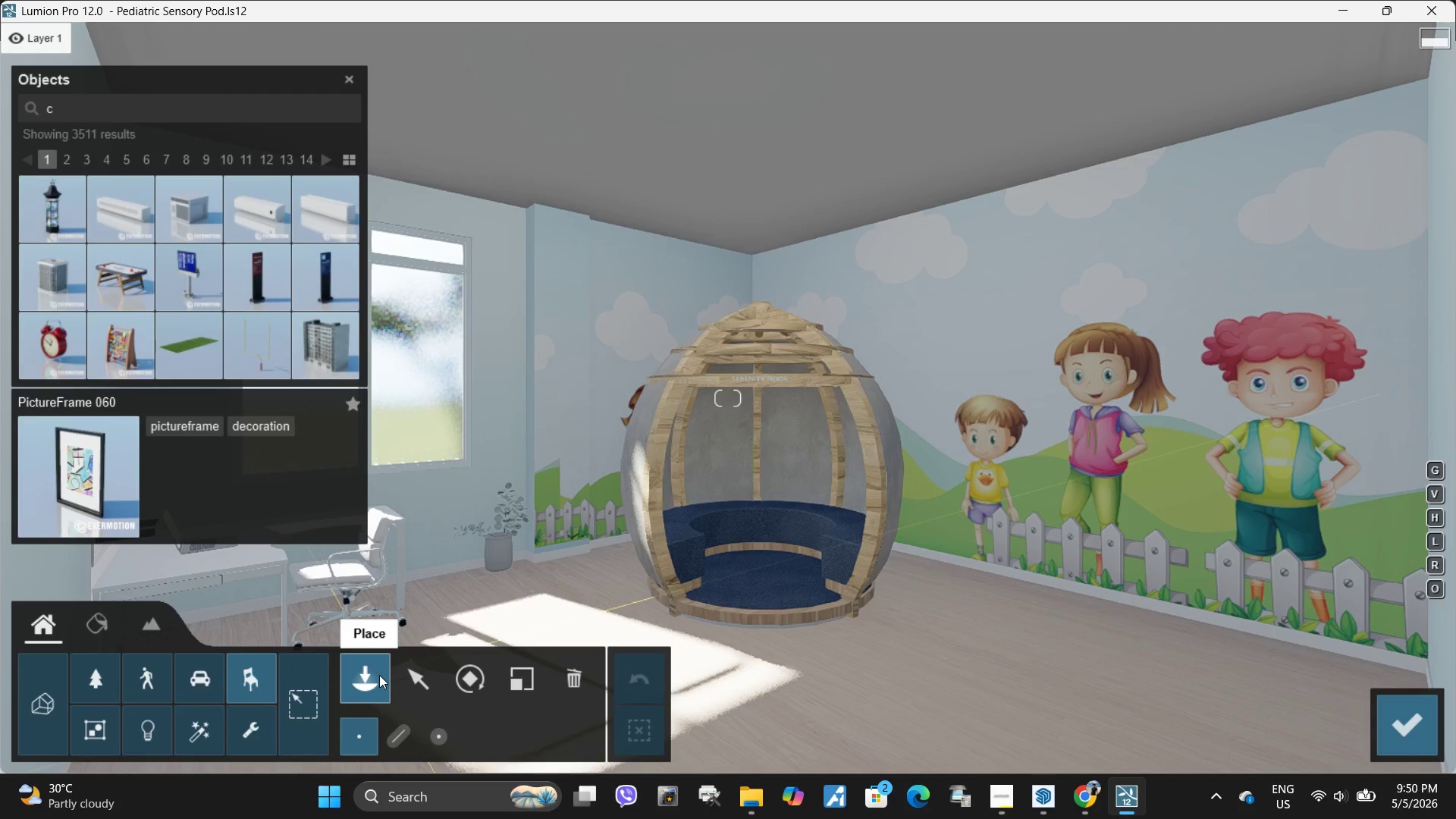 
wait(6.33)
 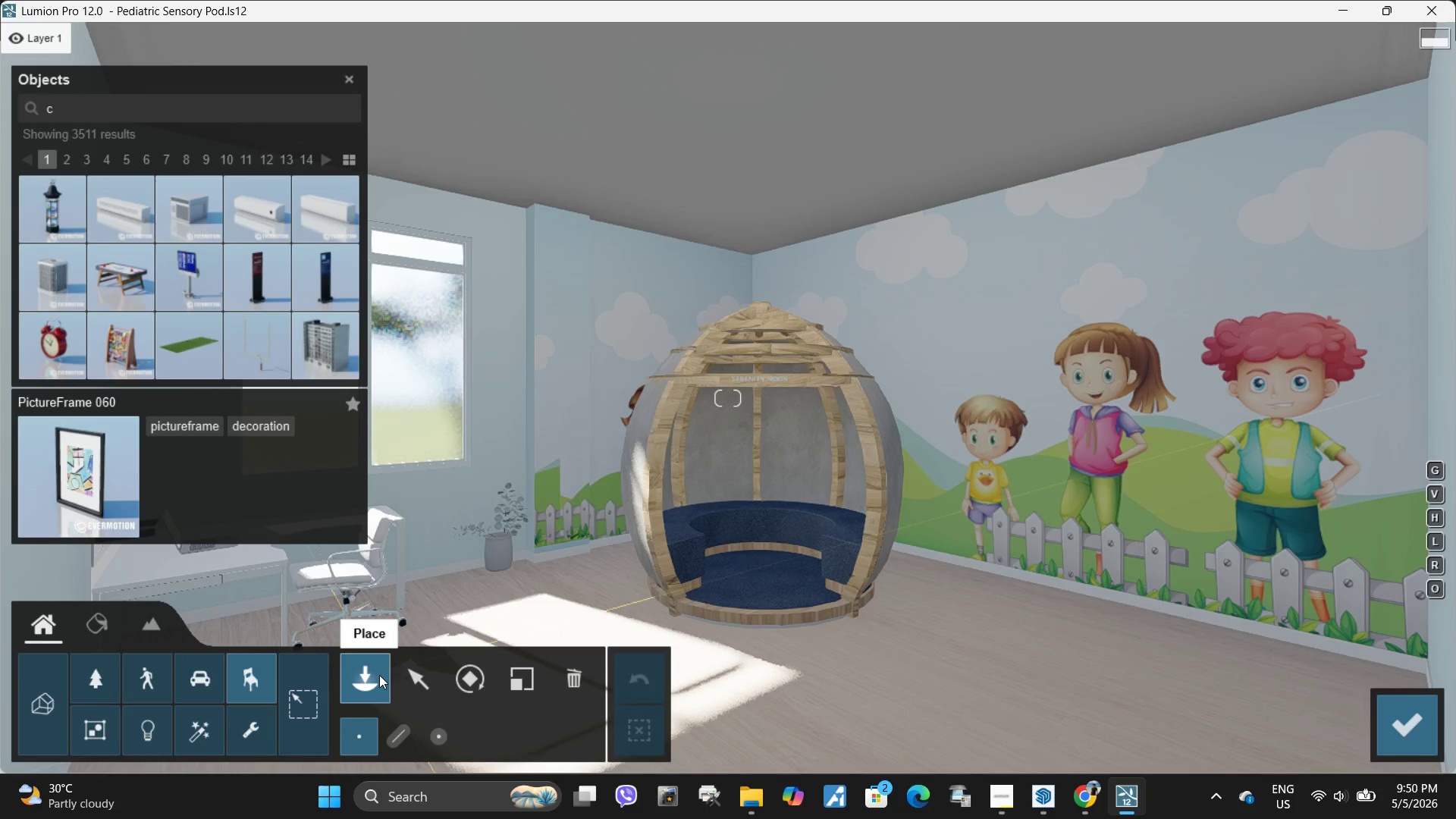 
left_click([192, 109])
 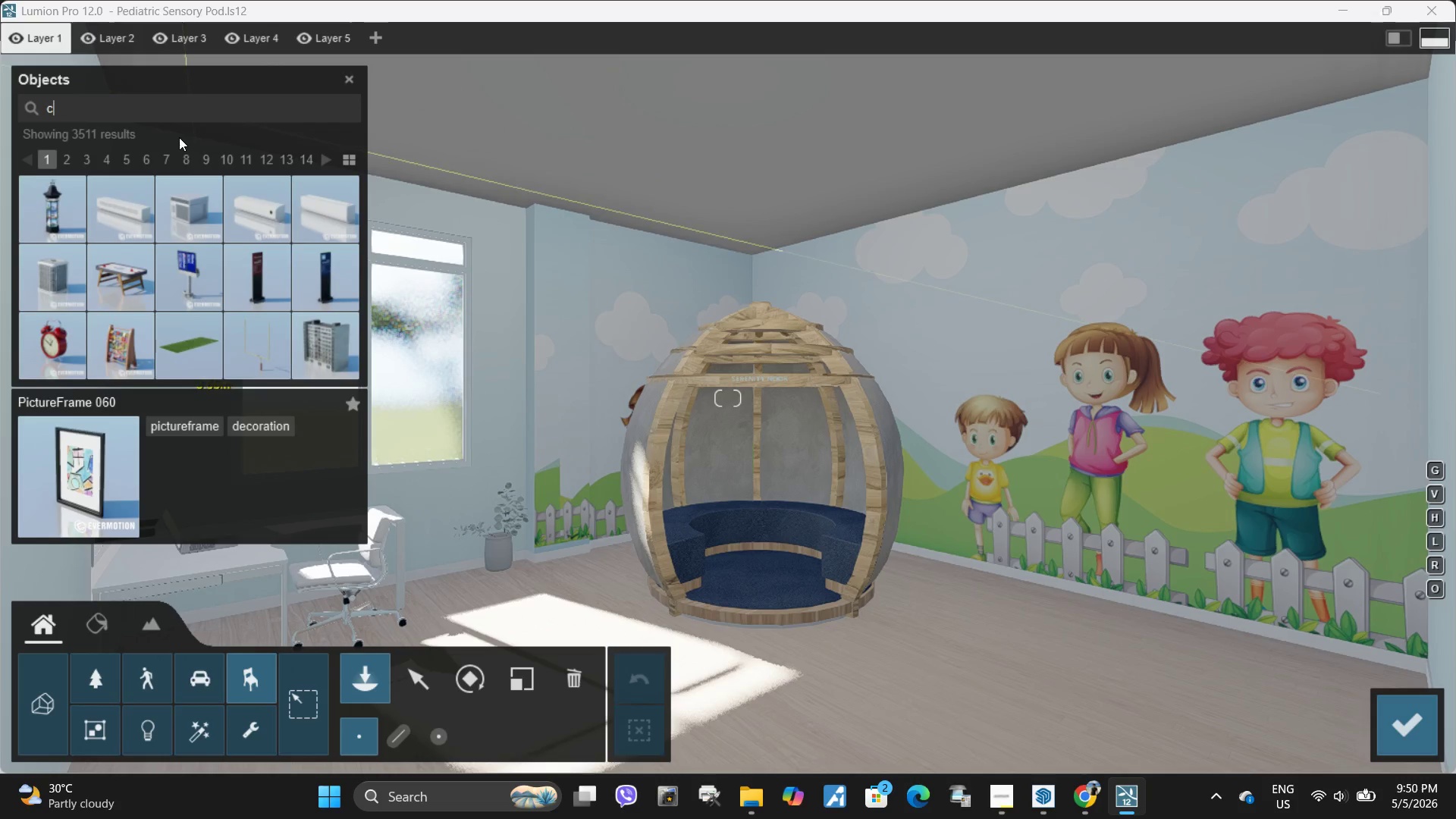 
key(Backspace)
 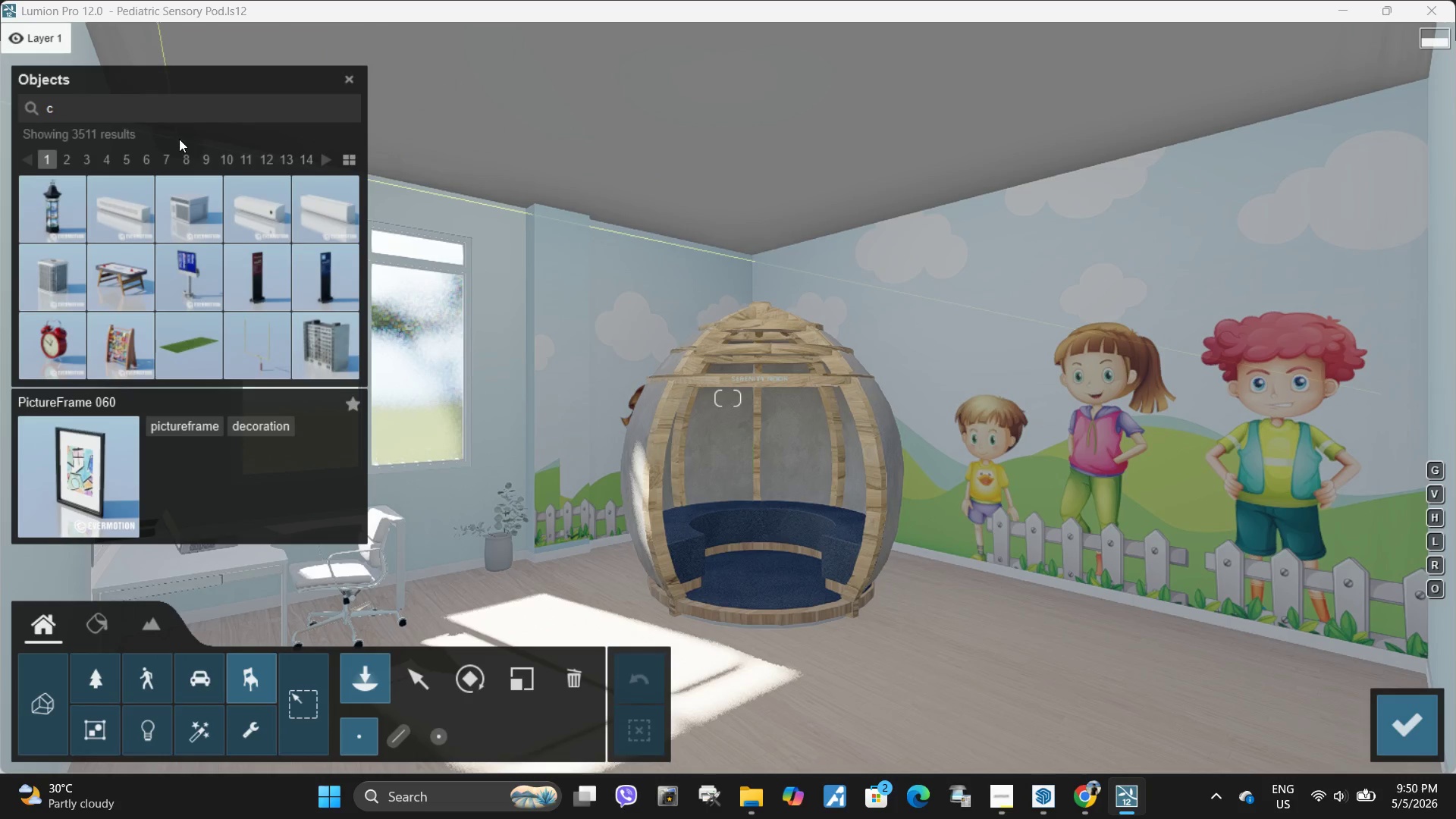 
key(Backspace)
 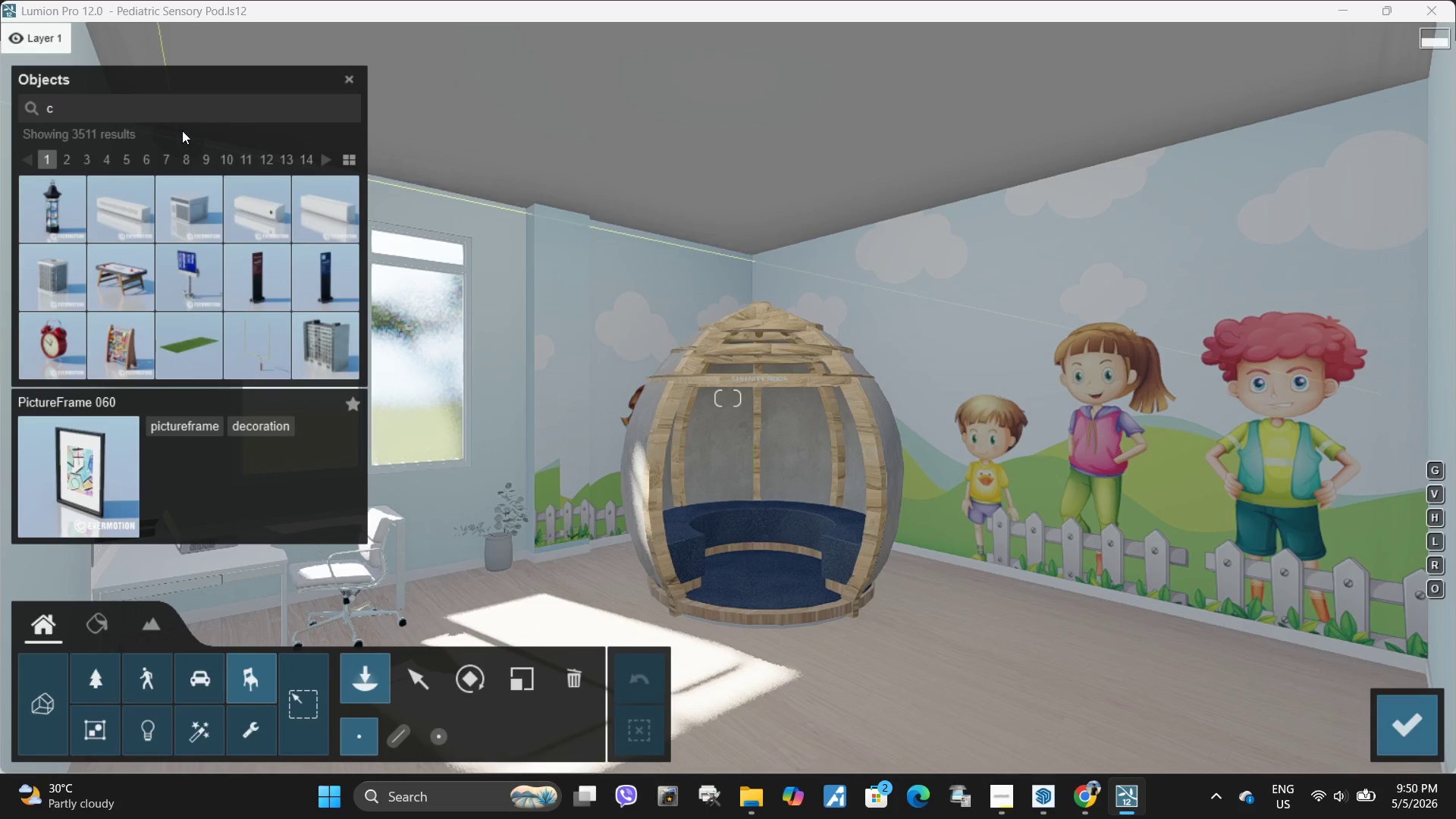 
key(Backspace)
 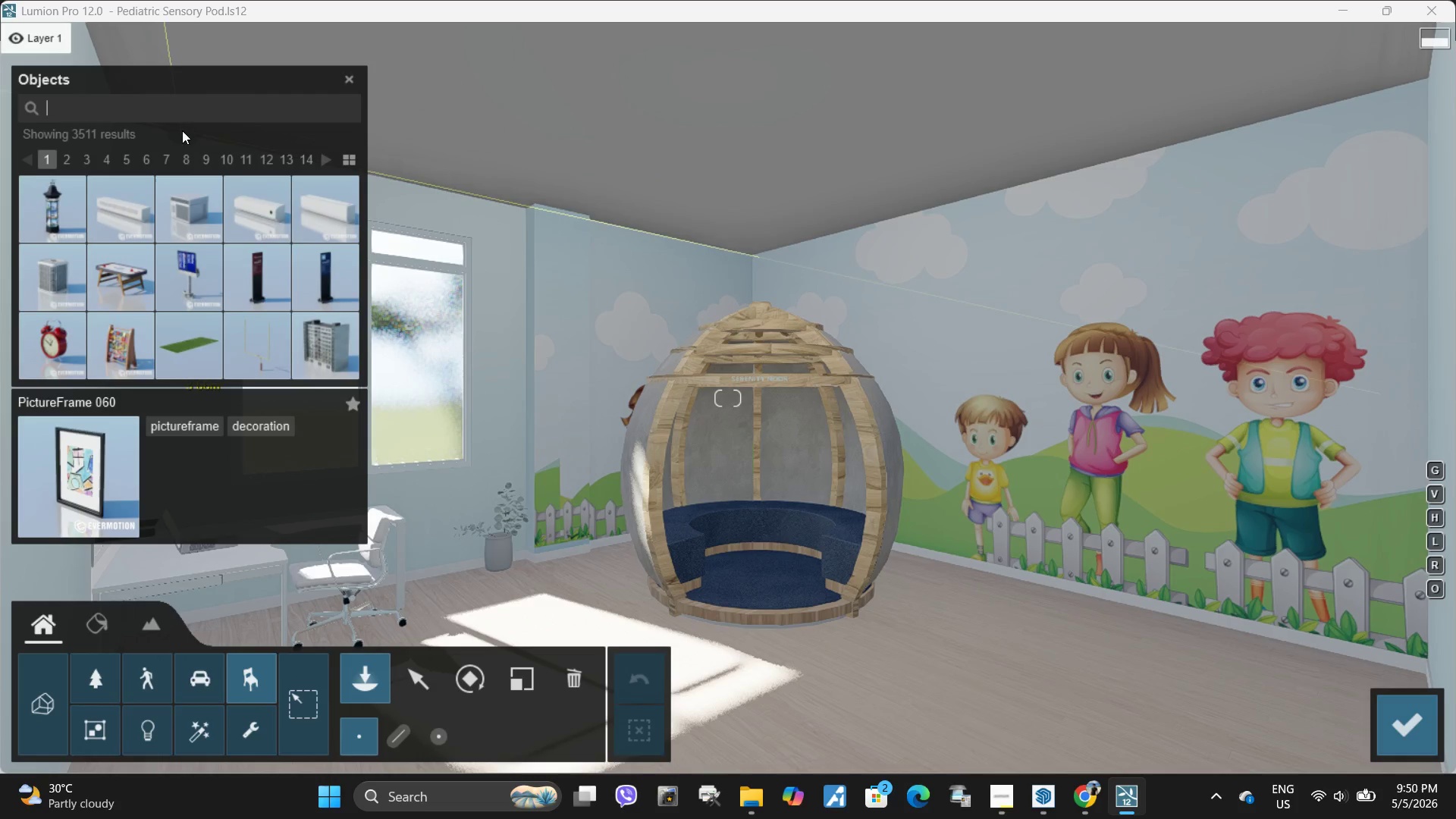 
key(Backspace)
 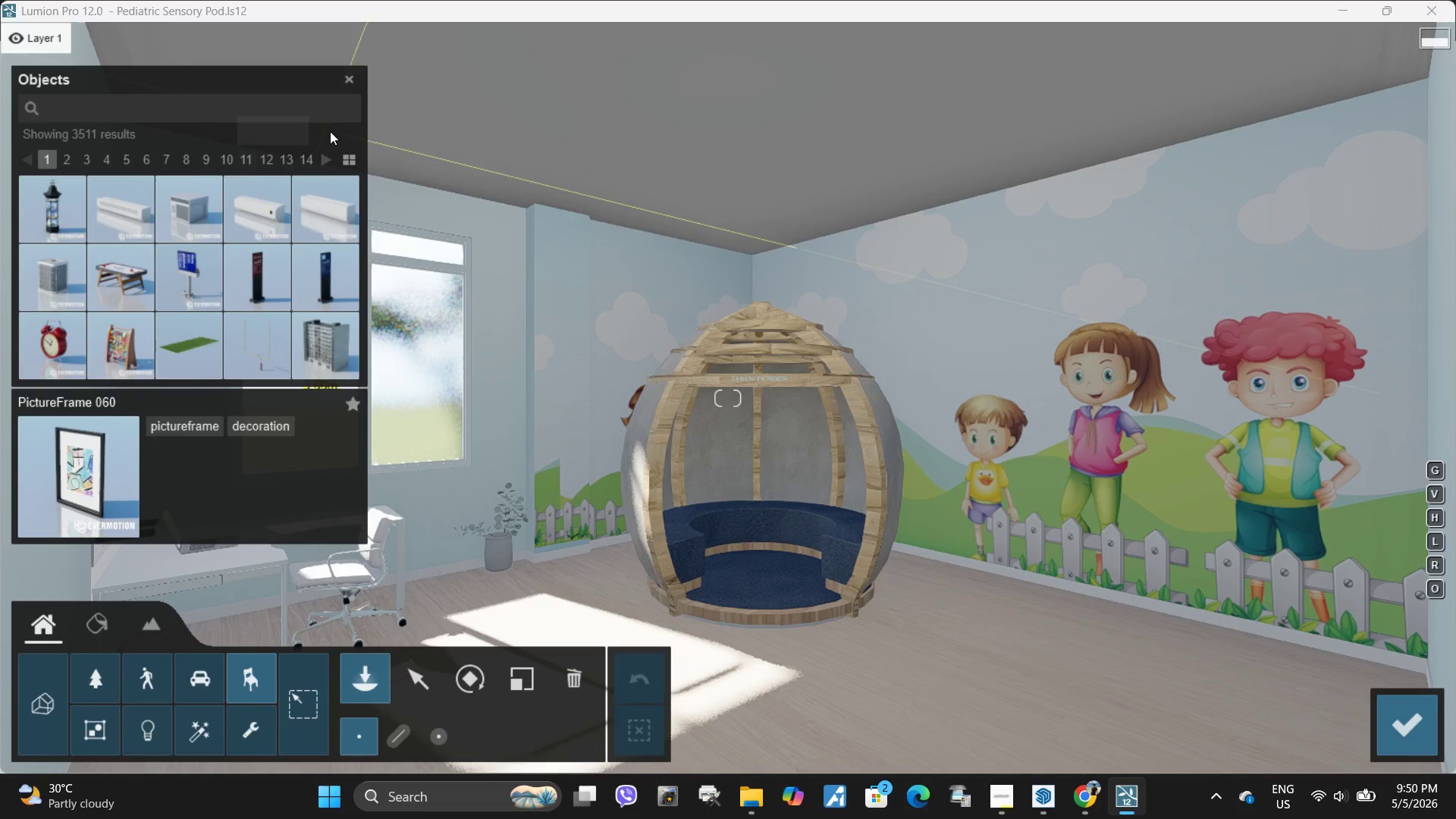 
left_click([351, 81])
 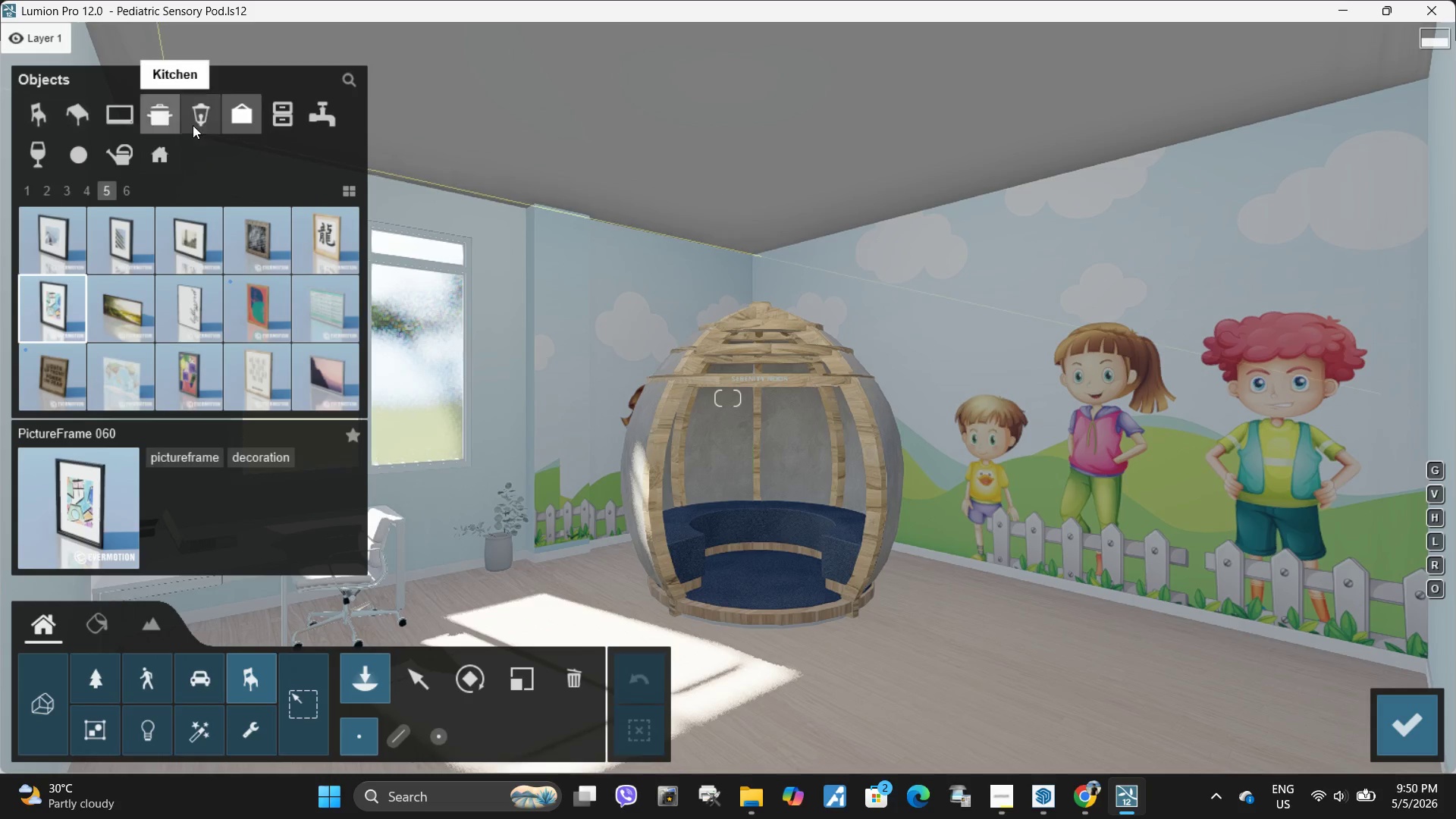 
left_click([290, 117])
 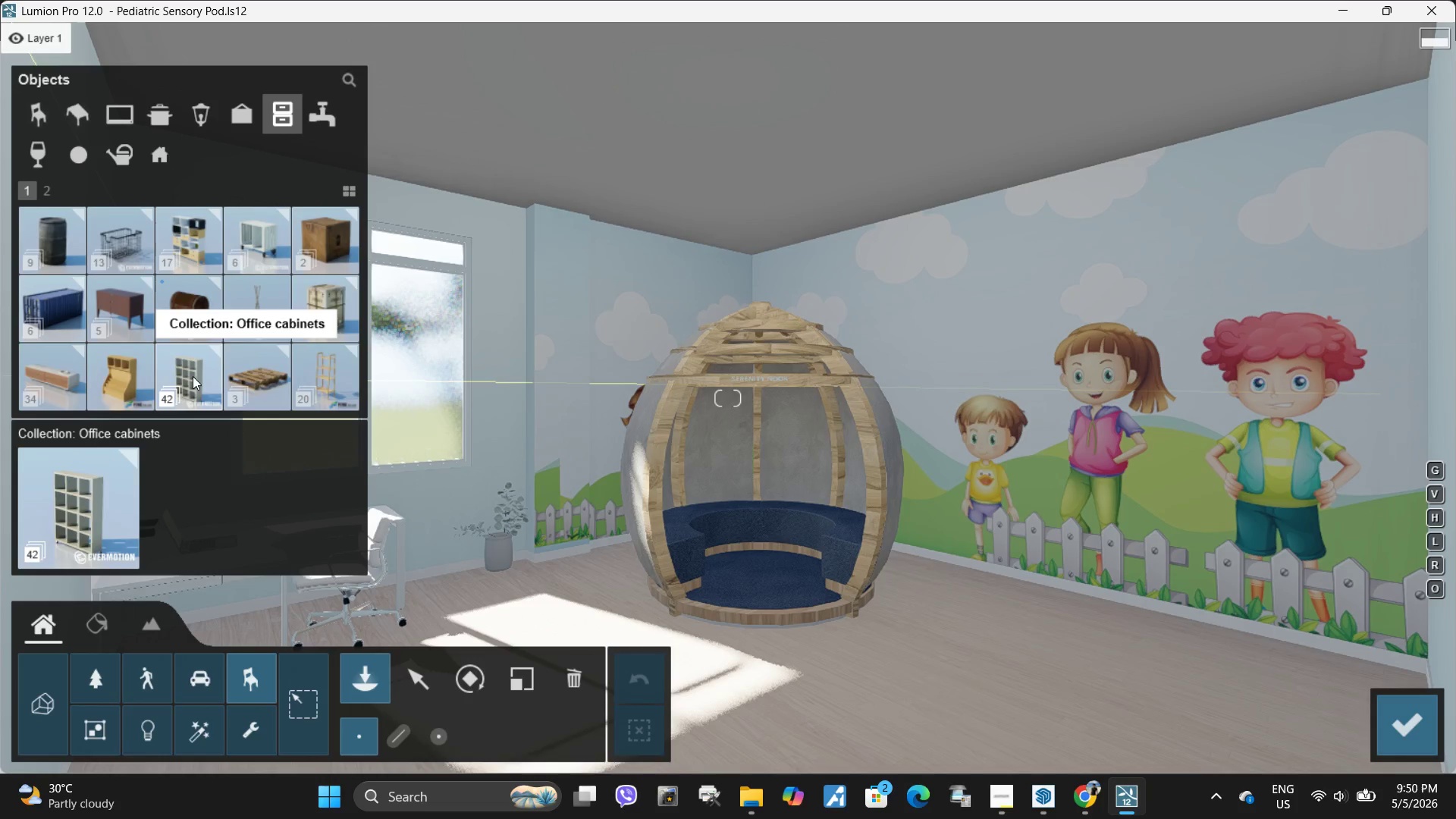 
left_click([49, 367])
 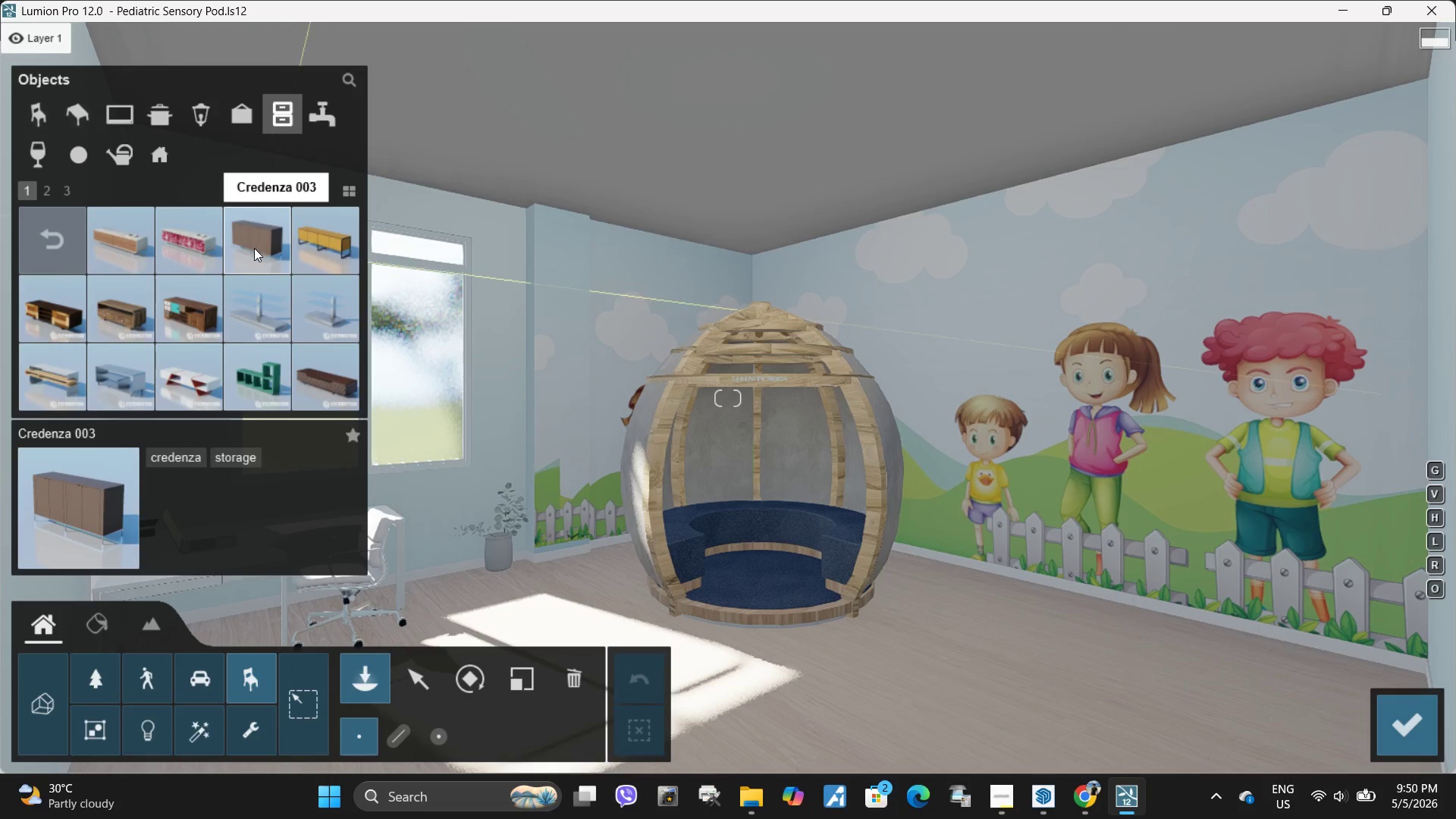 
left_click([125, 253])
 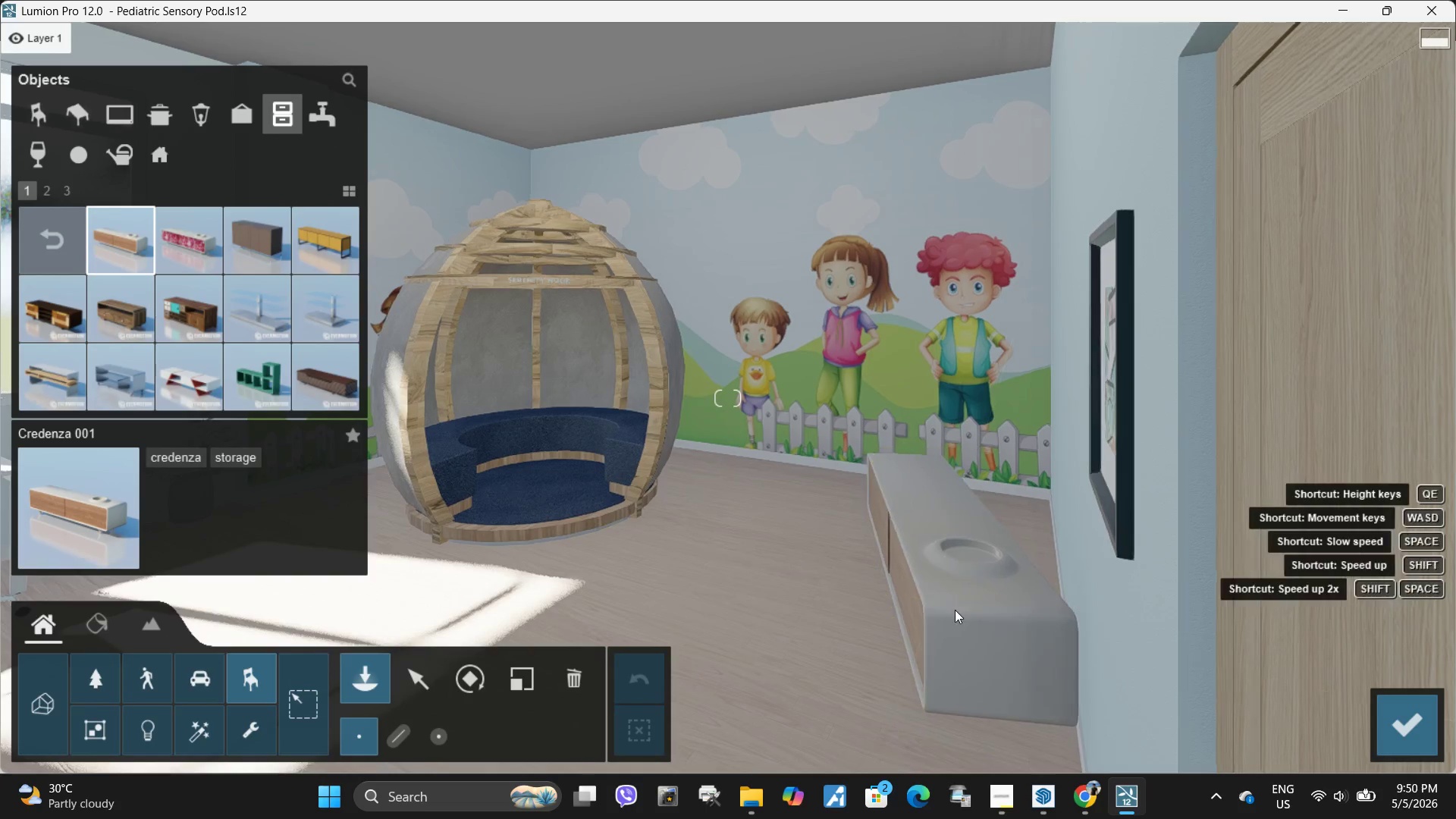 
wait(5.69)
 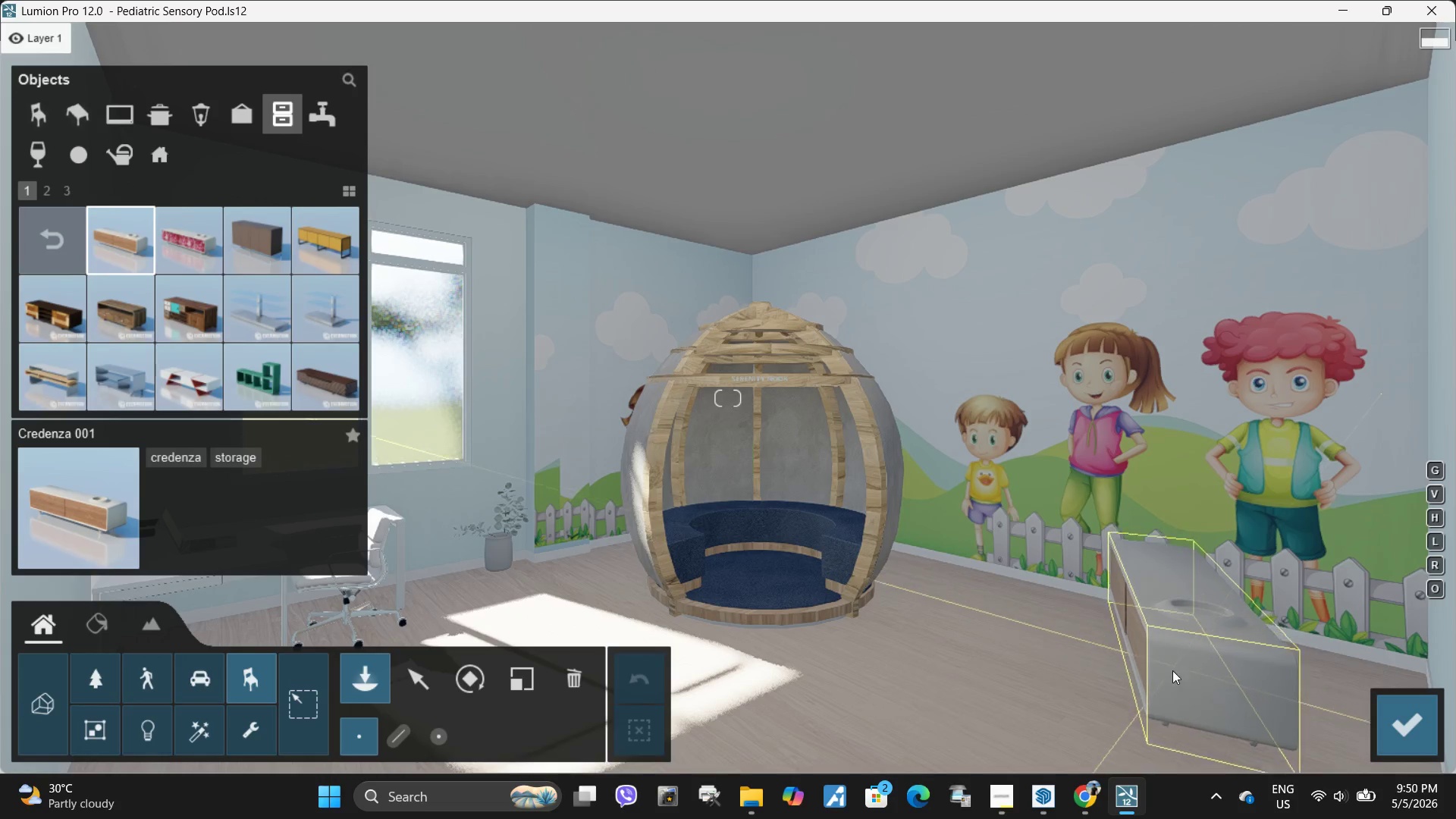 
type(aaa)
 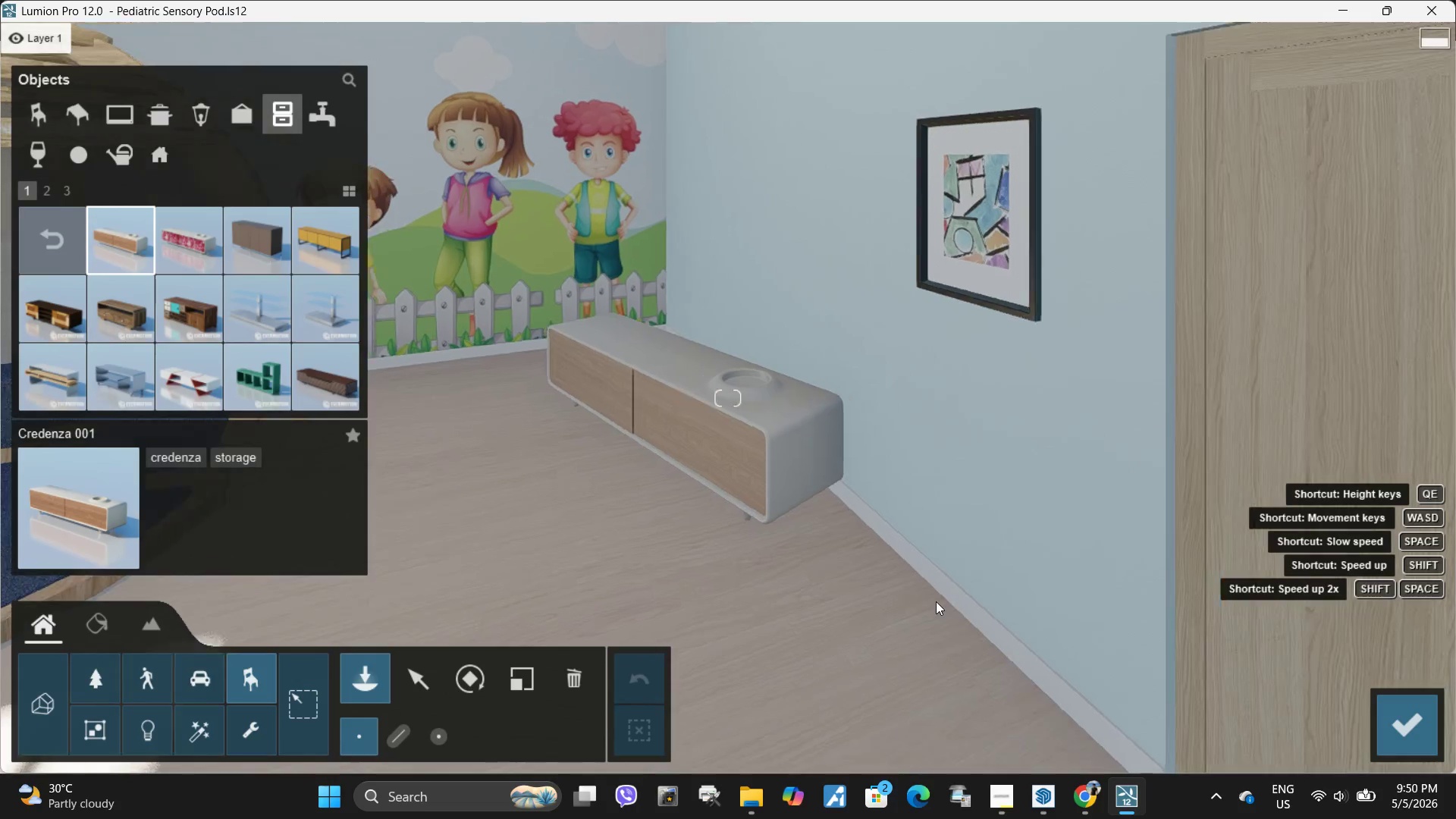 
type(waas)
 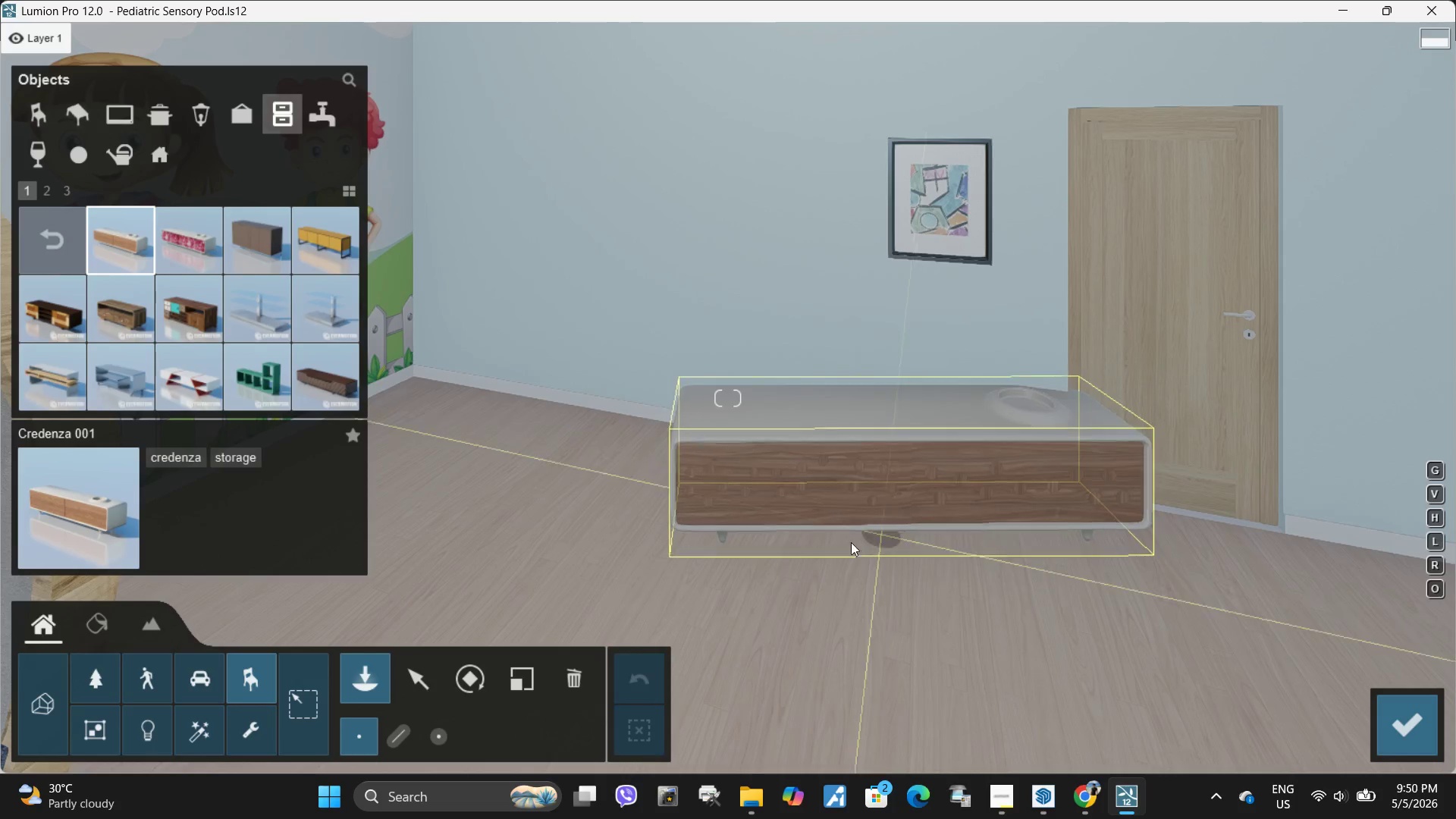 
left_click([808, 532])
 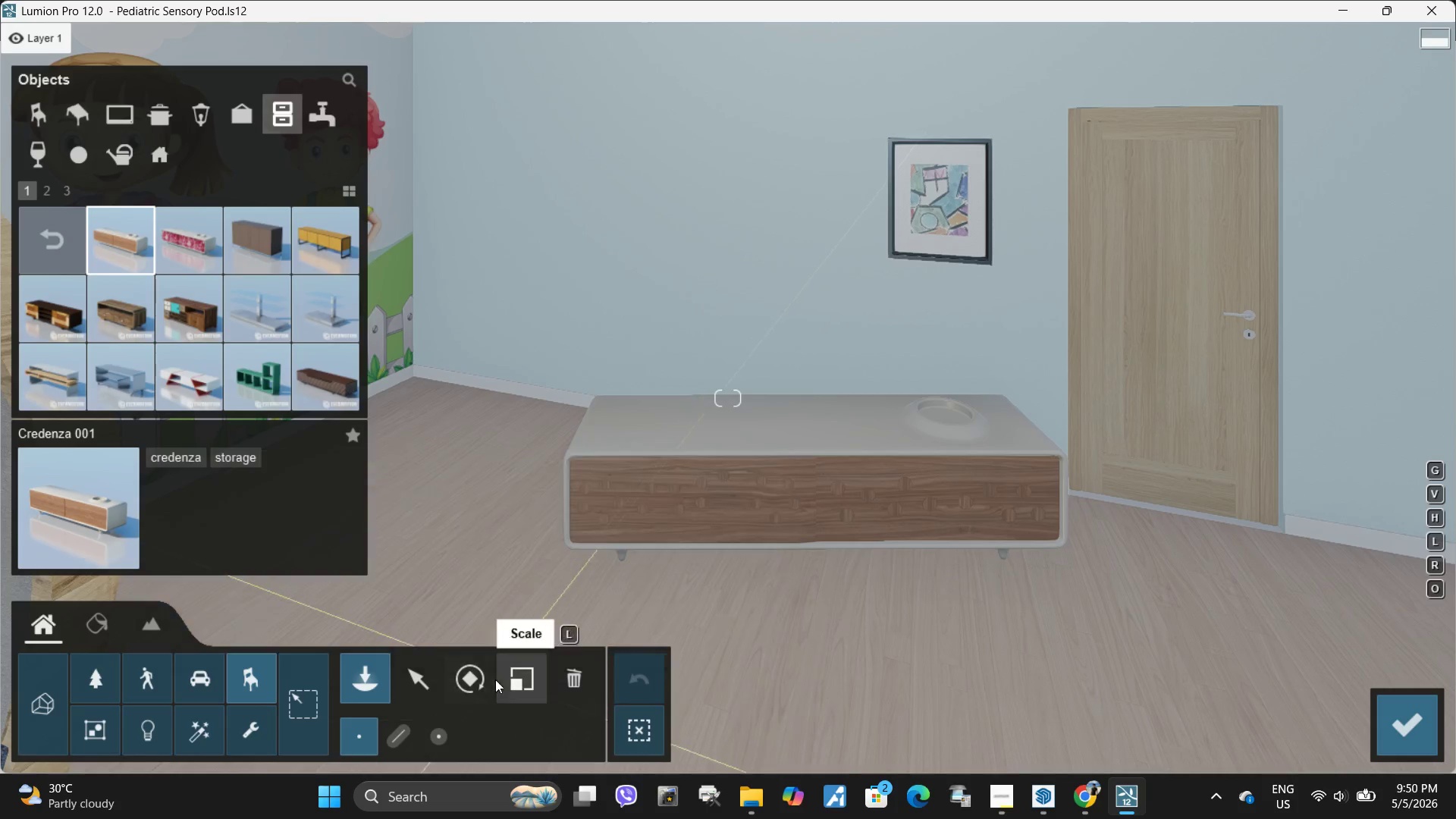 
left_click([480, 679])
 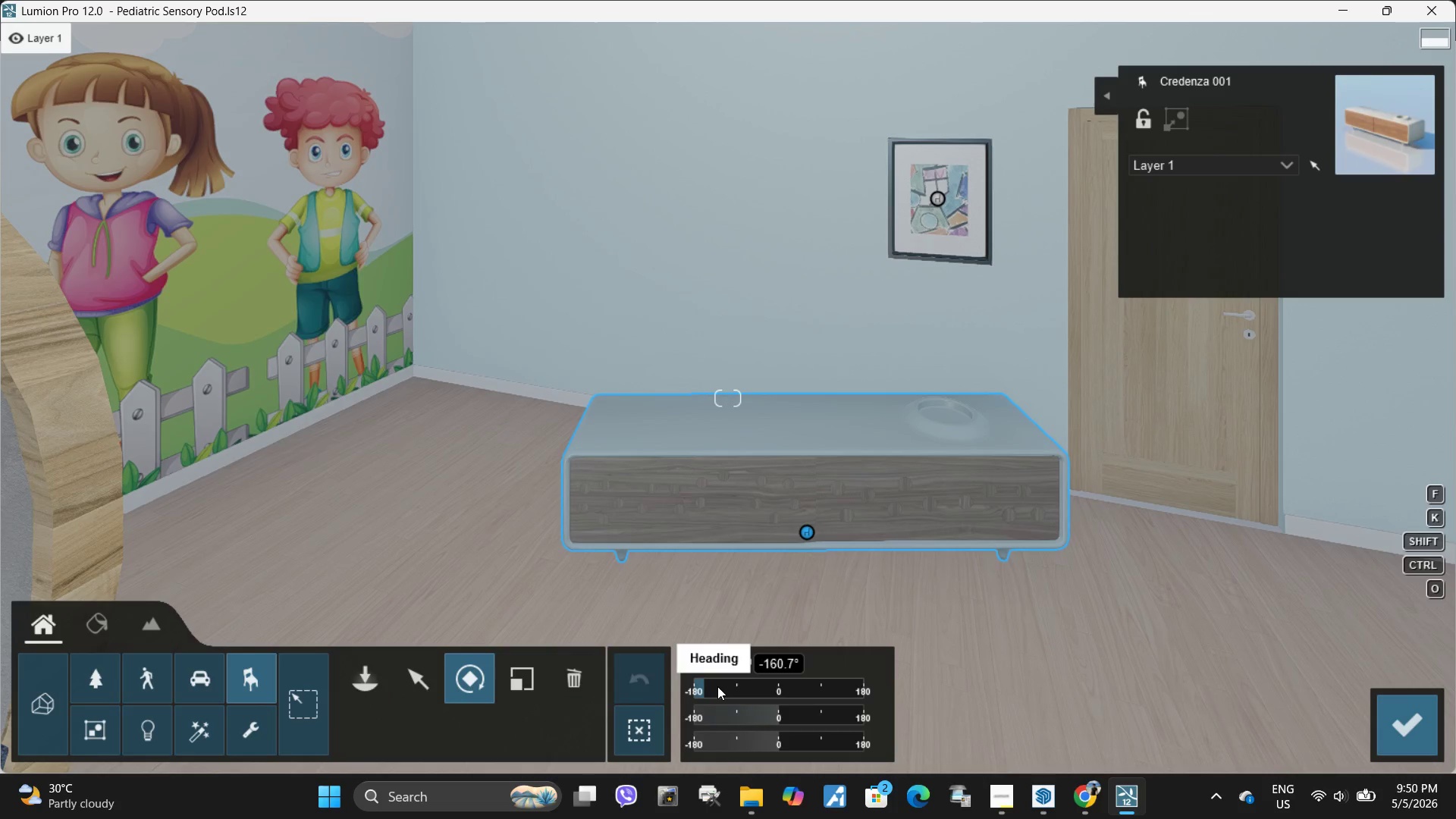 
left_click_drag(start_coordinate=[704, 686], to_coordinate=[684, 688])
 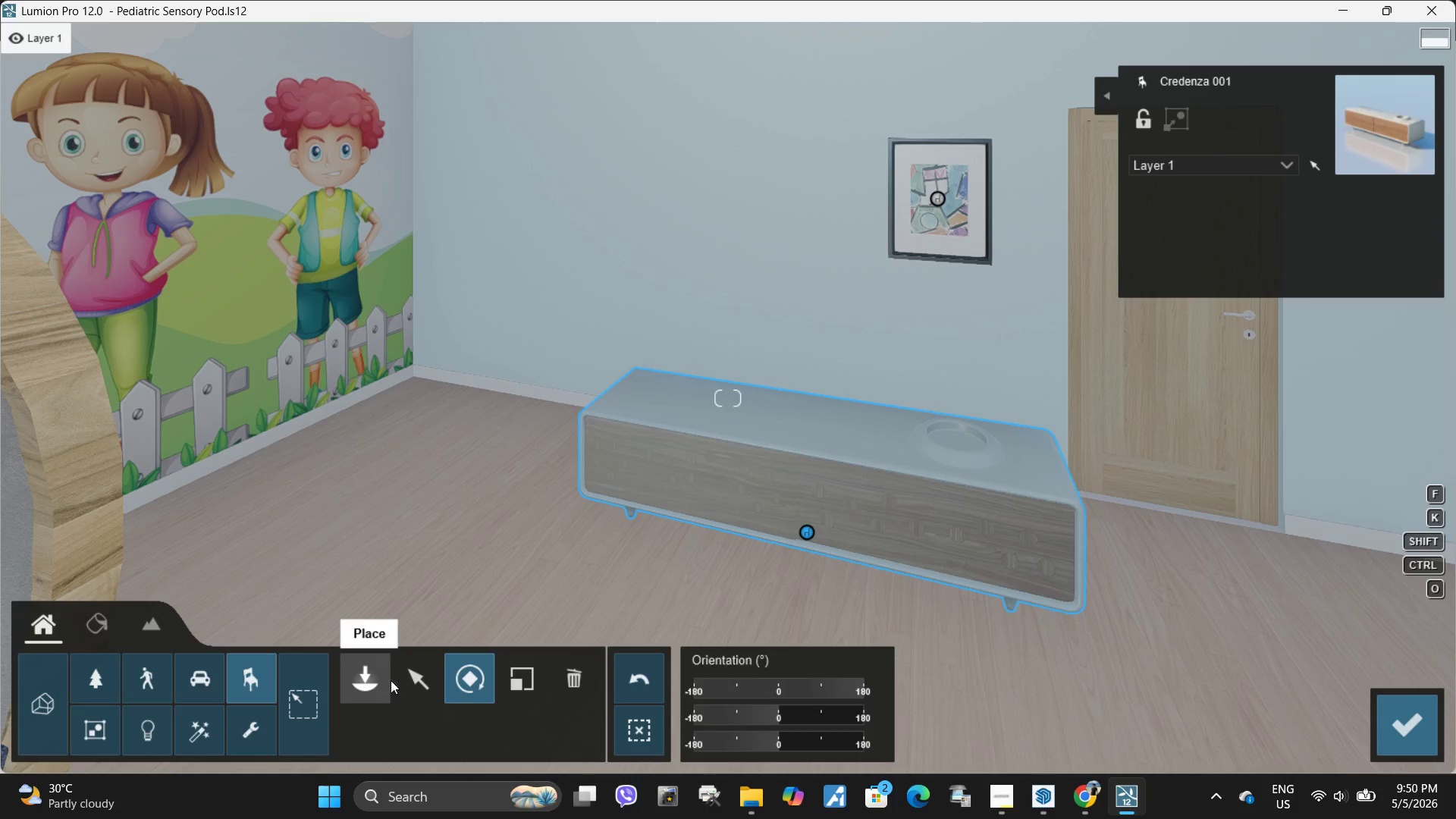 
left_click([416, 679])
 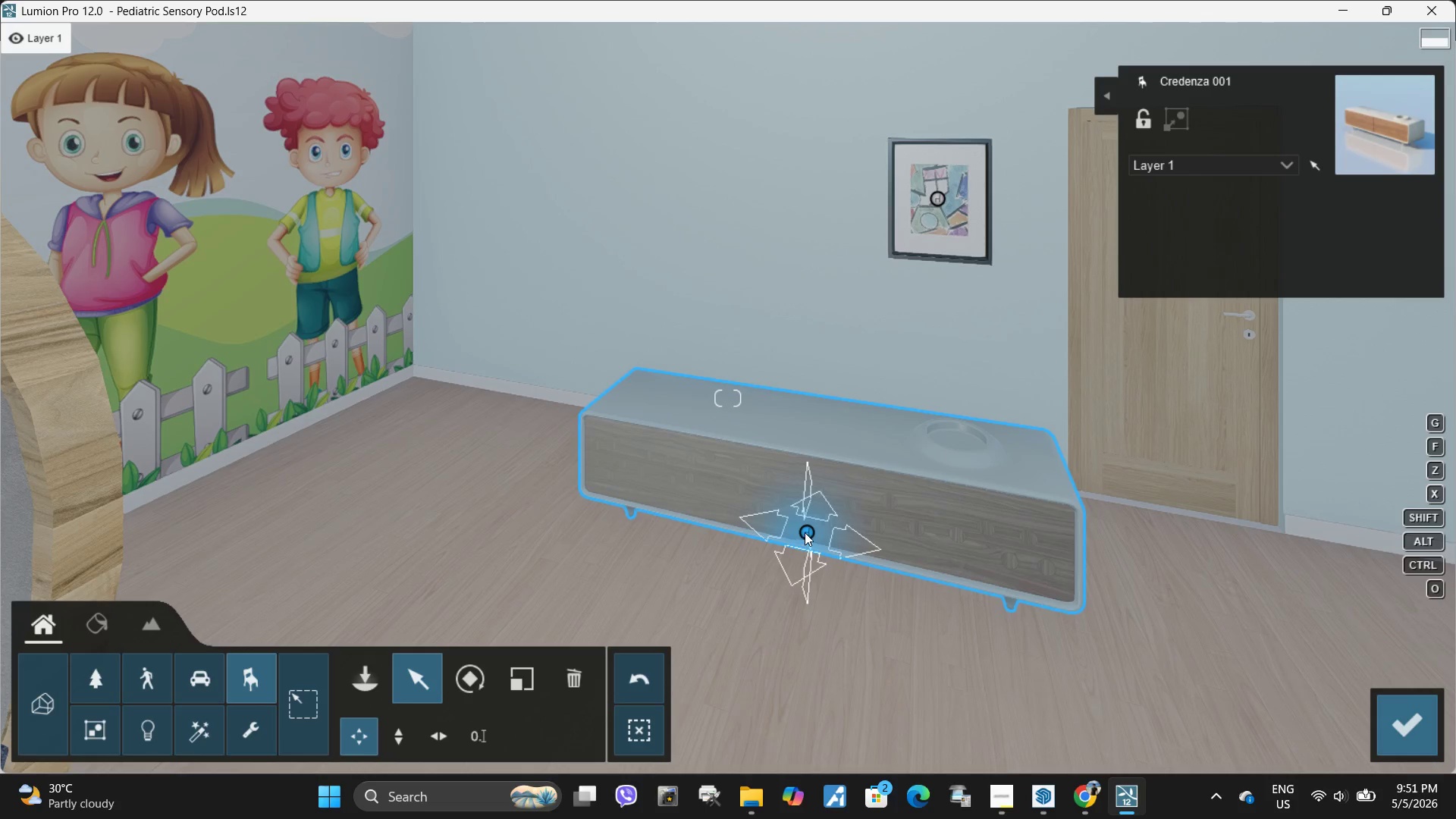 
left_click_drag(start_coordinate=[805, 532], to_coordinate=[814, 486])
 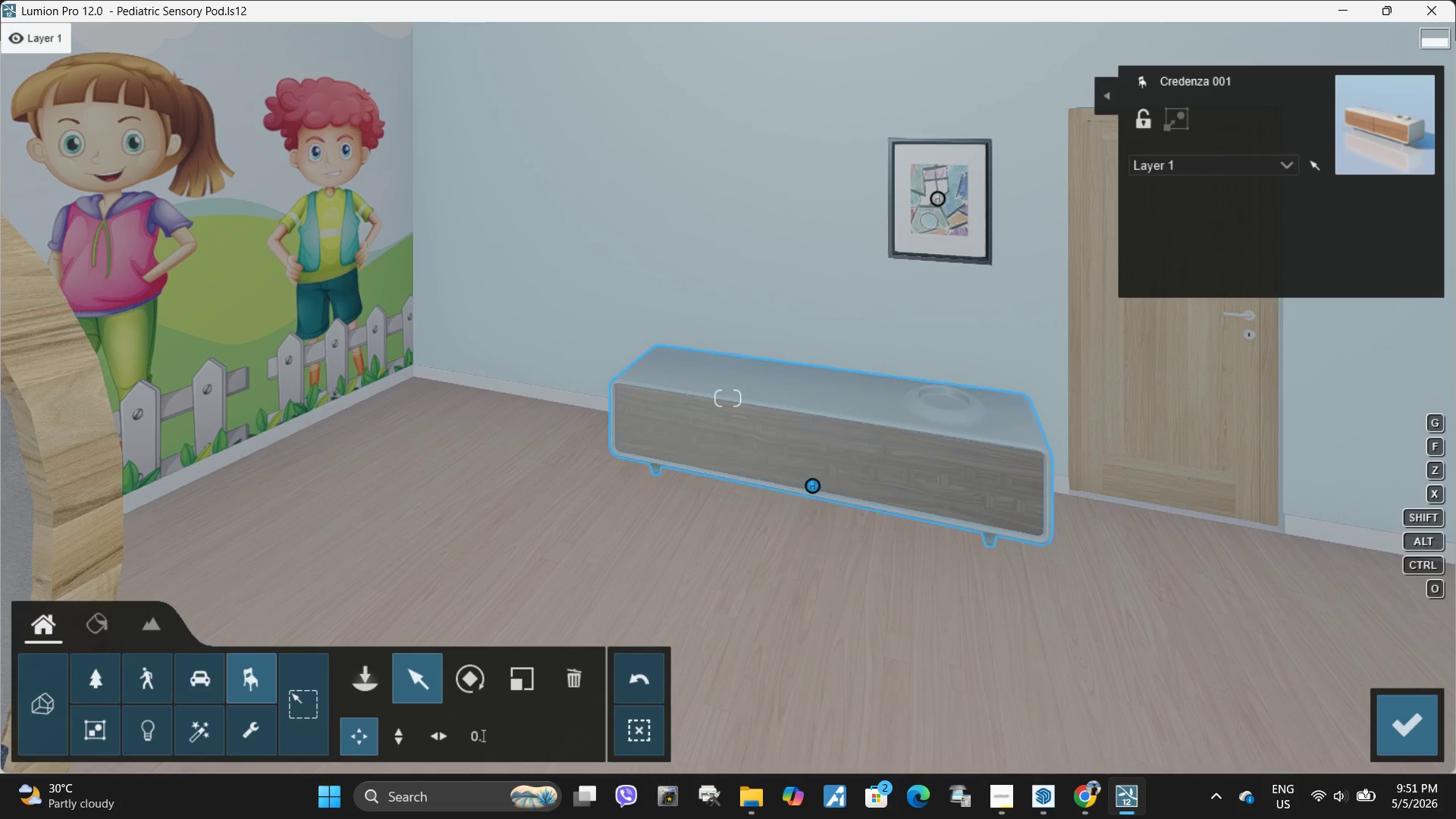 
key(A)
 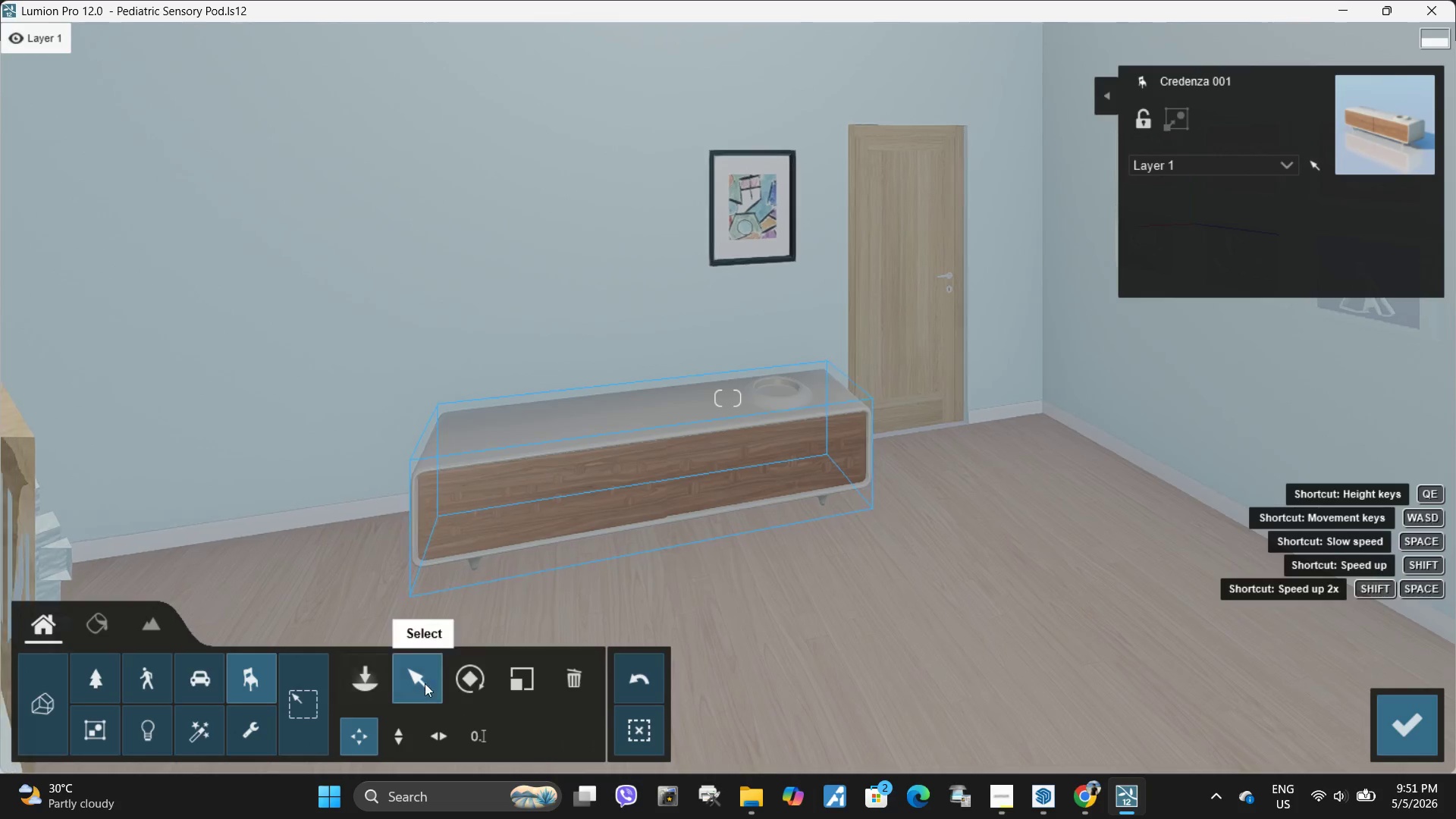 
left_click([461, 679])
 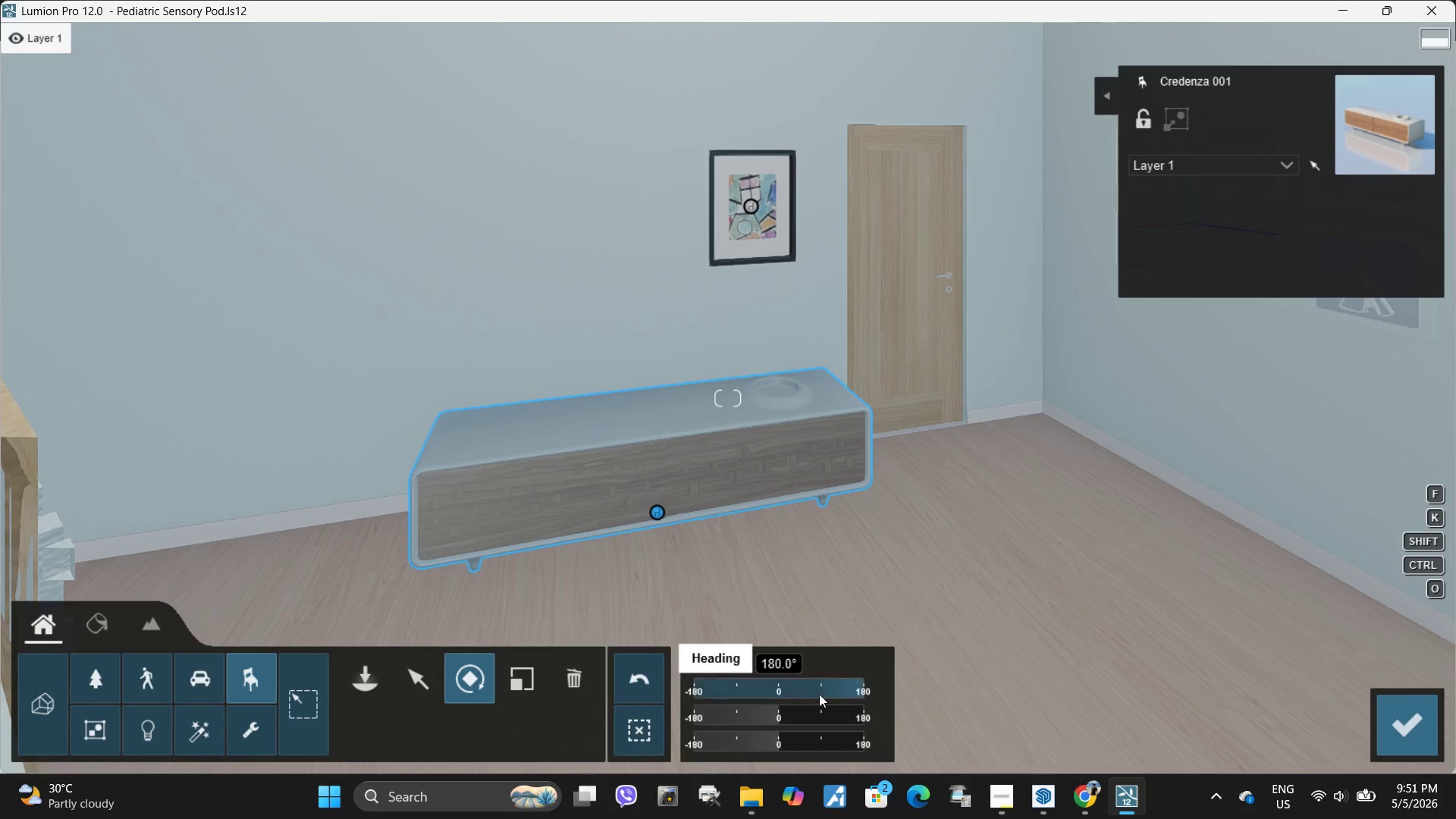 
left_click_drag(start_coordinate=[853, 689], to_coordinate=[827, 687])
 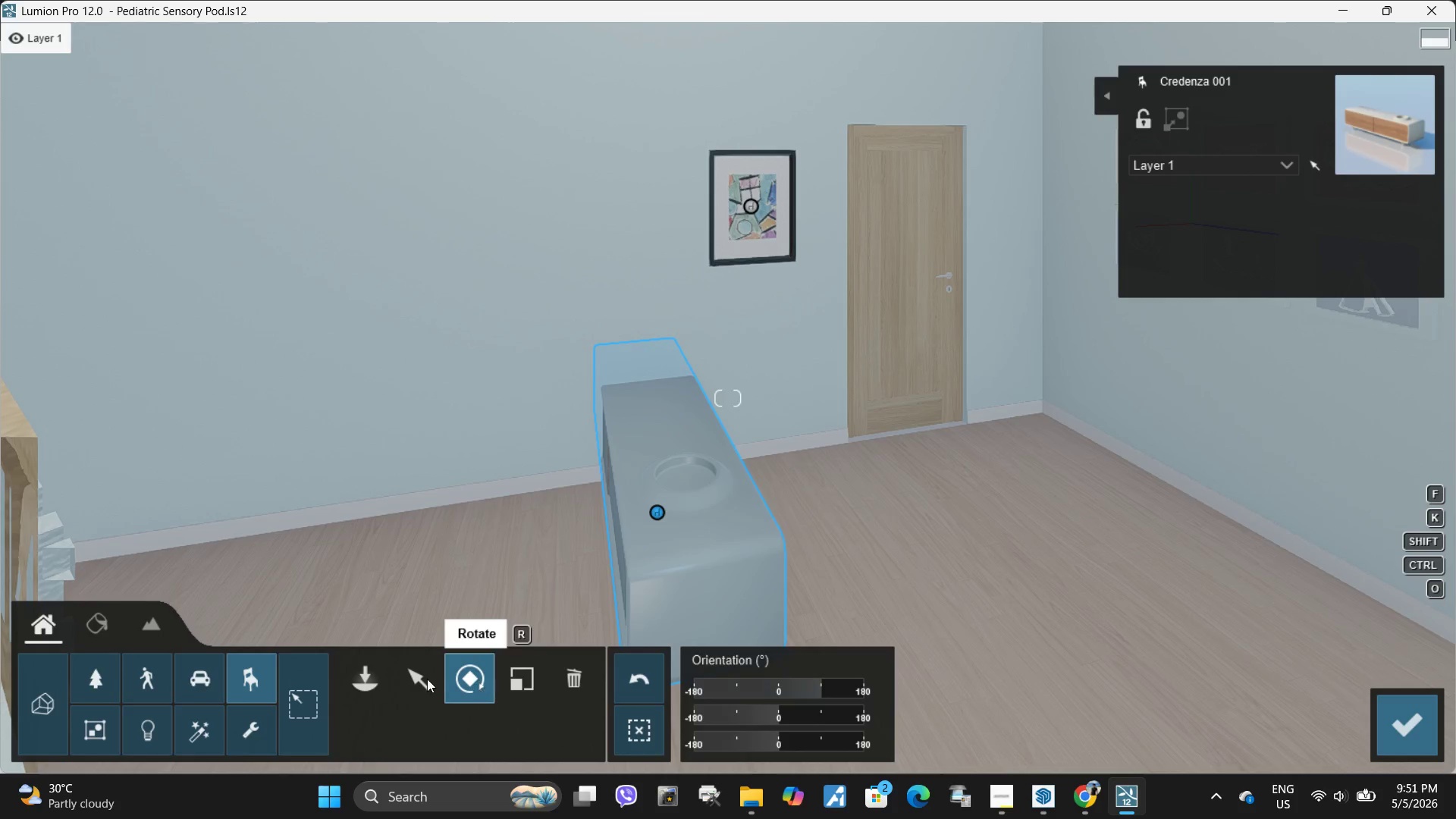 
left_click([421, 679])
 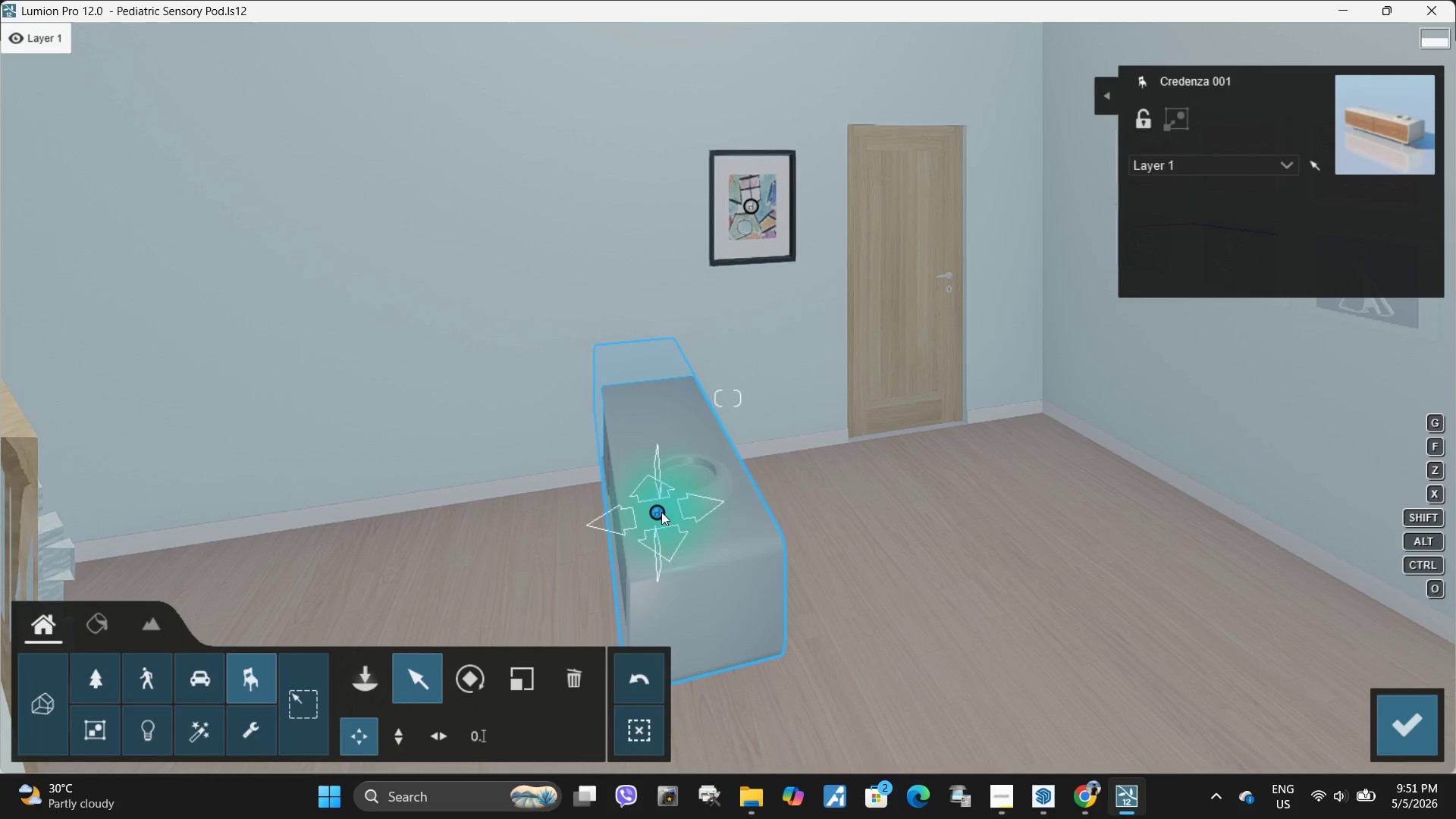 
left_click_drag(start_coordinate=[660, 513], to_coordinate=[1182, 554])
 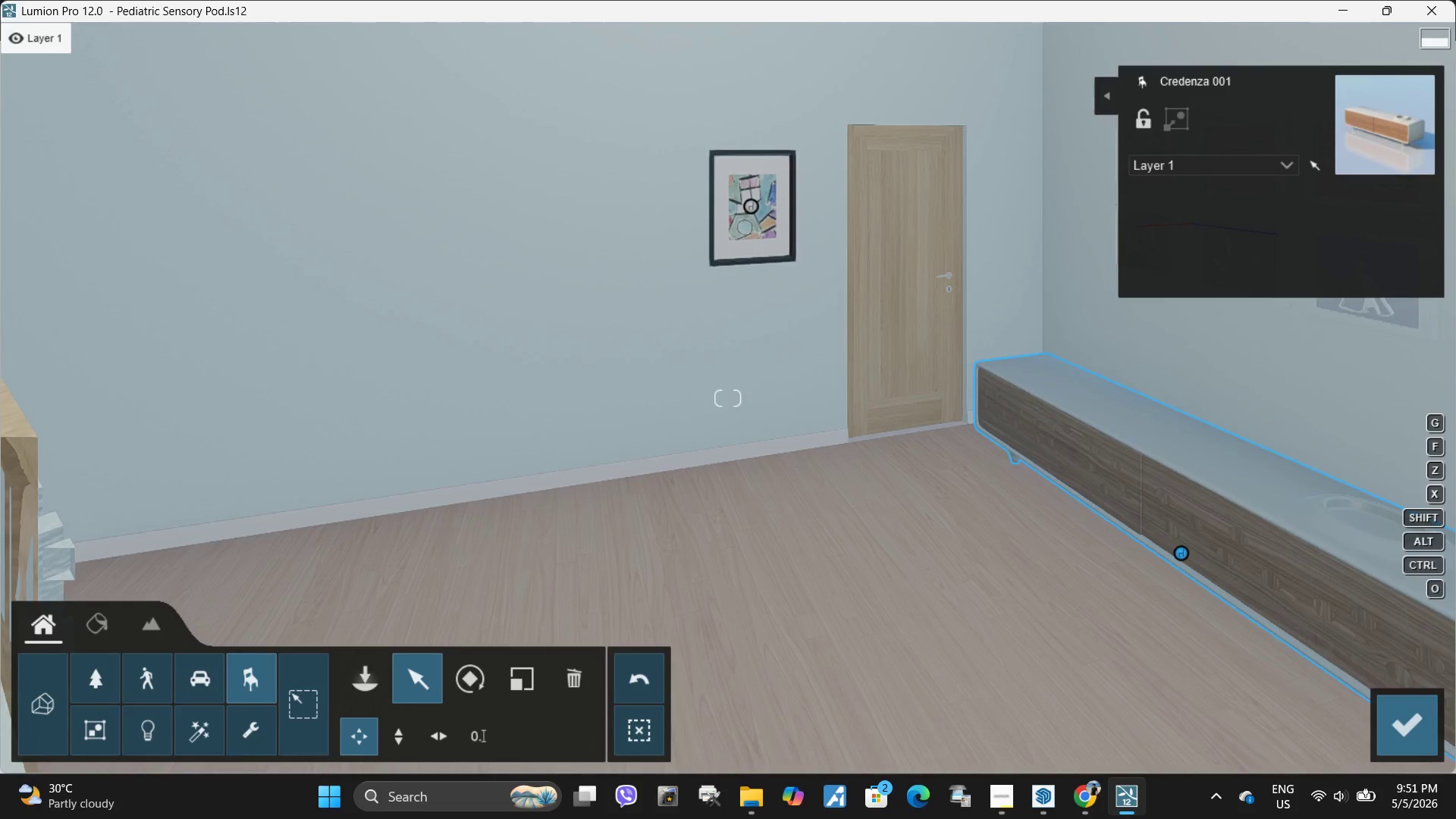 
type(aaw)
 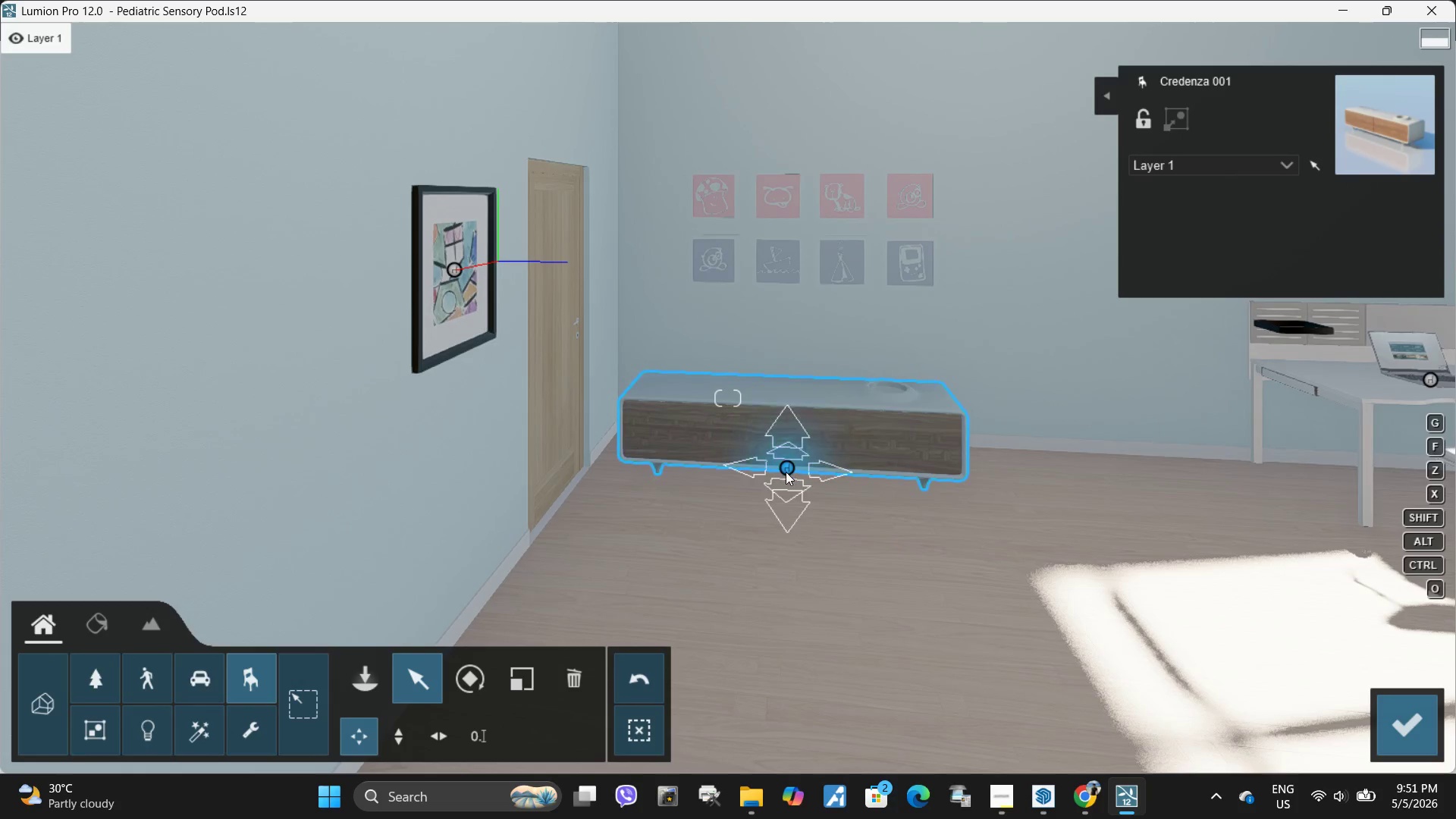 
left_click_drag(start_coordinate=[785, 469], to_coordinate=[797, 457])
 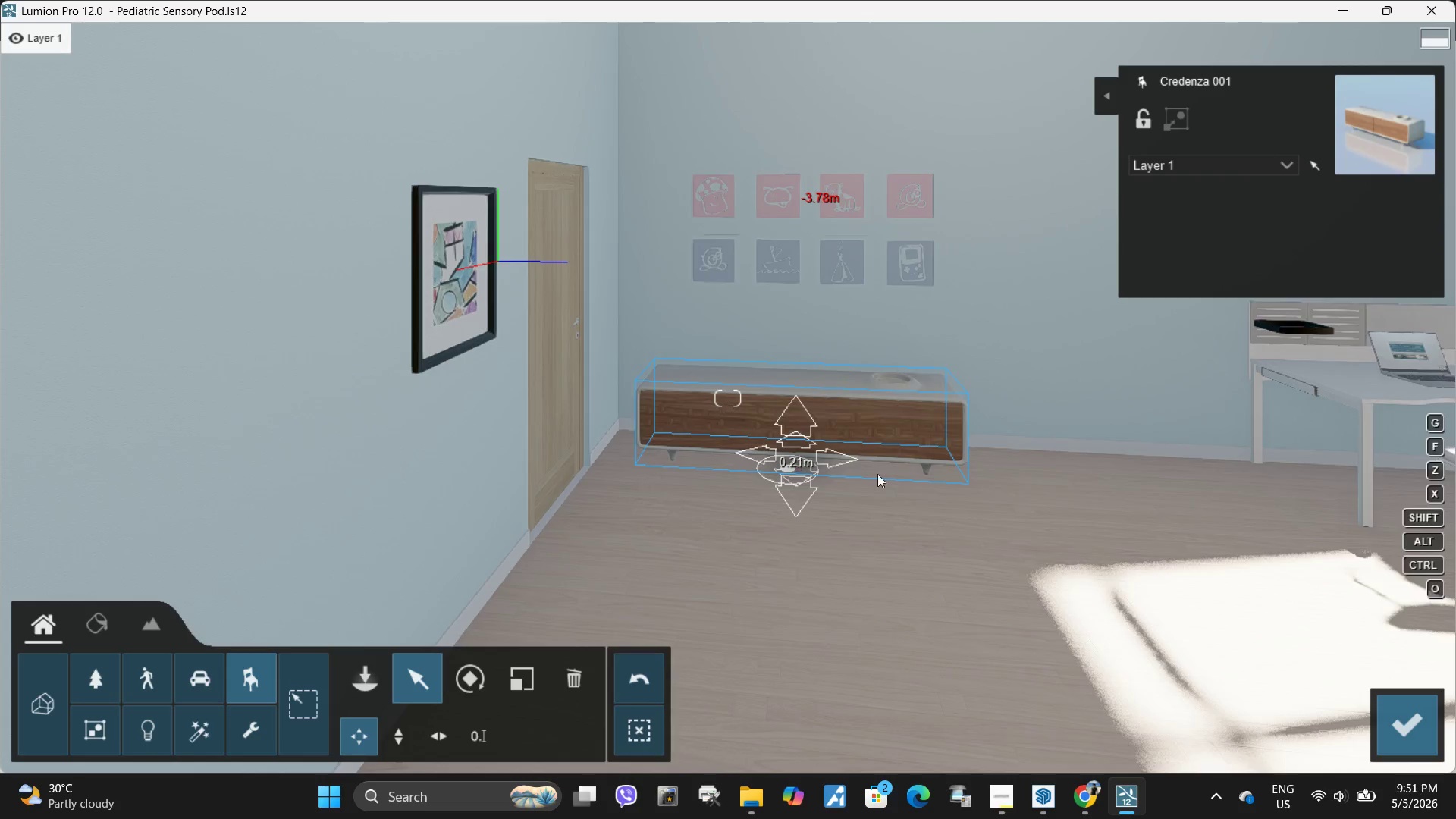 
hold_key(key=W, duration=0.55)
 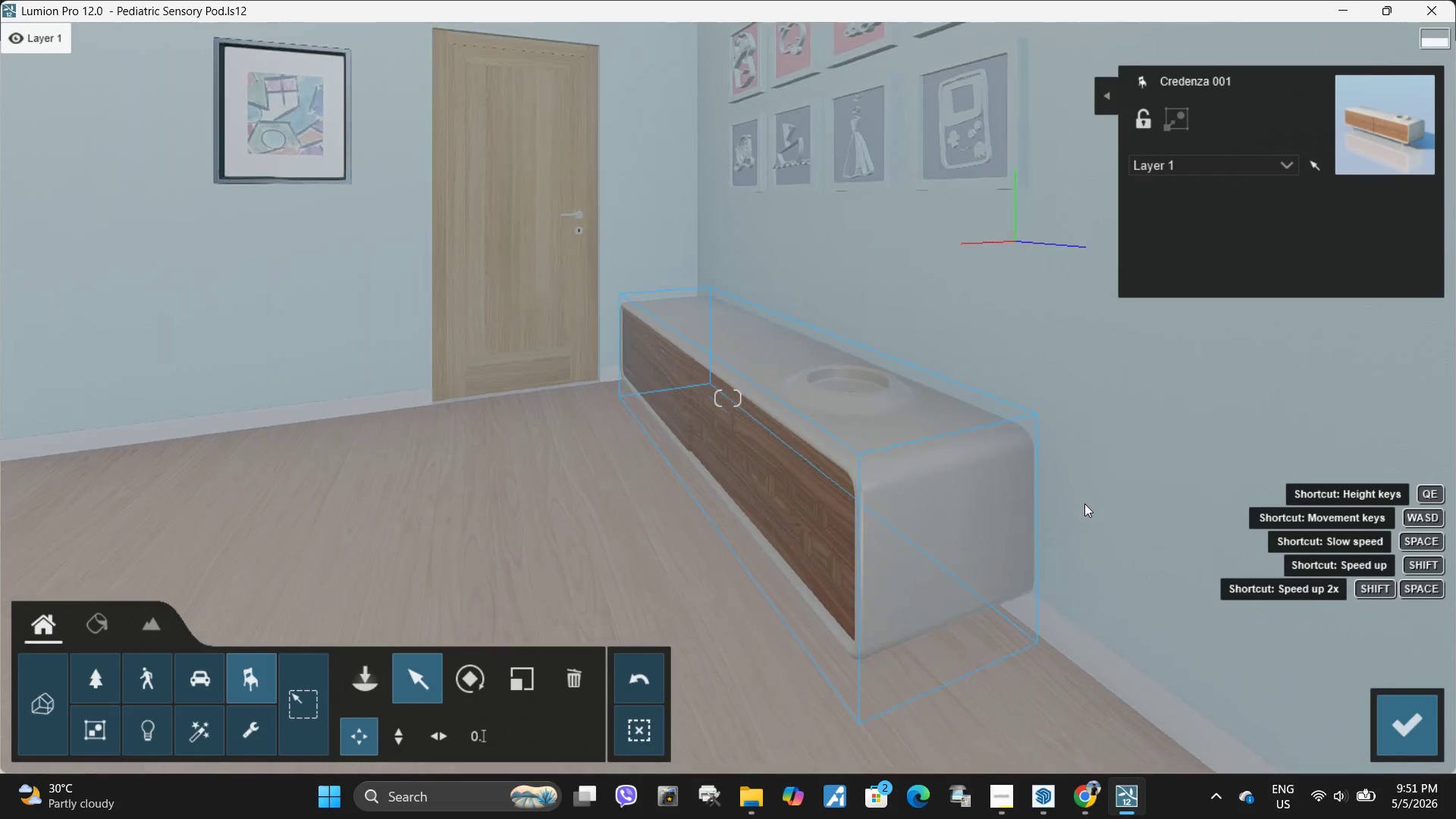 
hold_key(key=D, duration=0.61)
 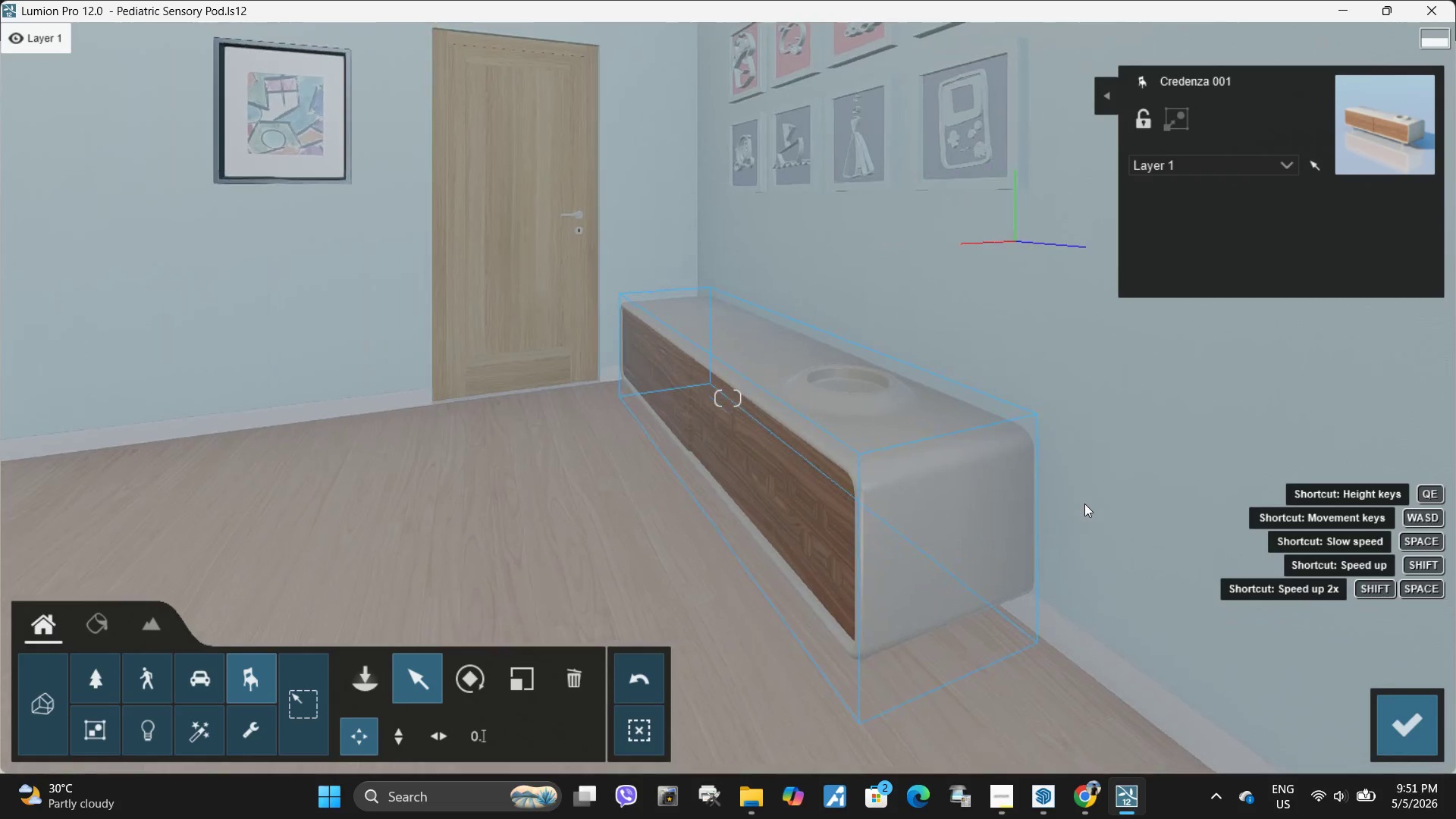 
type(ddasaaaa)
 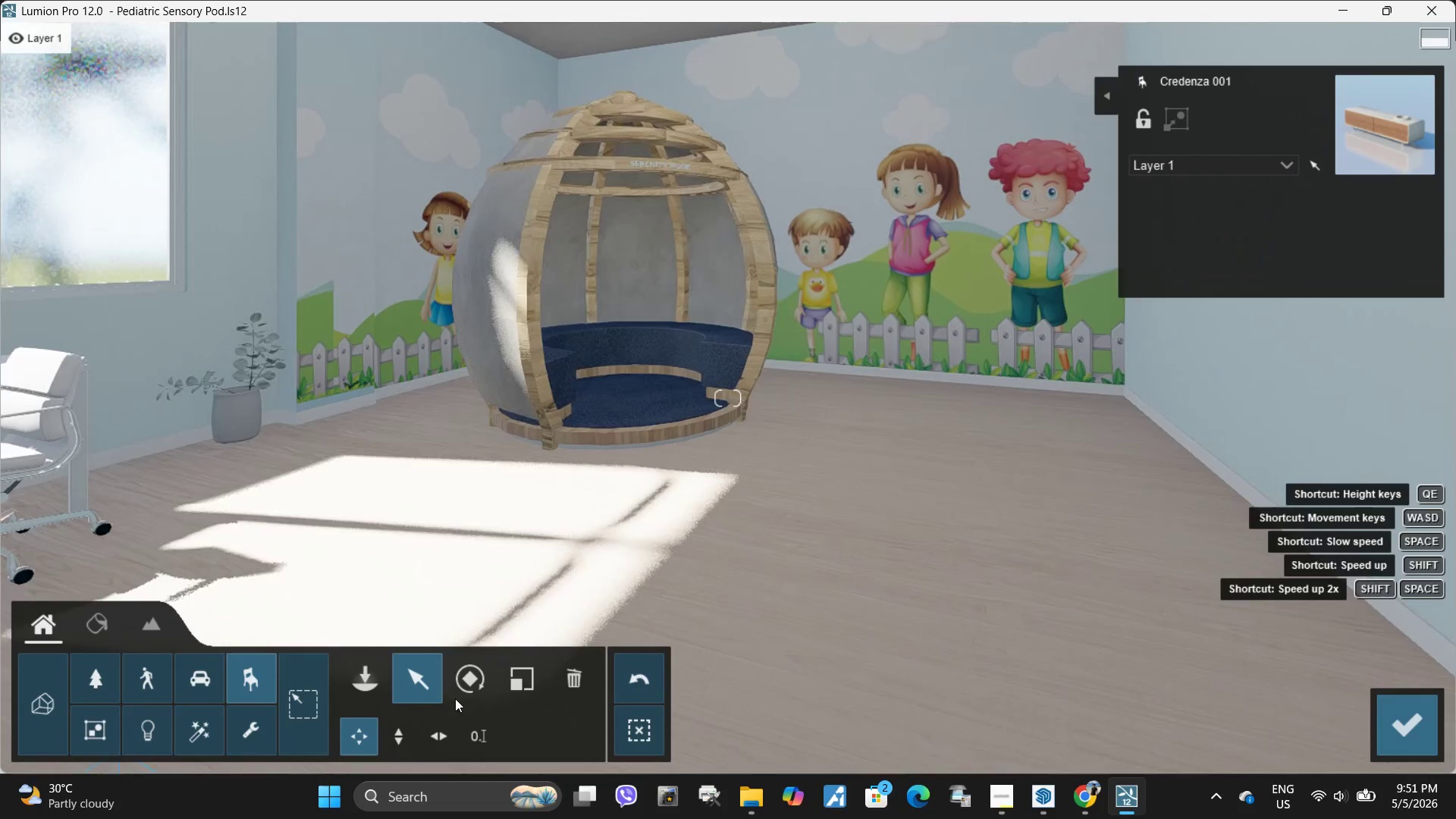 
left_click([382, 684])
 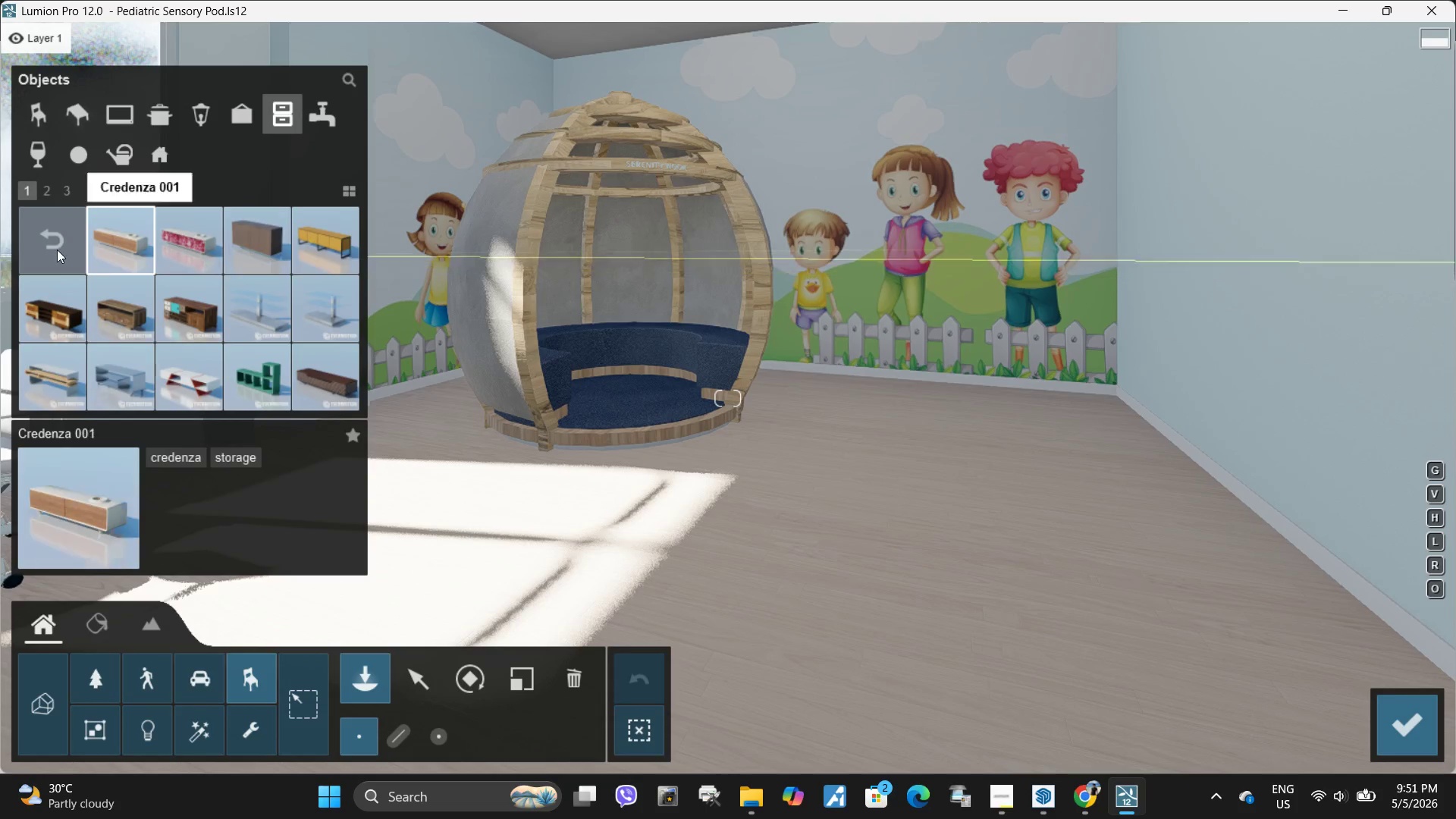 
left_click([55, 249])
 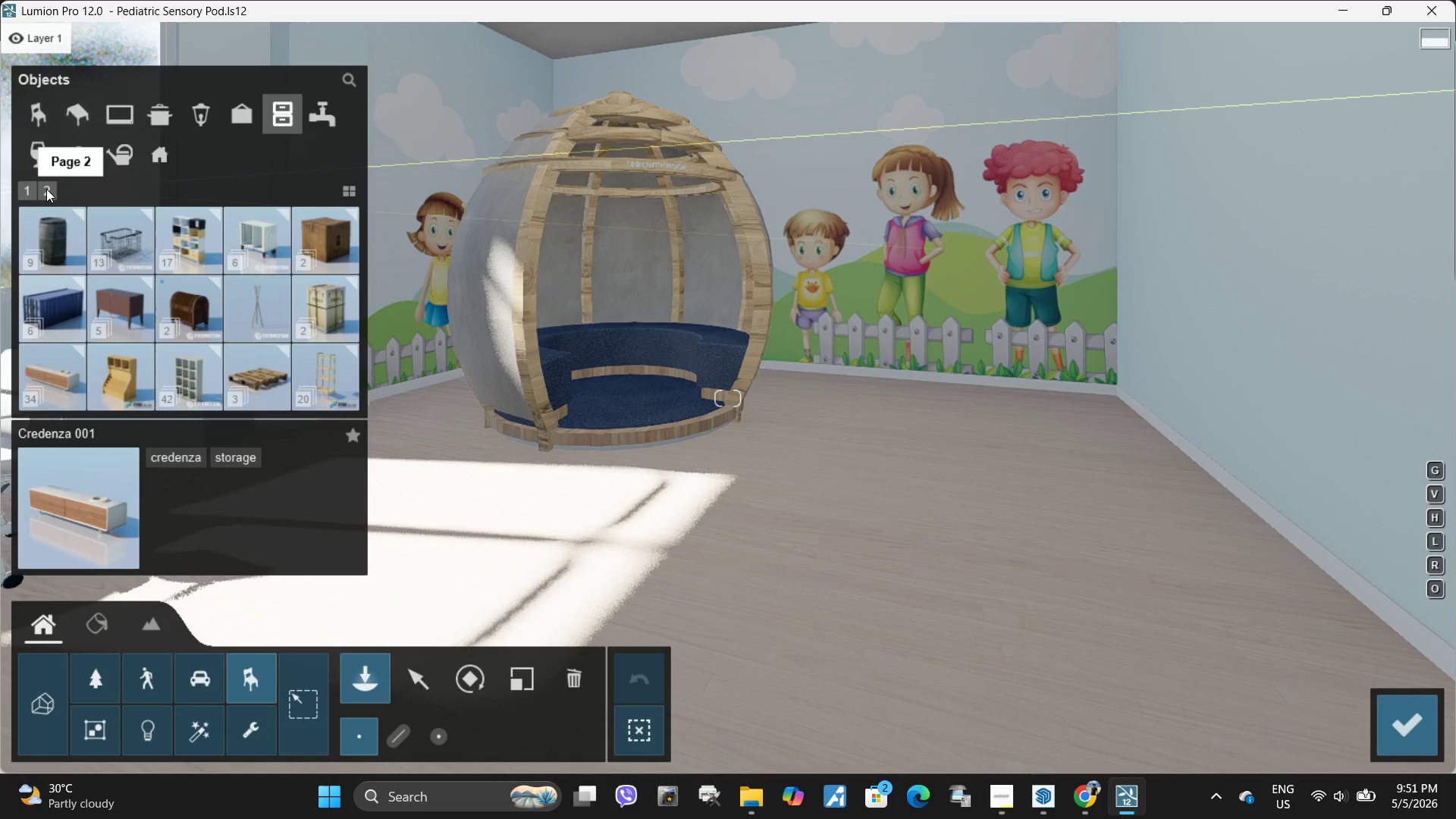 
left_click([111, 323])
 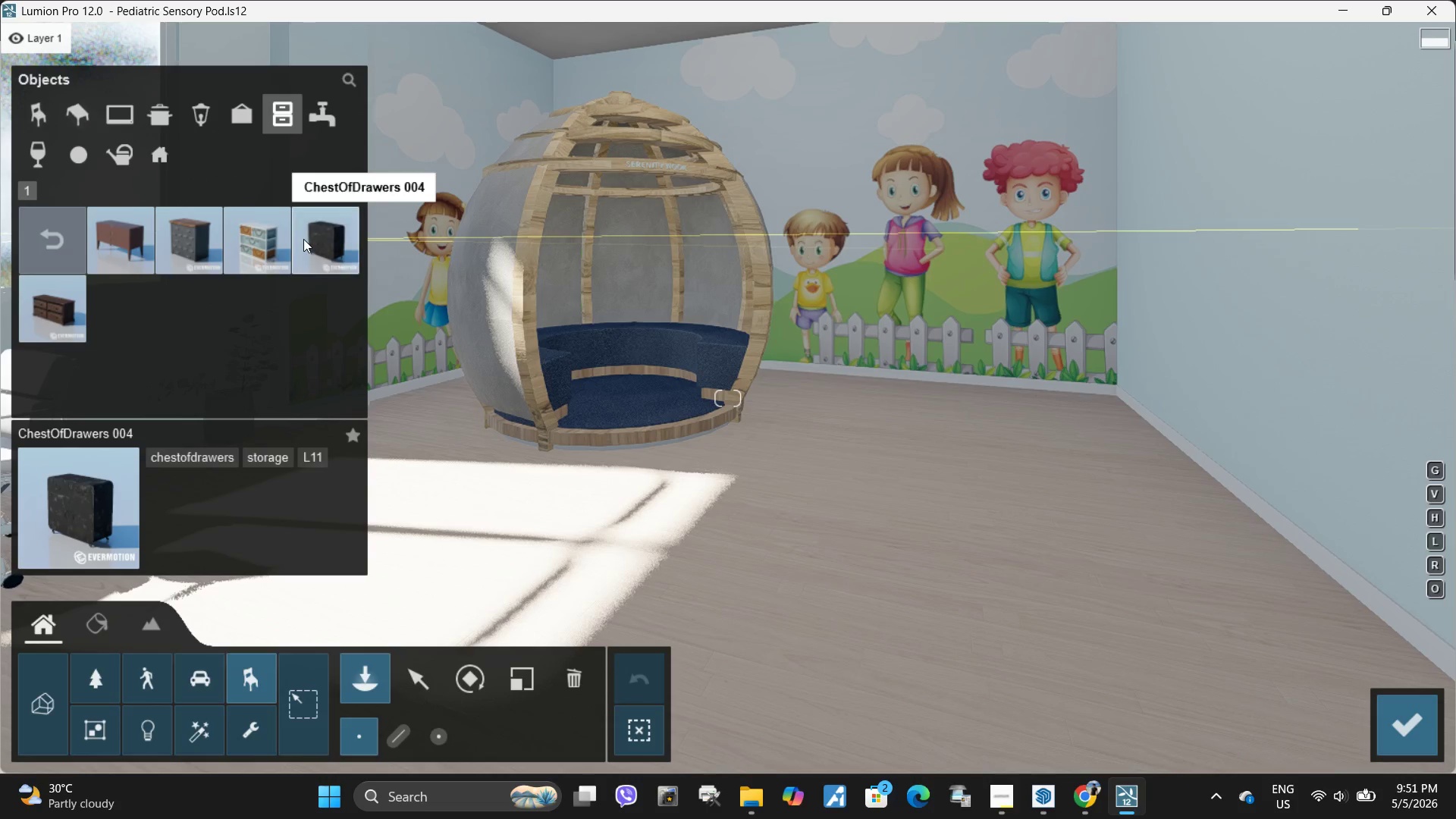 
left_click([267, 241])
 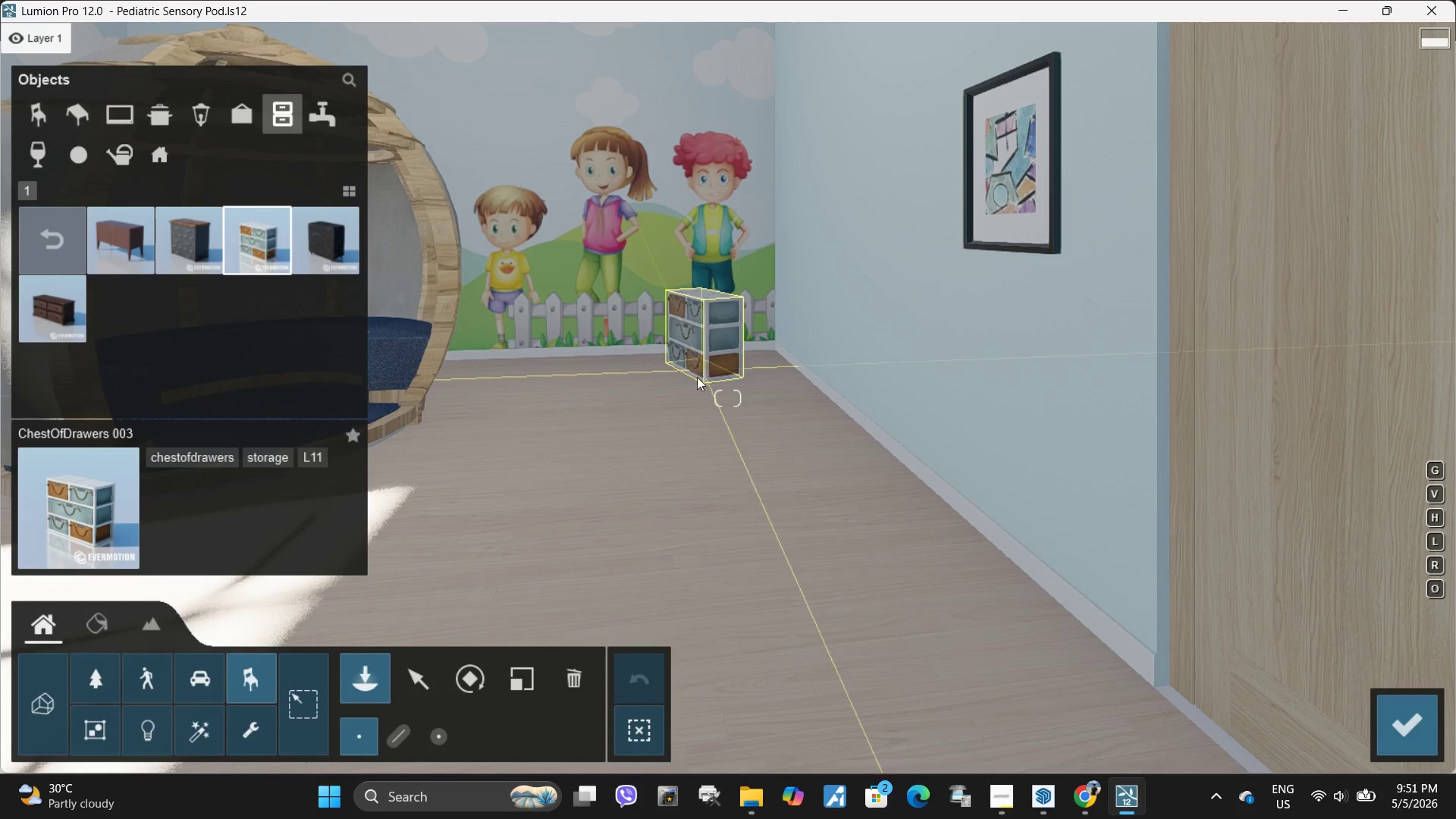 
wait(5.92)
 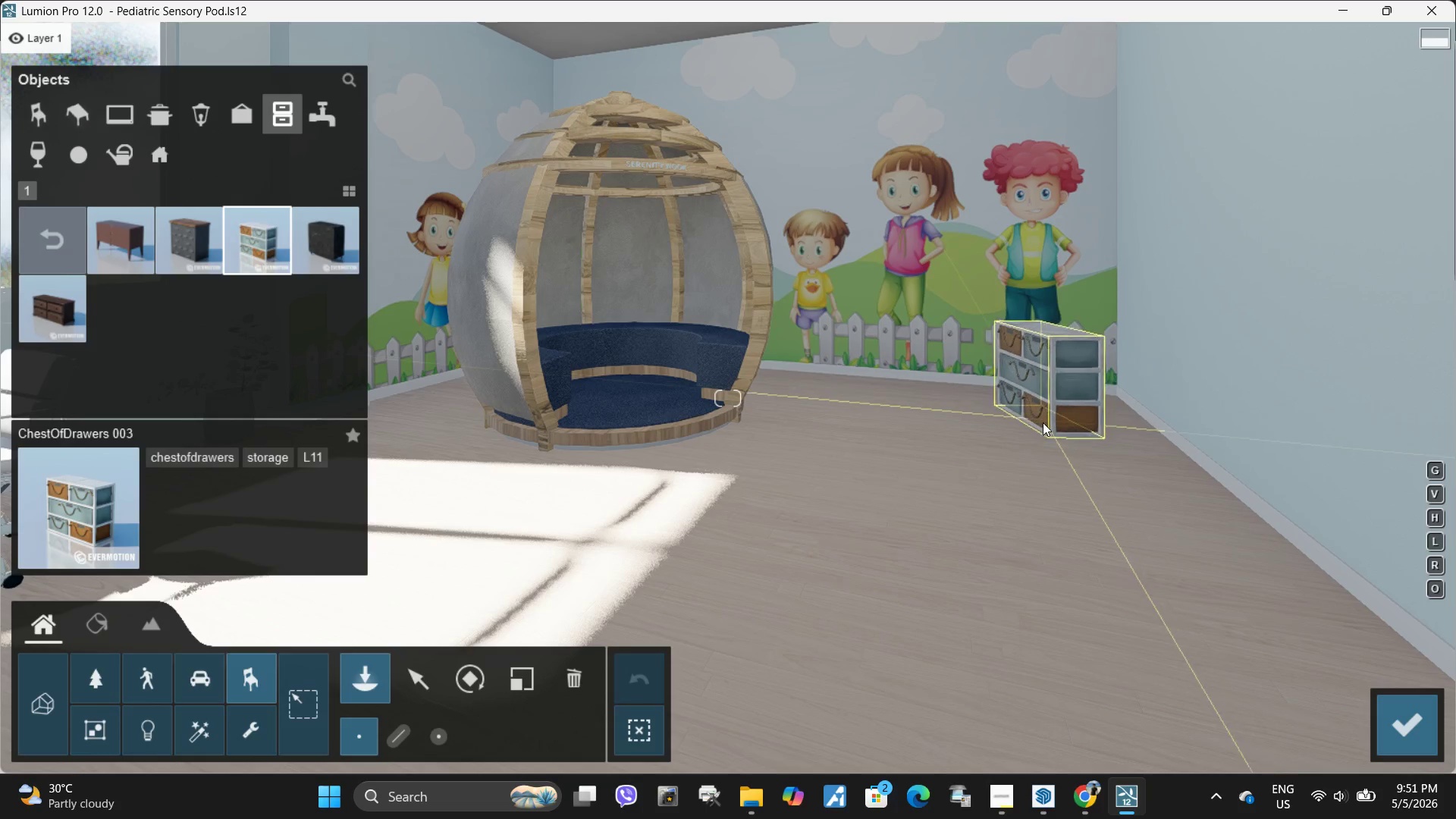 
left_click([695, 385])
 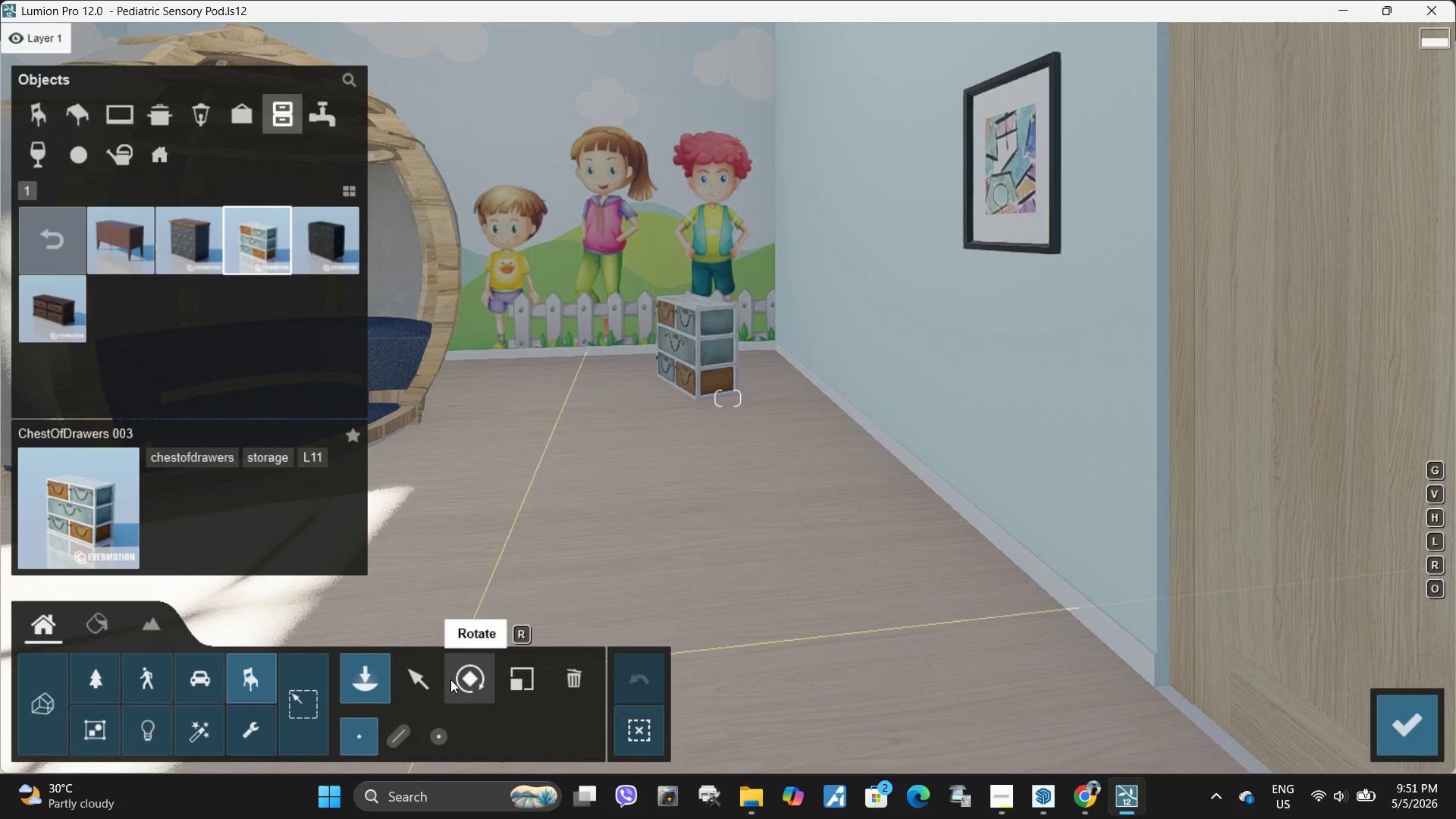 
left_click([465, 678])
 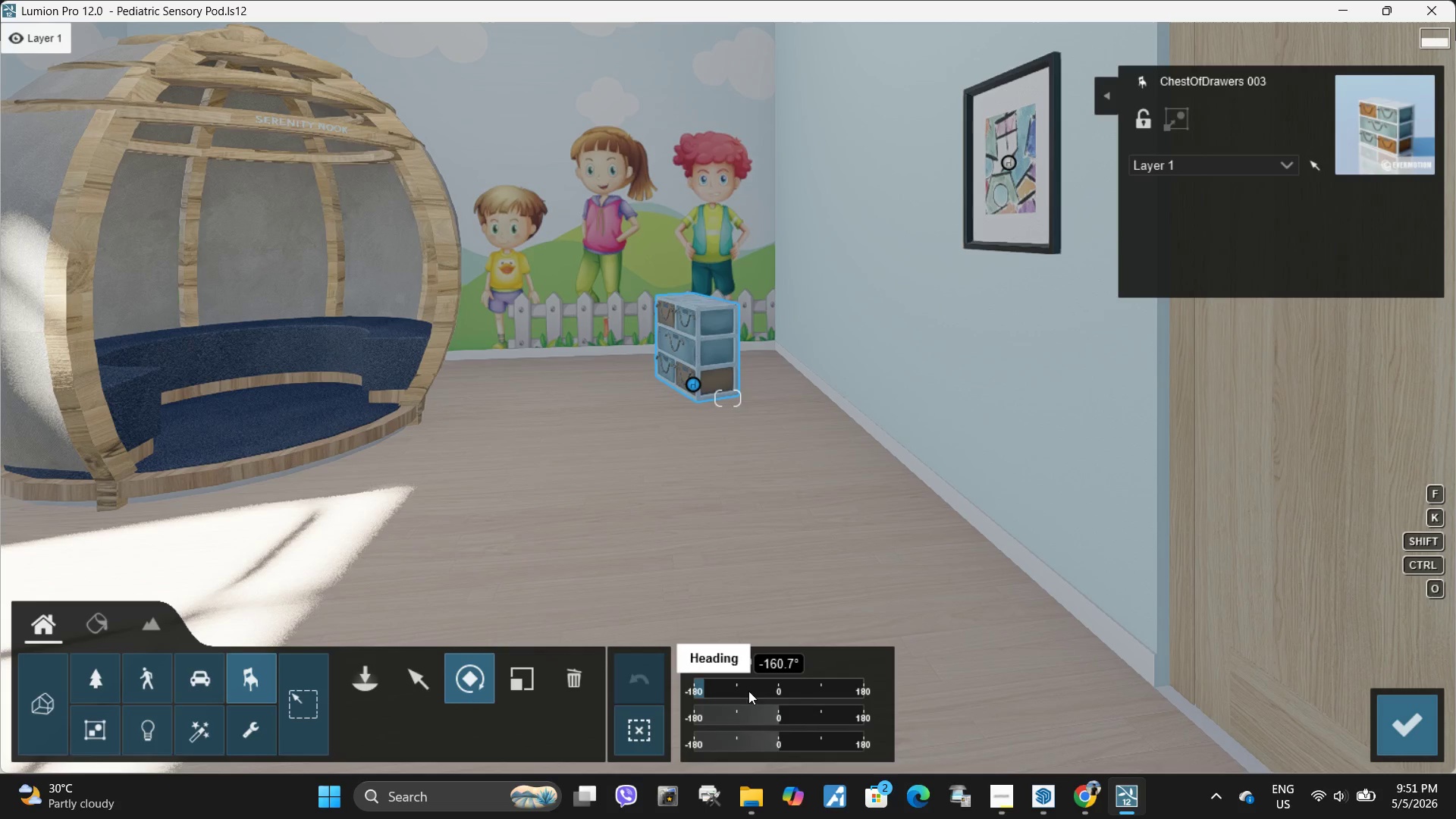 
left_click_drag(start_coordinate=[723, 691], to_coordinate=[736, 688])
 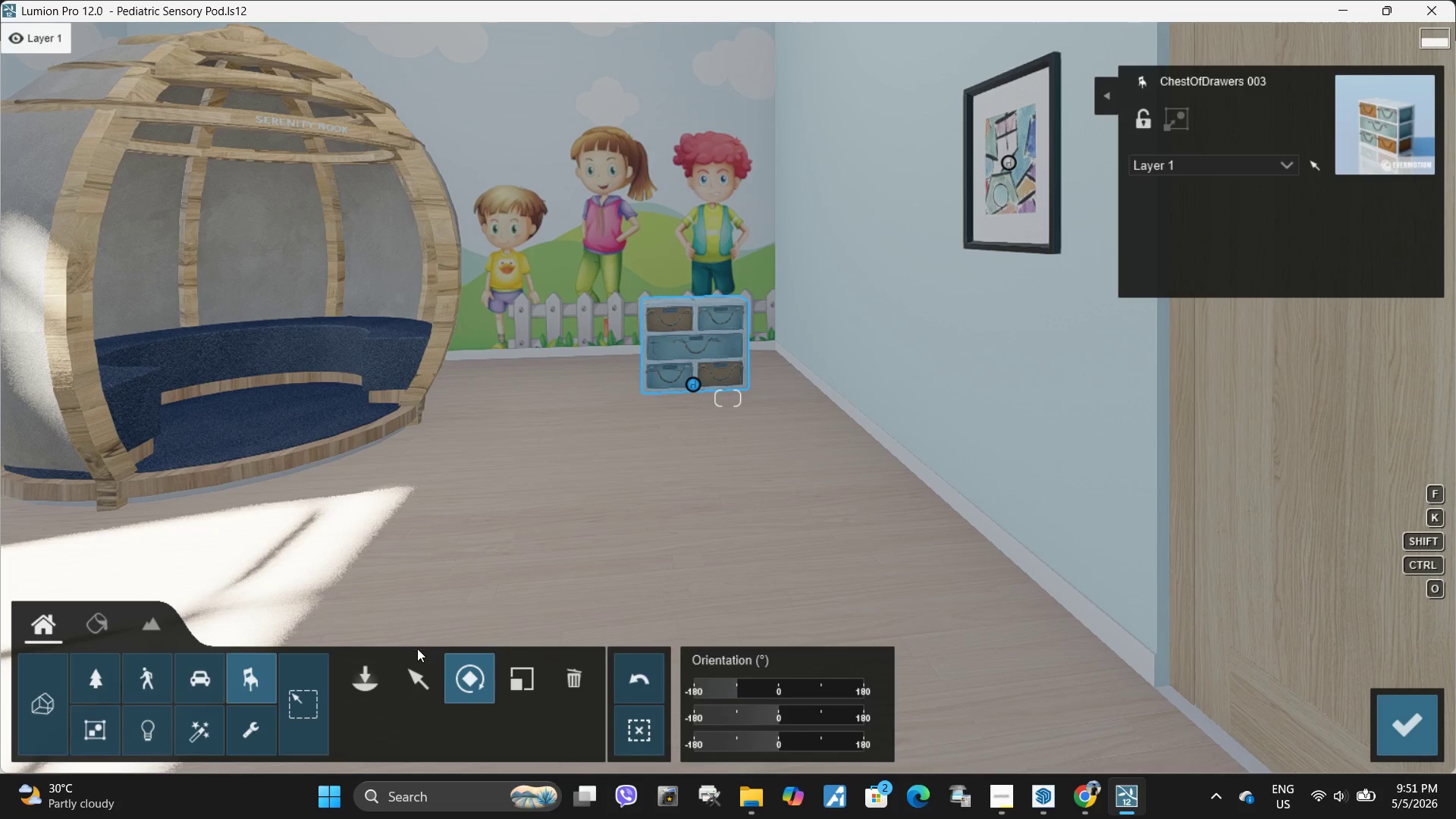 
left_click([406, 684])
 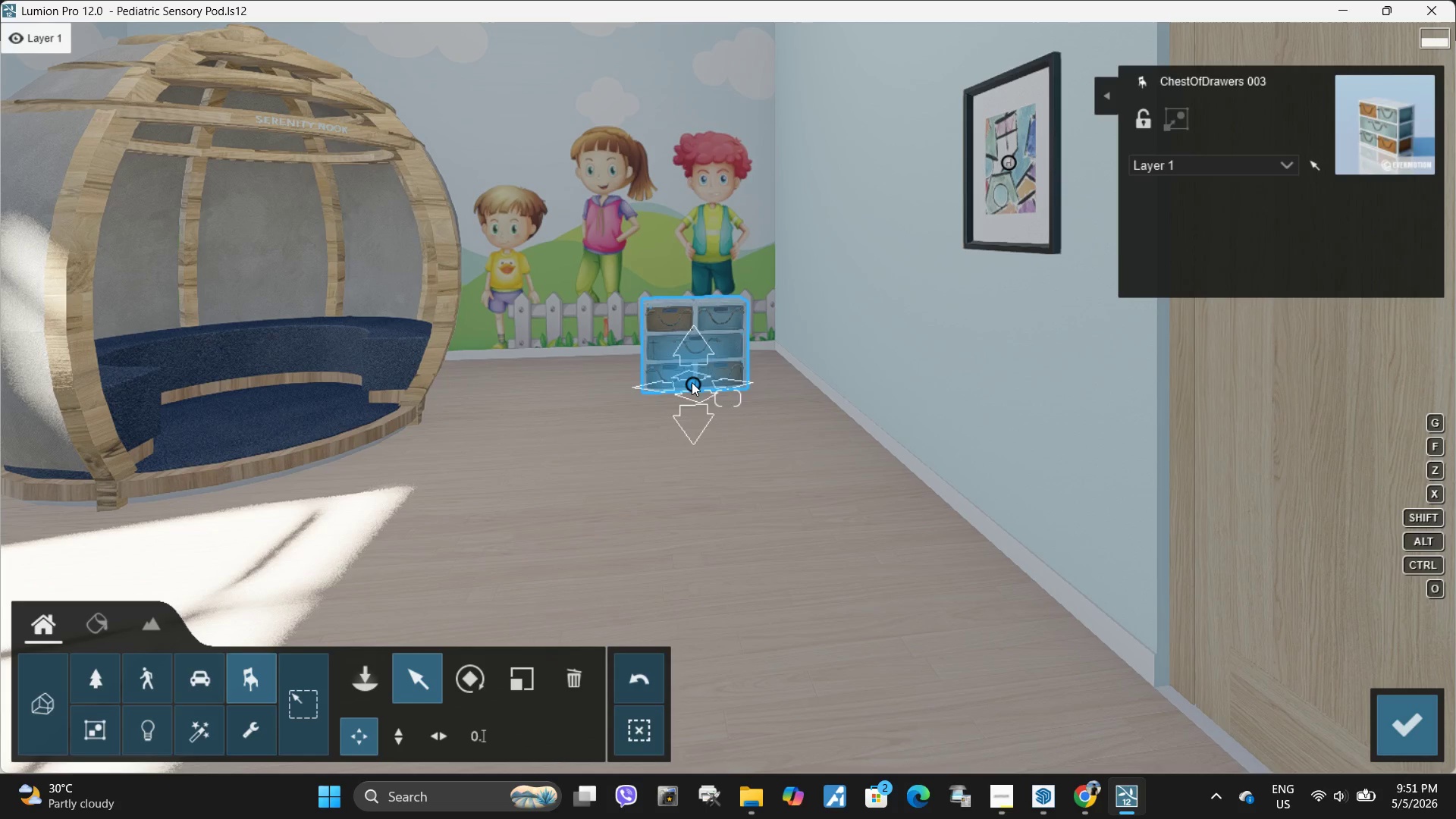 
left_click_drag(start_coordinate=[692, 379], to_coordinate=[732, 359])
 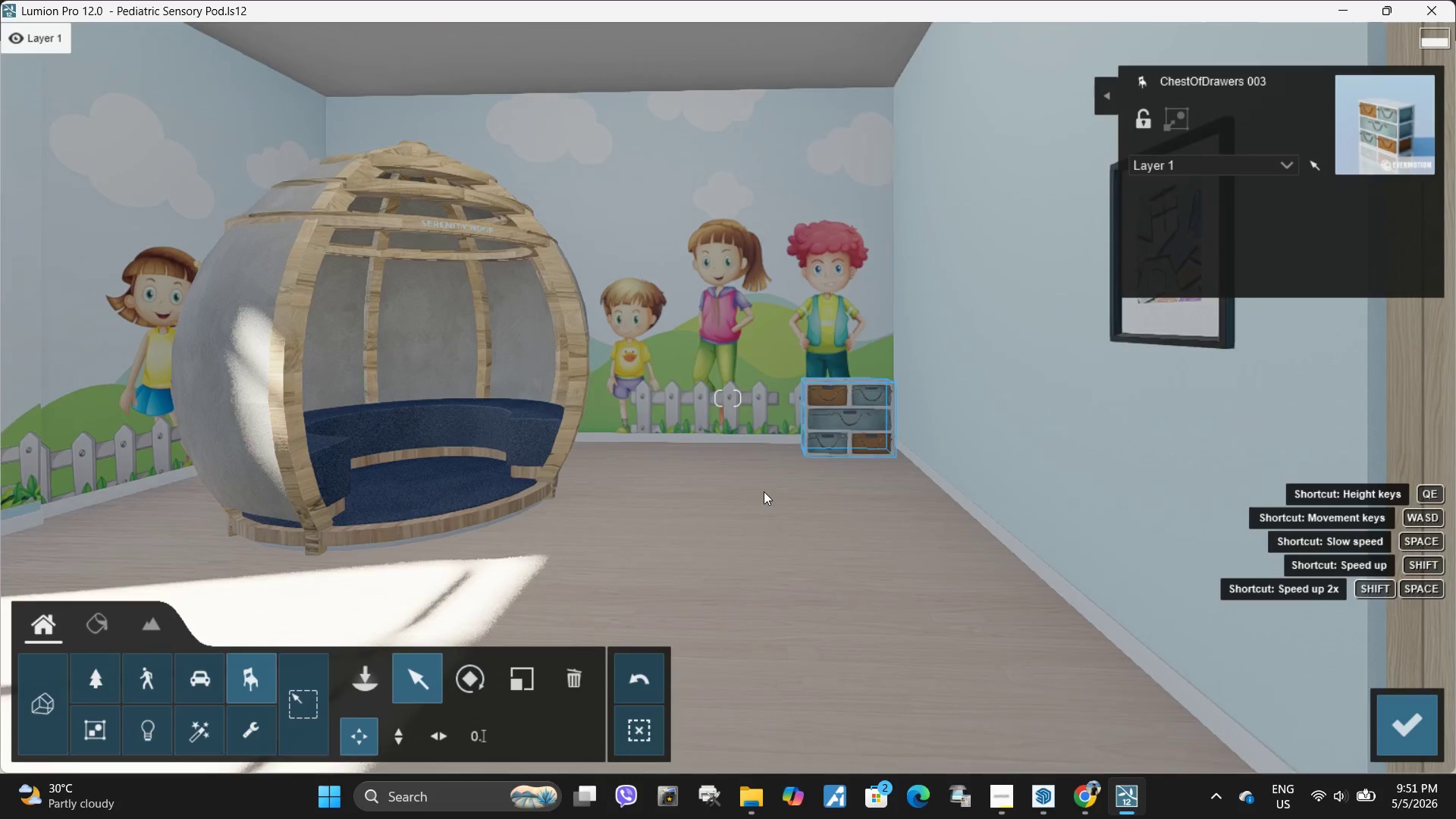 
type(aaq)
 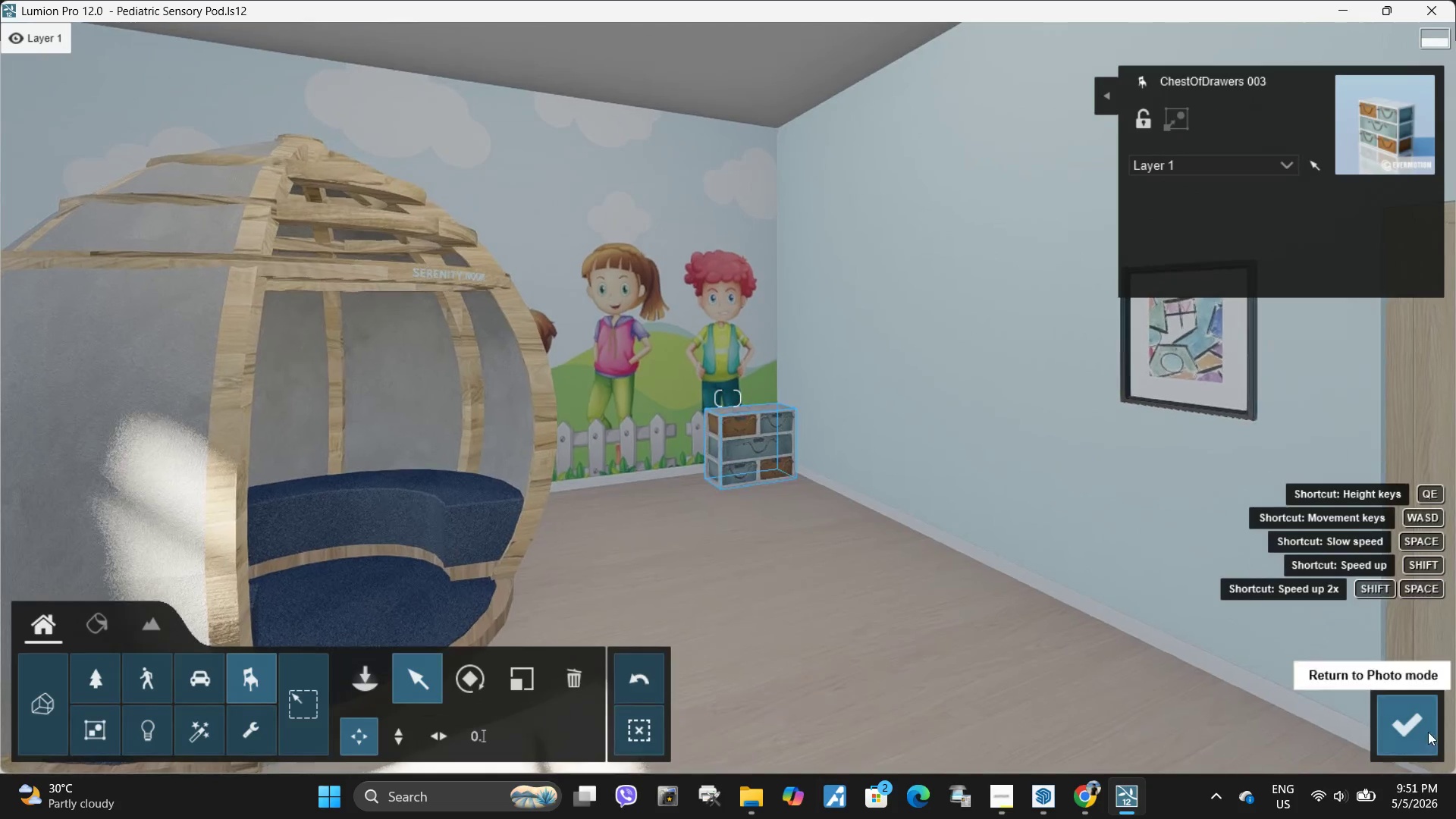 
left_click([1432, 733])
 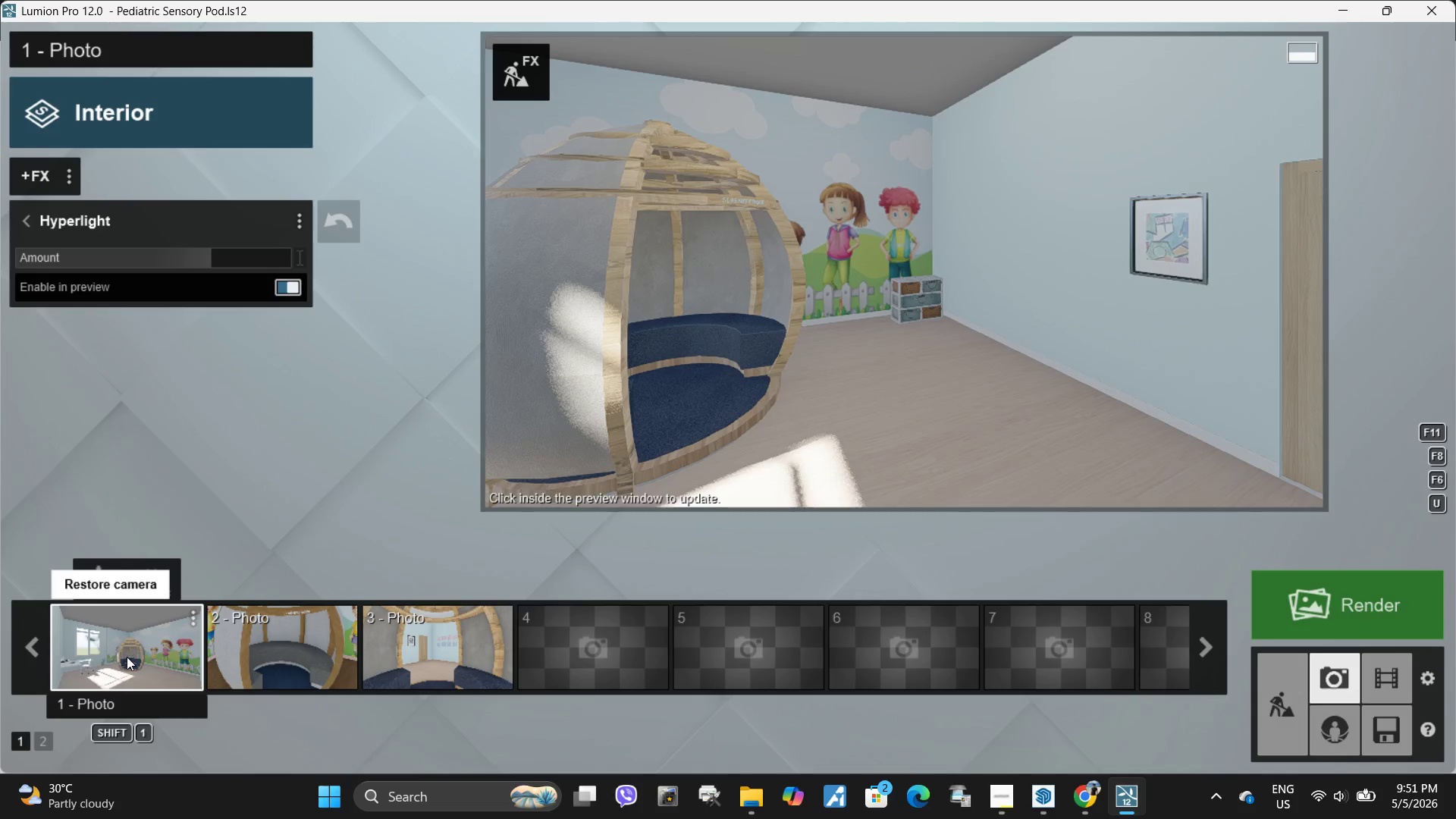 
left_click([1004, 235])
 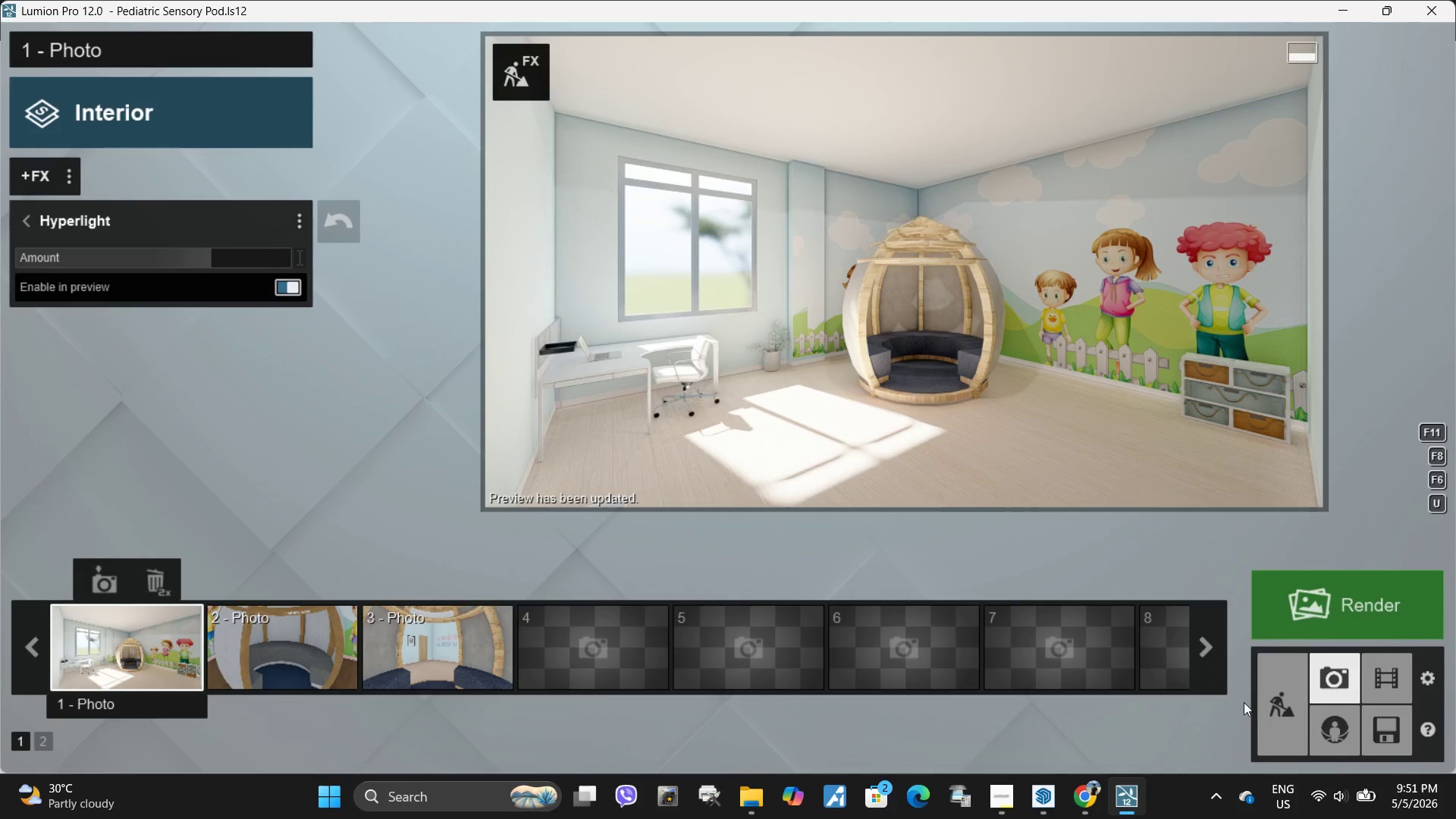 
left_click([1276, 708])
 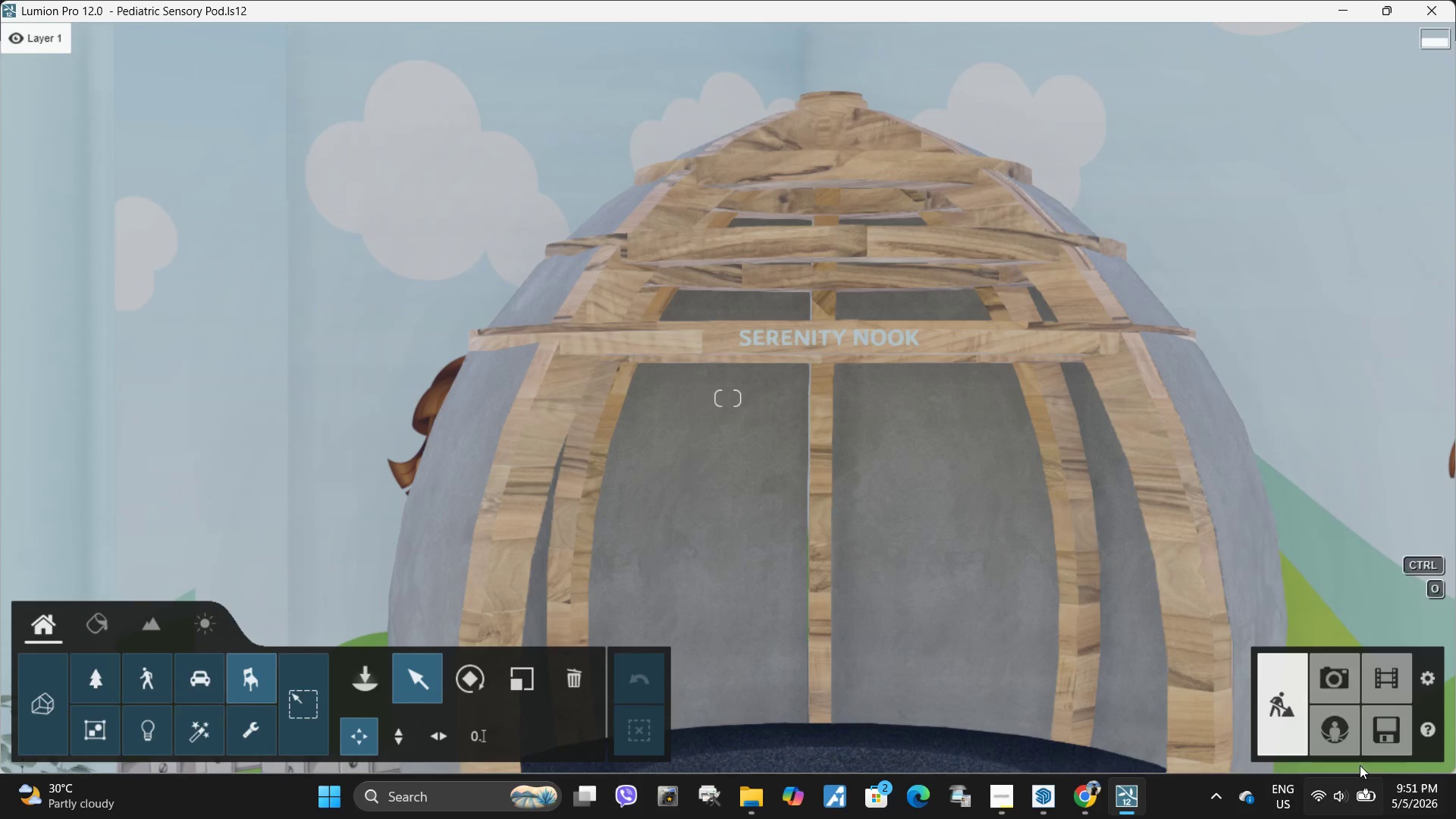 
left_click([1327, 667])
 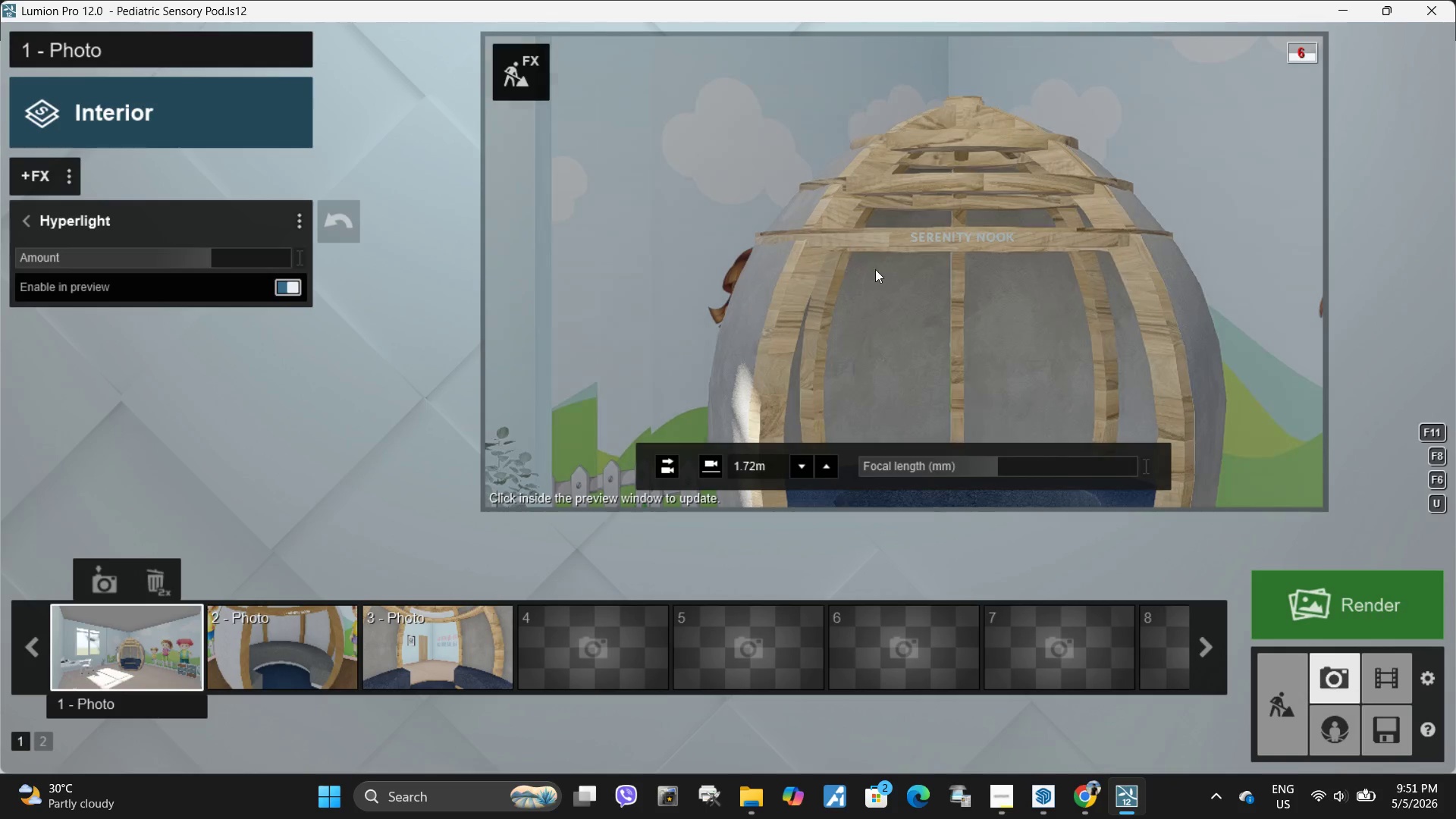 
left_click([526, 78])
 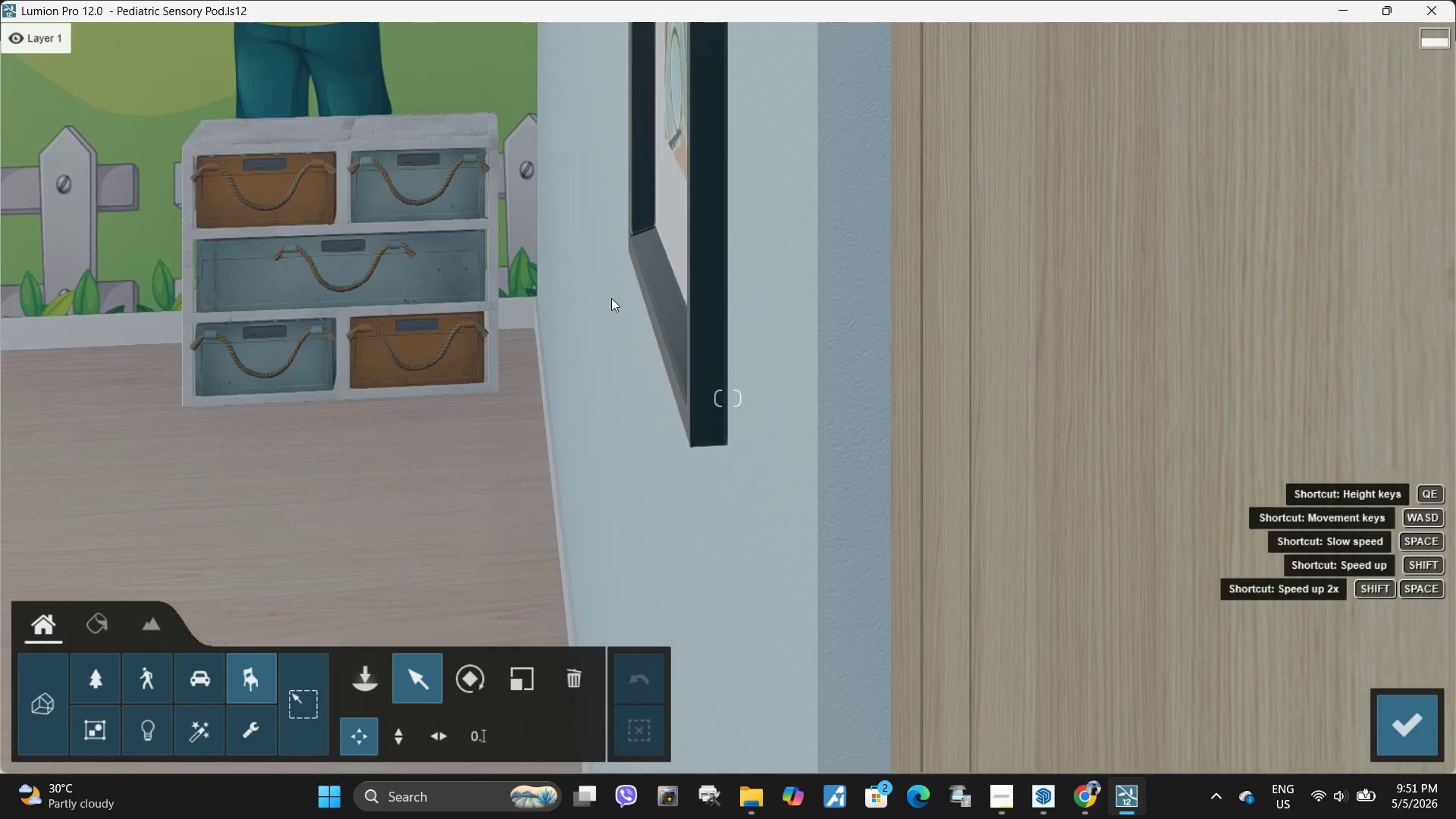 
key(A)
 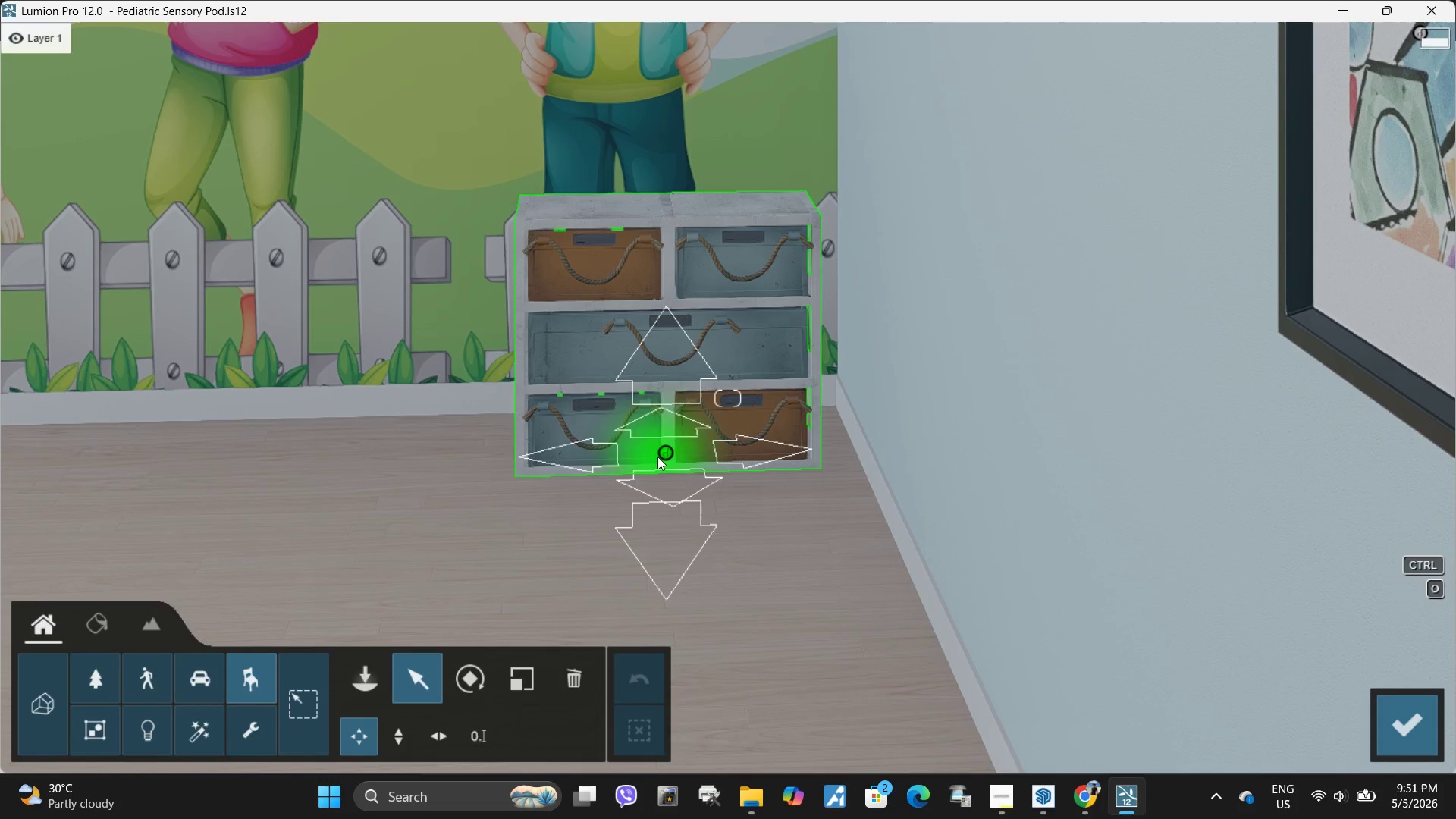 
left_click_drag(start_coordinate=[666, 454], to_coordinate=[684, 455])
 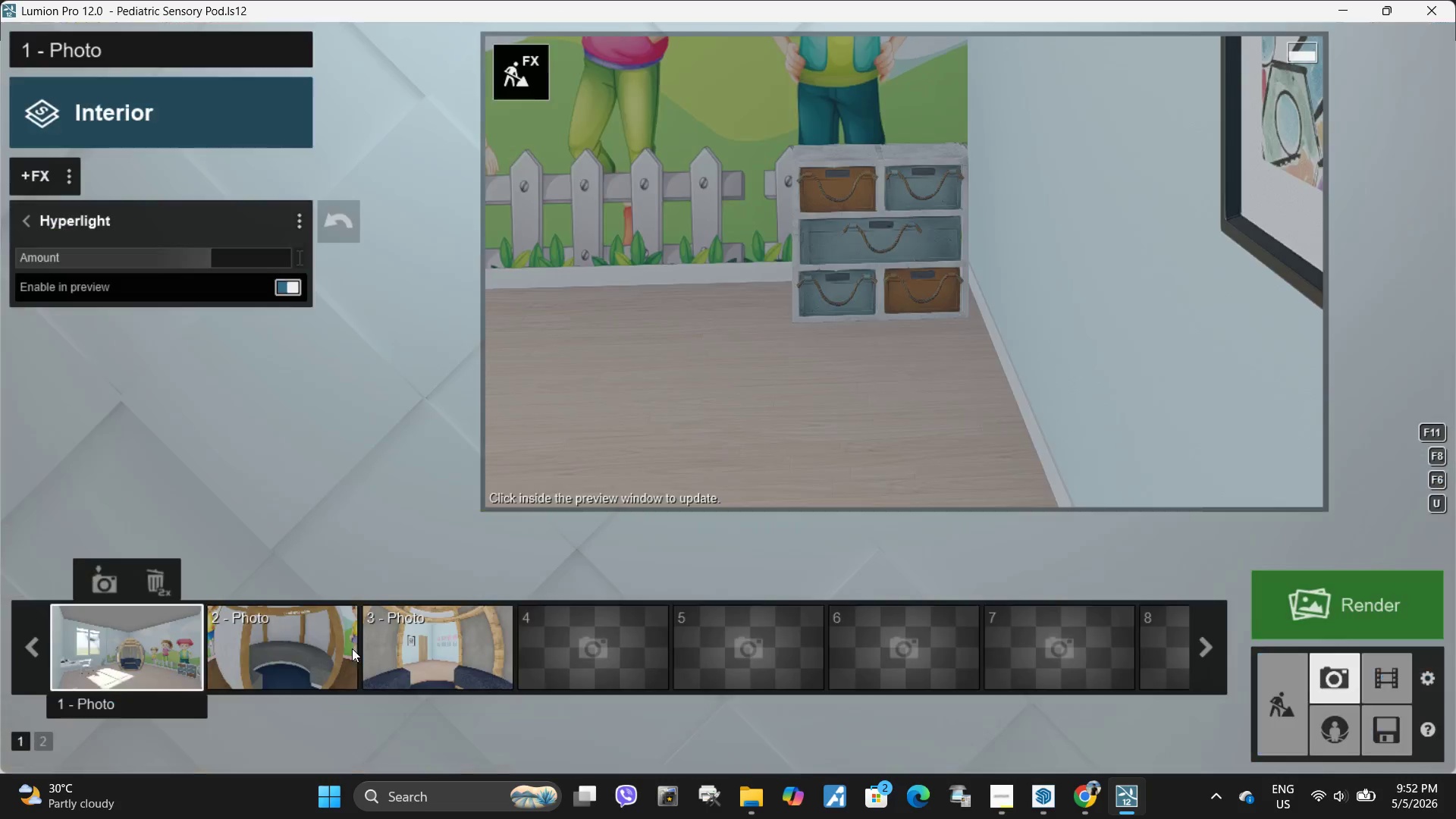 
left_click([171, 645])
 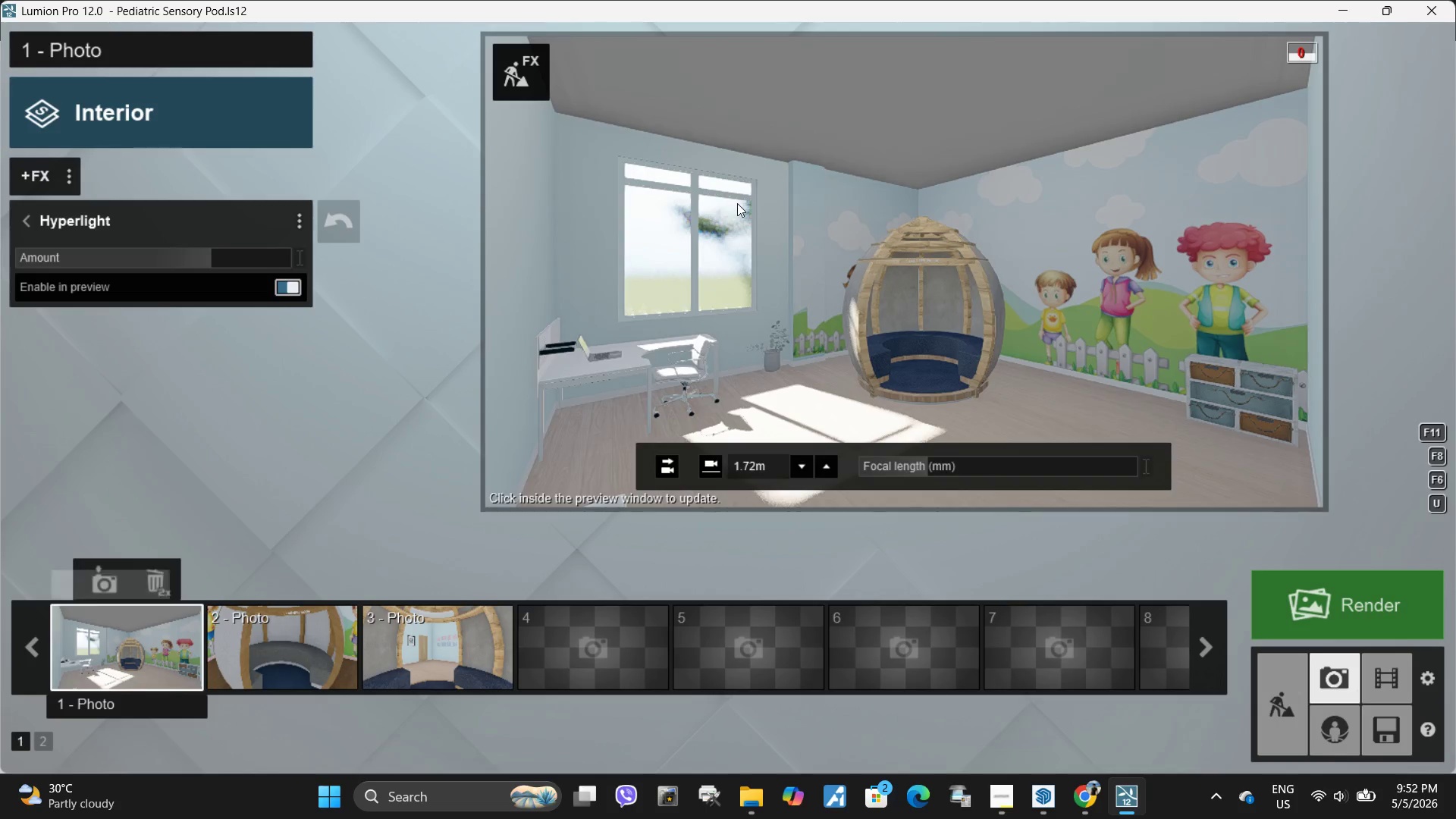 
left_click([1008, 298])
 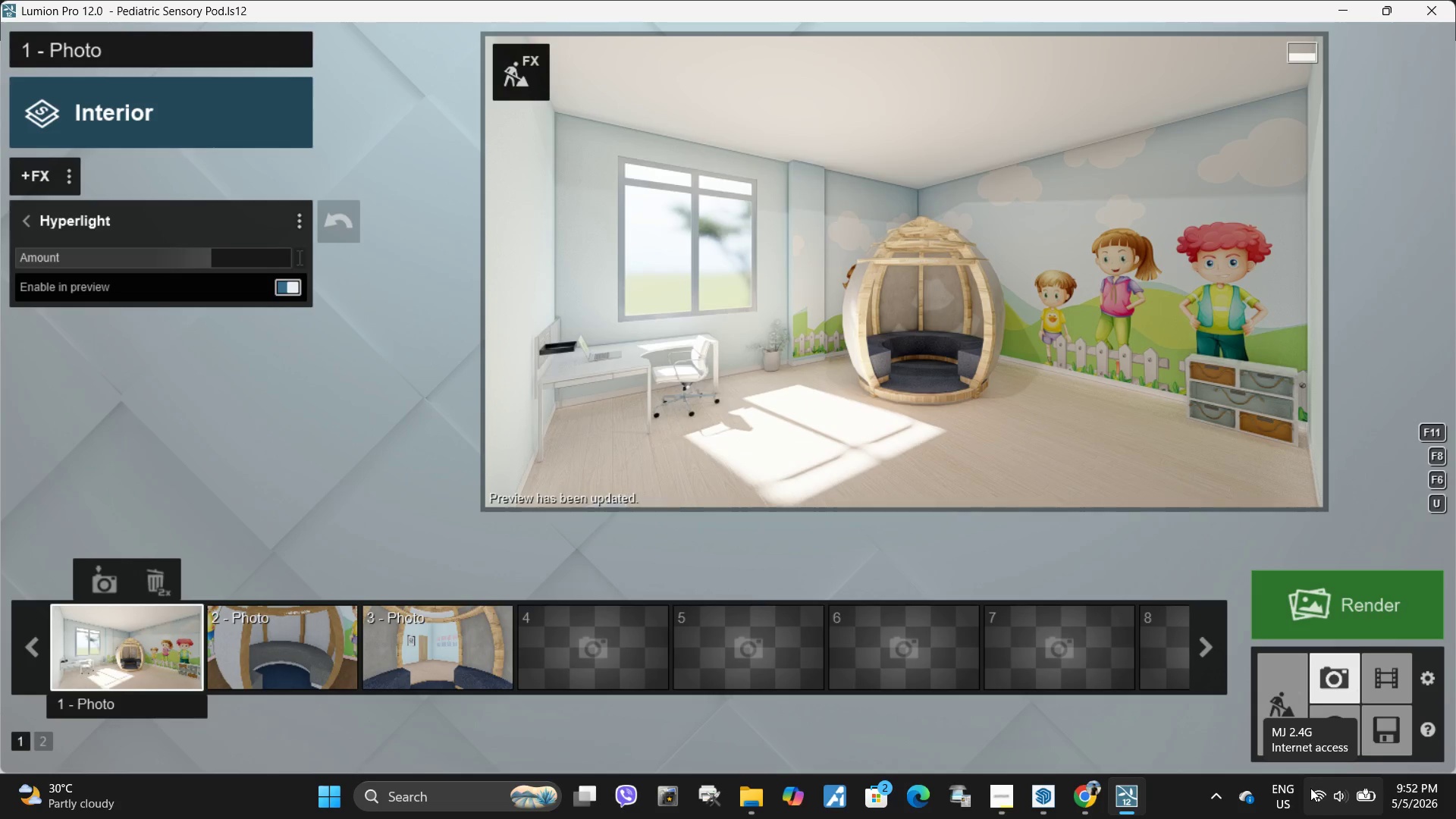 
wait(18.09)
 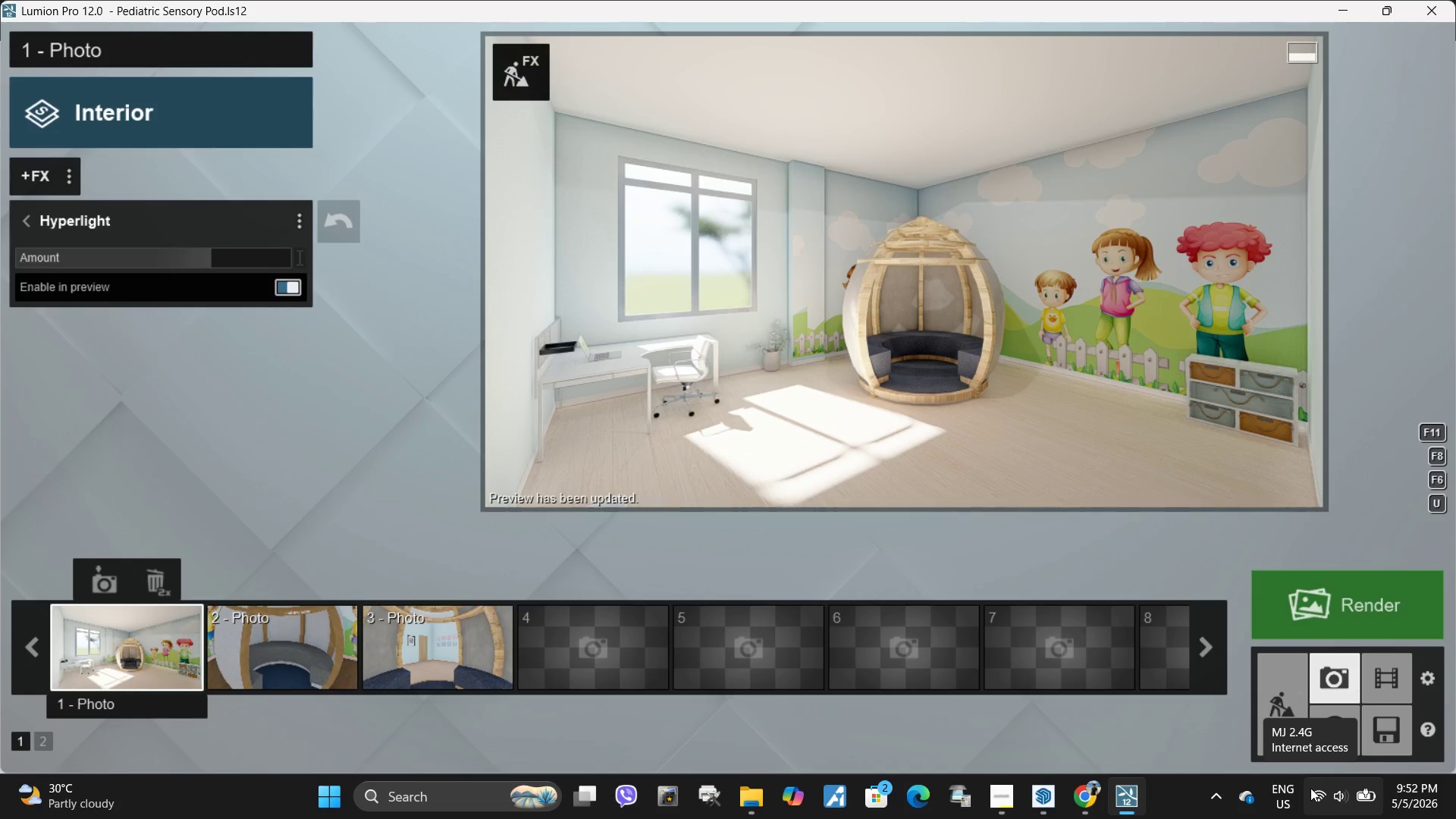 
left_click([913, 310])
 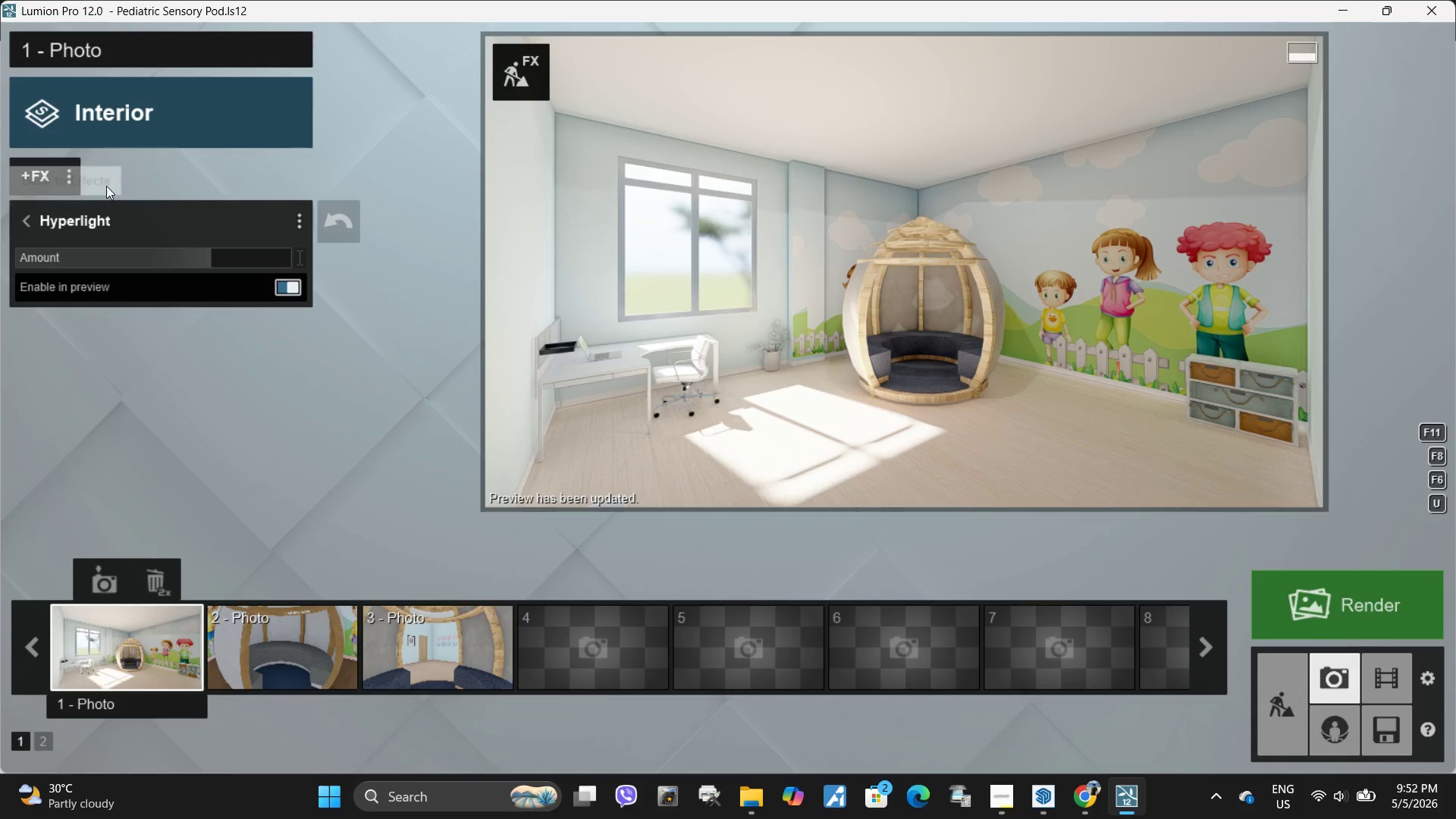 
left_click([29, 219])
 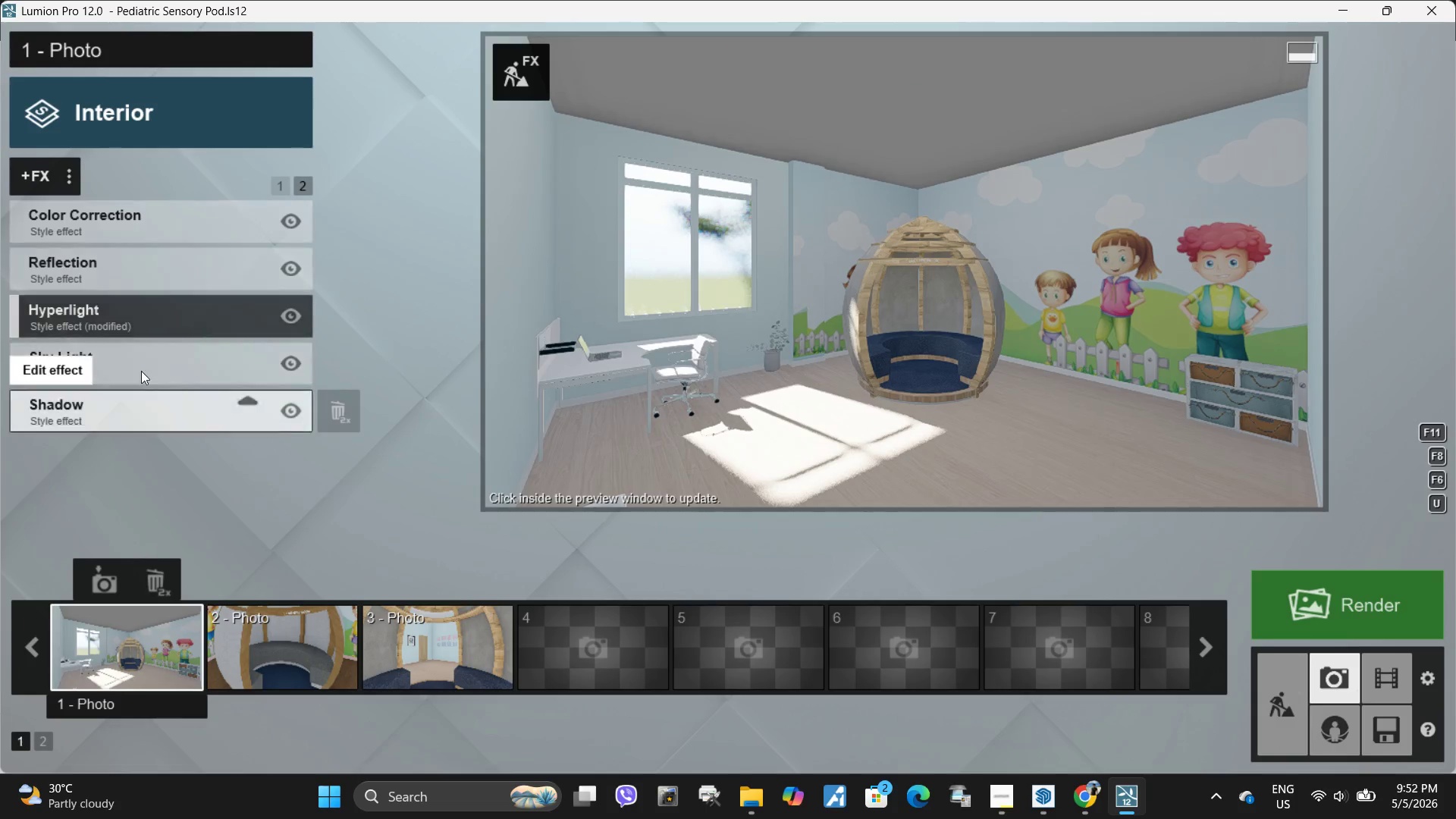 
left_click([136, 357])
 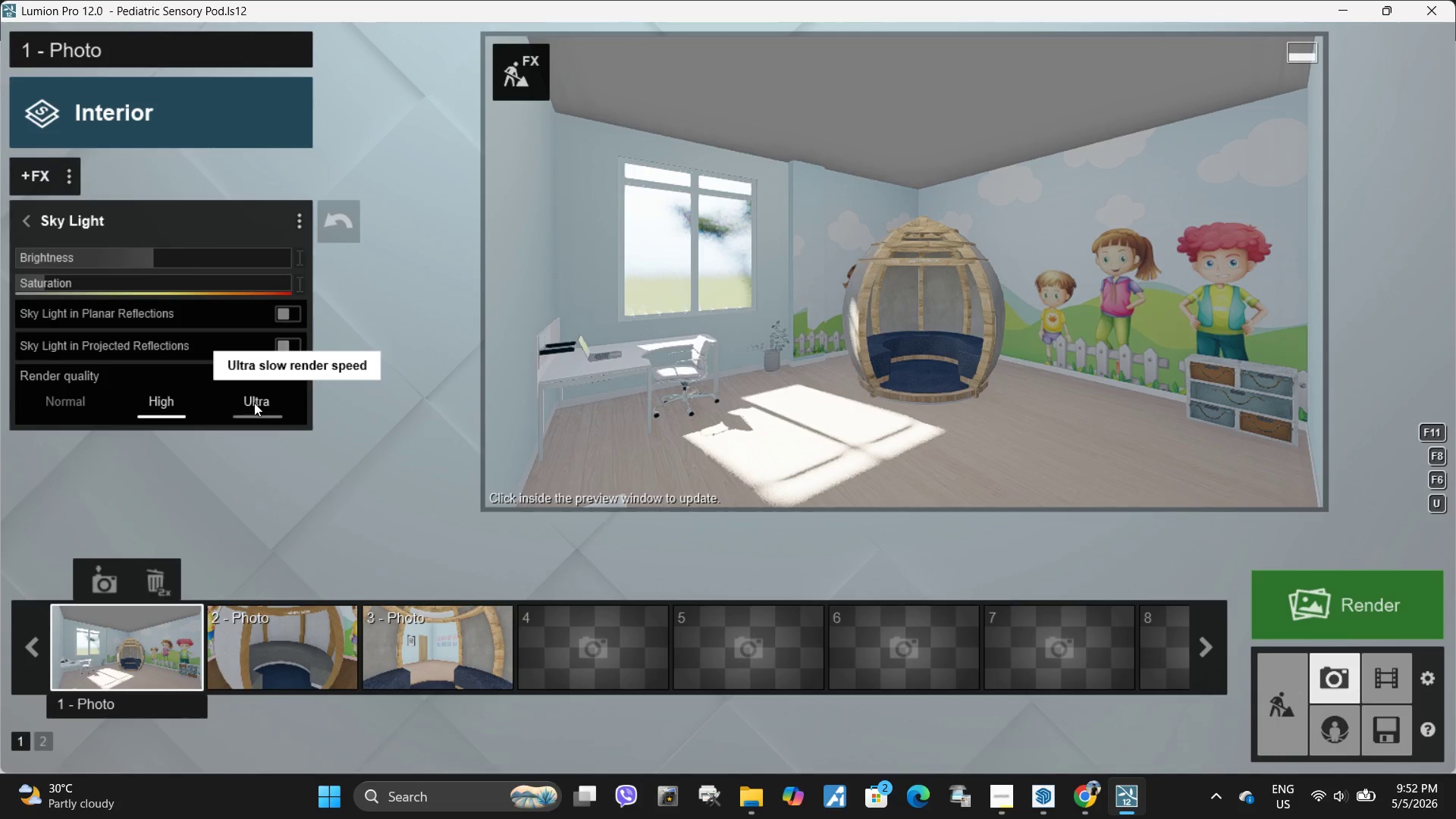 
double_click([943, 362])
 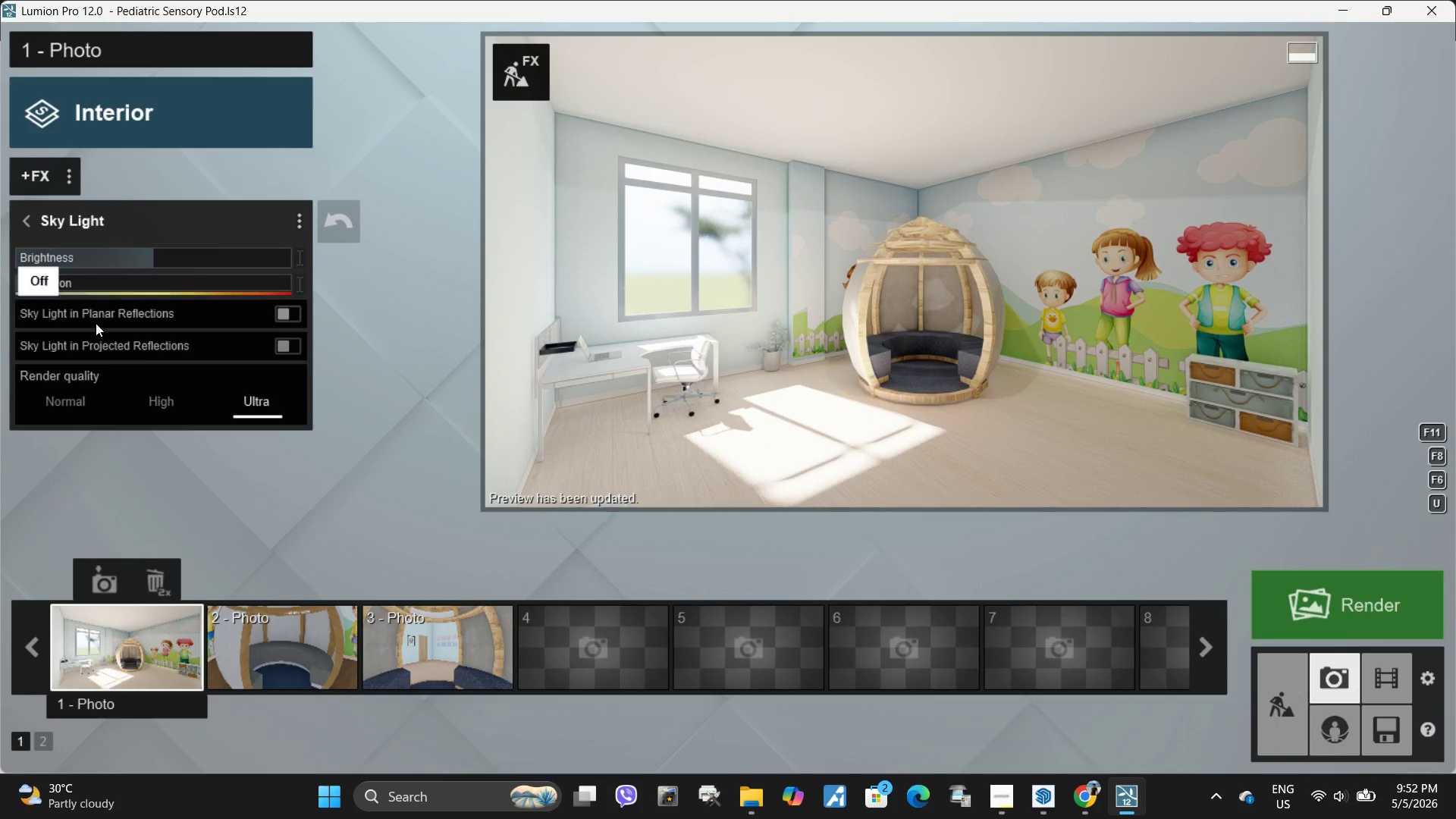 
left_click([288, 349])
 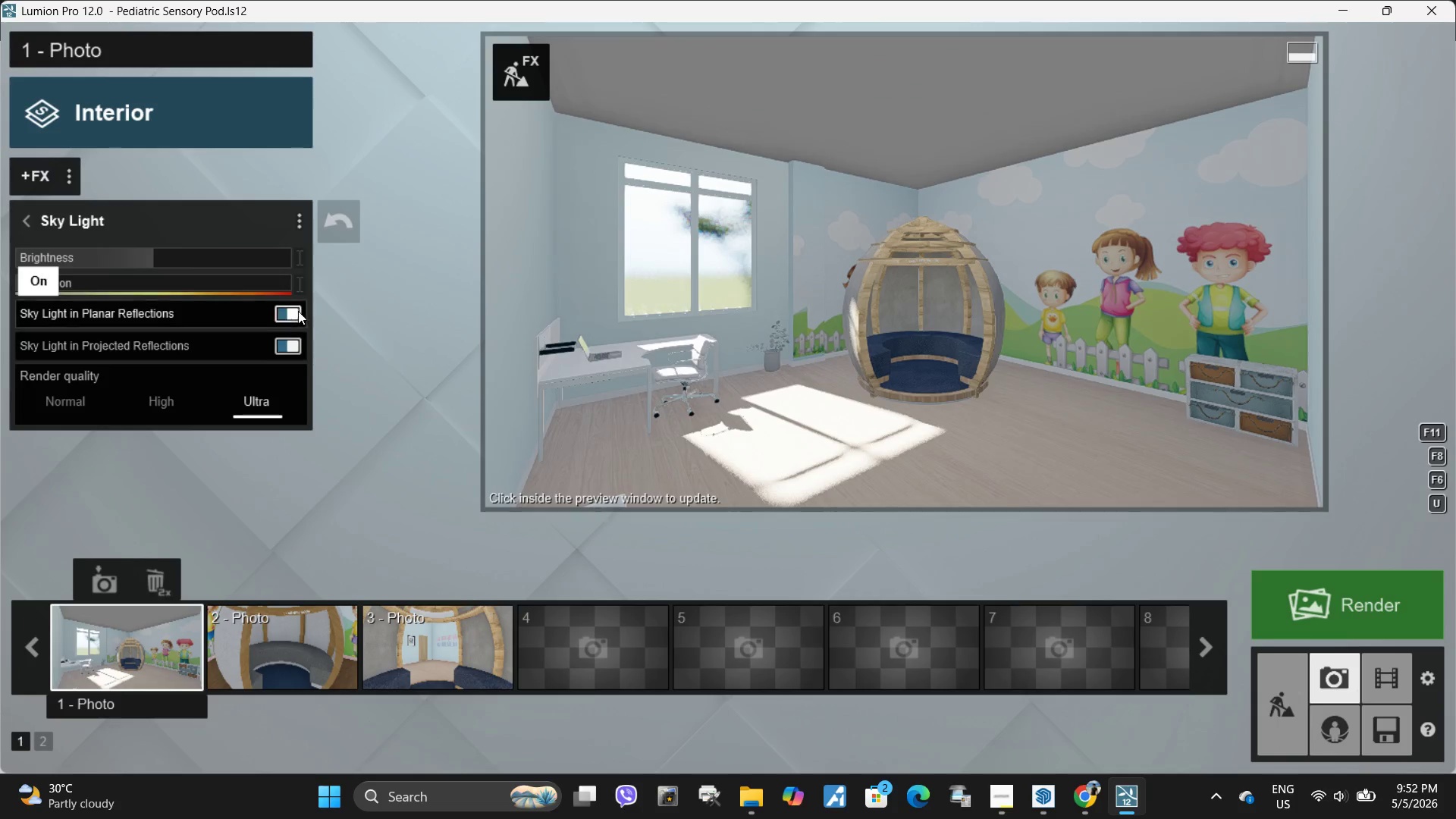 
triple_click([673, 336])
 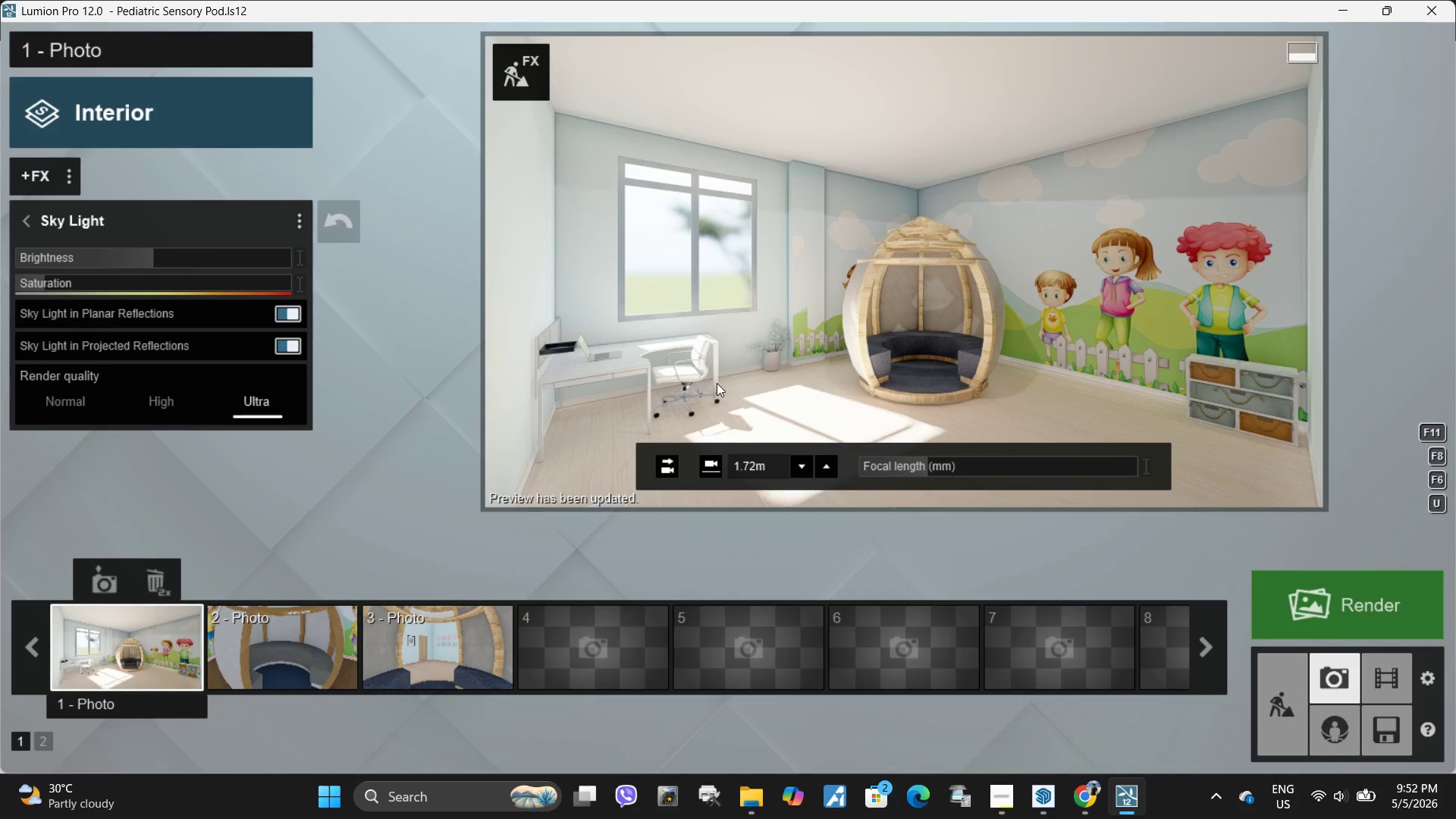 
left_click([34, 231])
 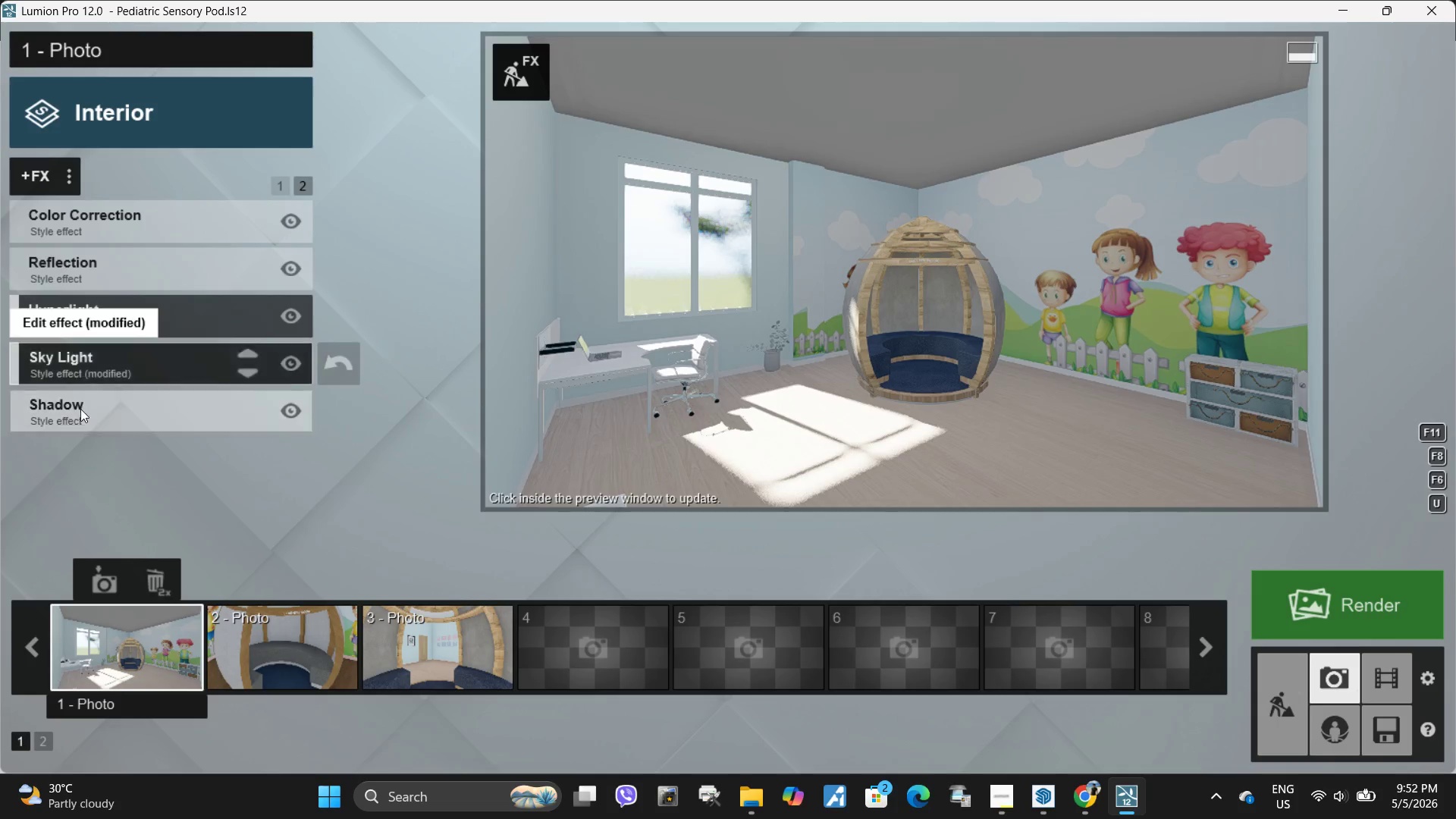 
left_click([83, 419])
 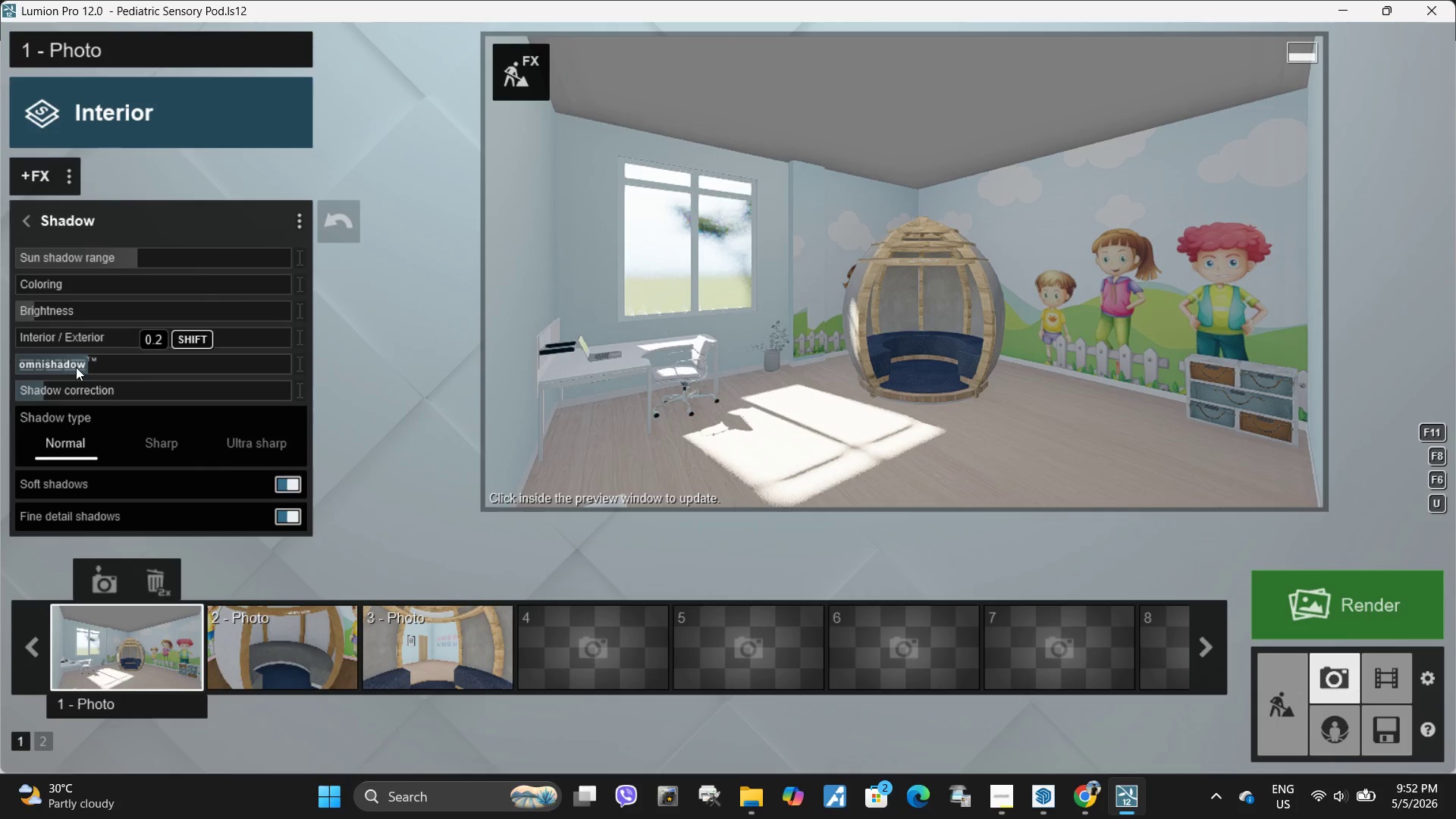 
left_click_drag(start_coordinate=[90, 363], to_coordinate=[295, 354])
 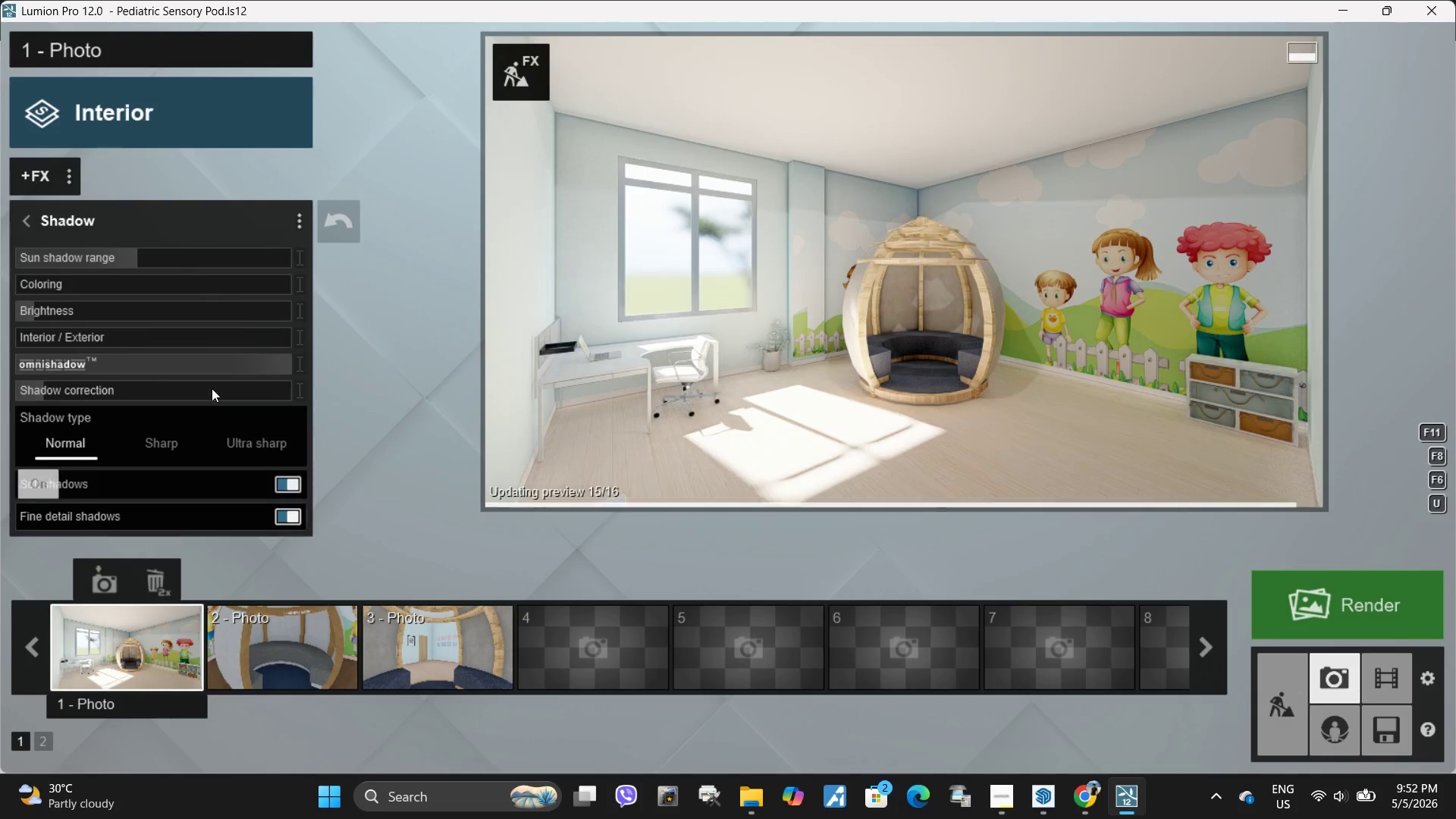 
left_click_drag(start_coordinate=[77, 339], to_coordinate=[579, 336])
 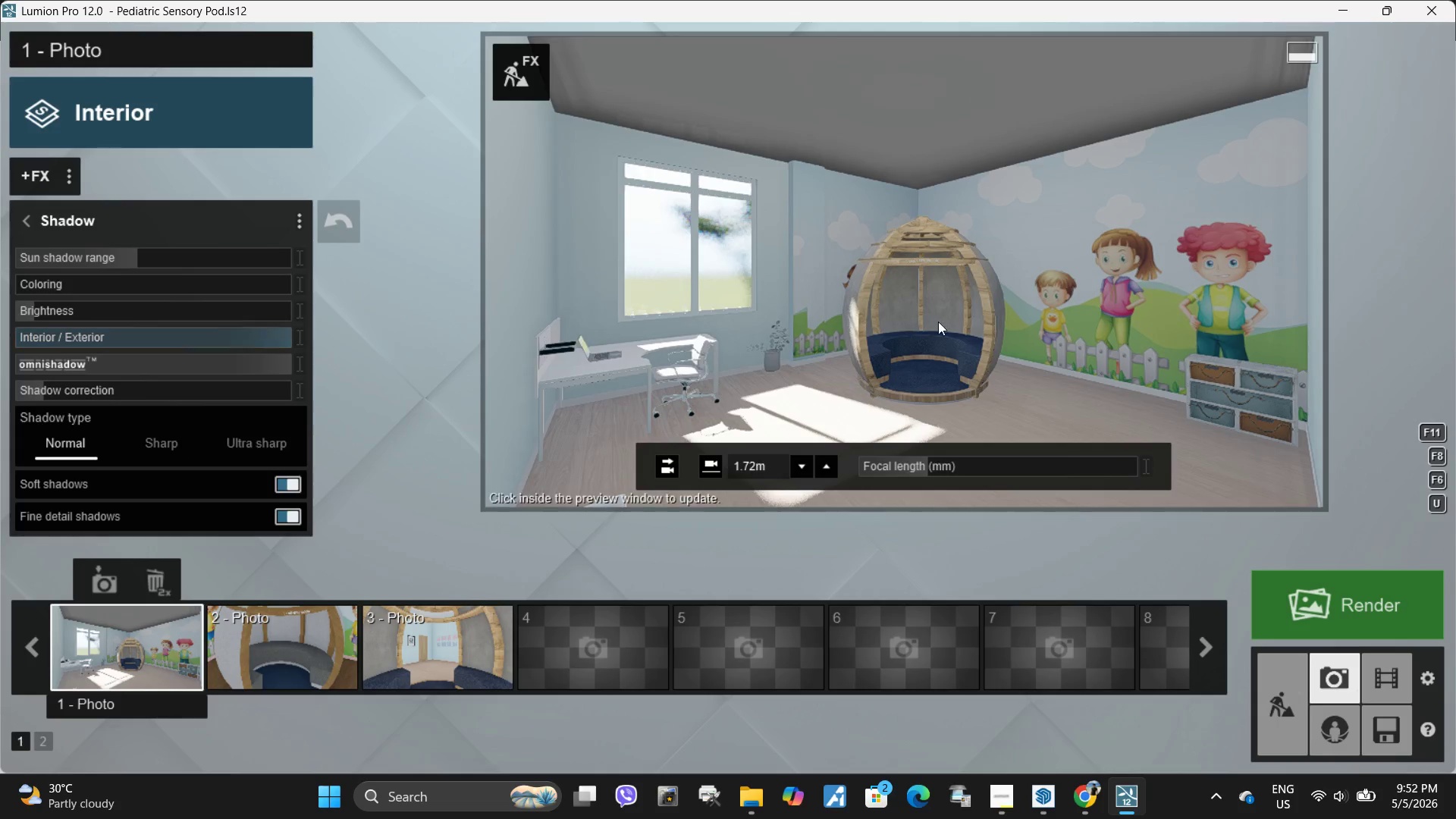 
left_click([968, 315])
 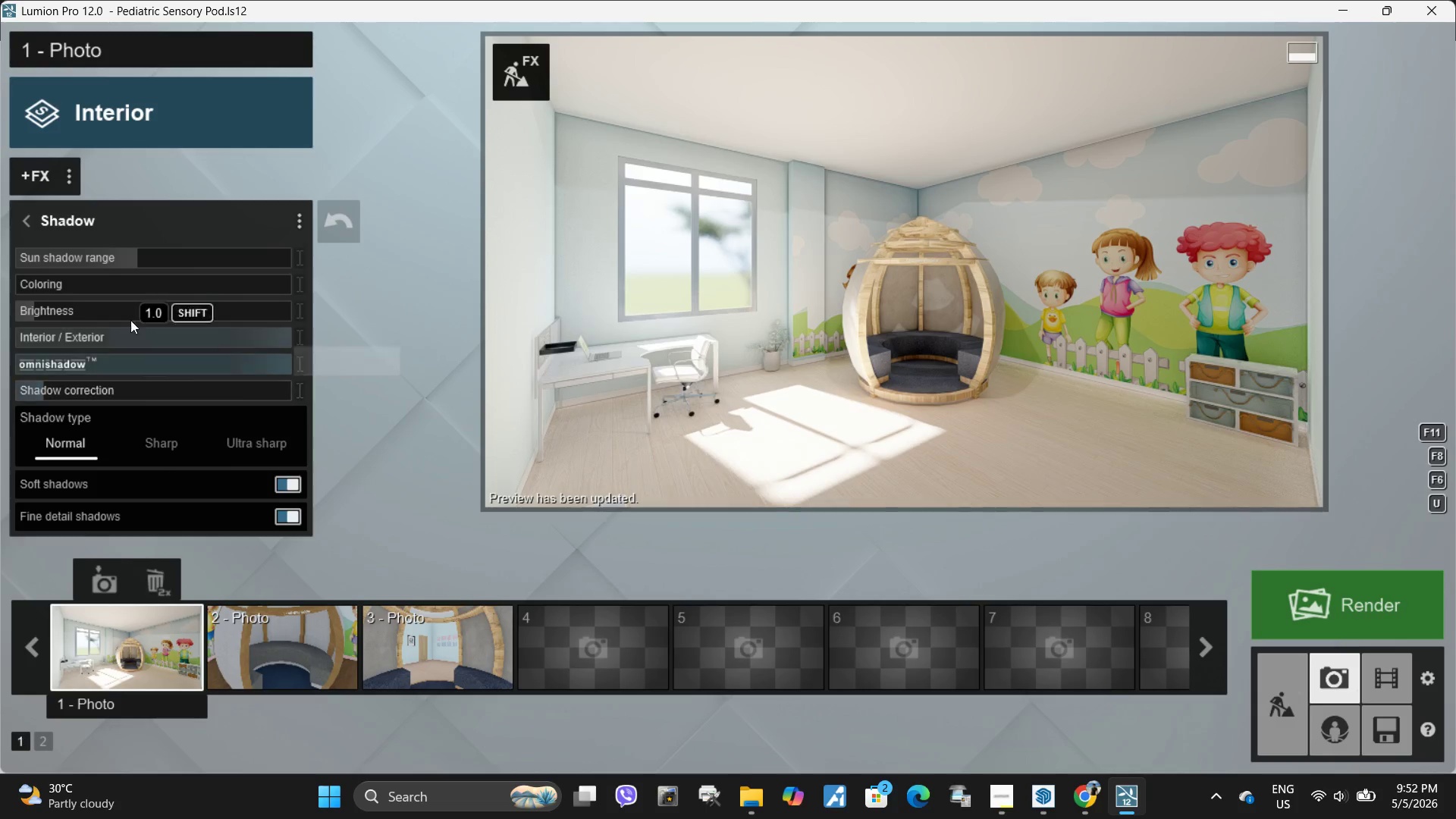 
left_click_drag(start_coordinate=[48, 309], to_coordinate=[70, 310])
 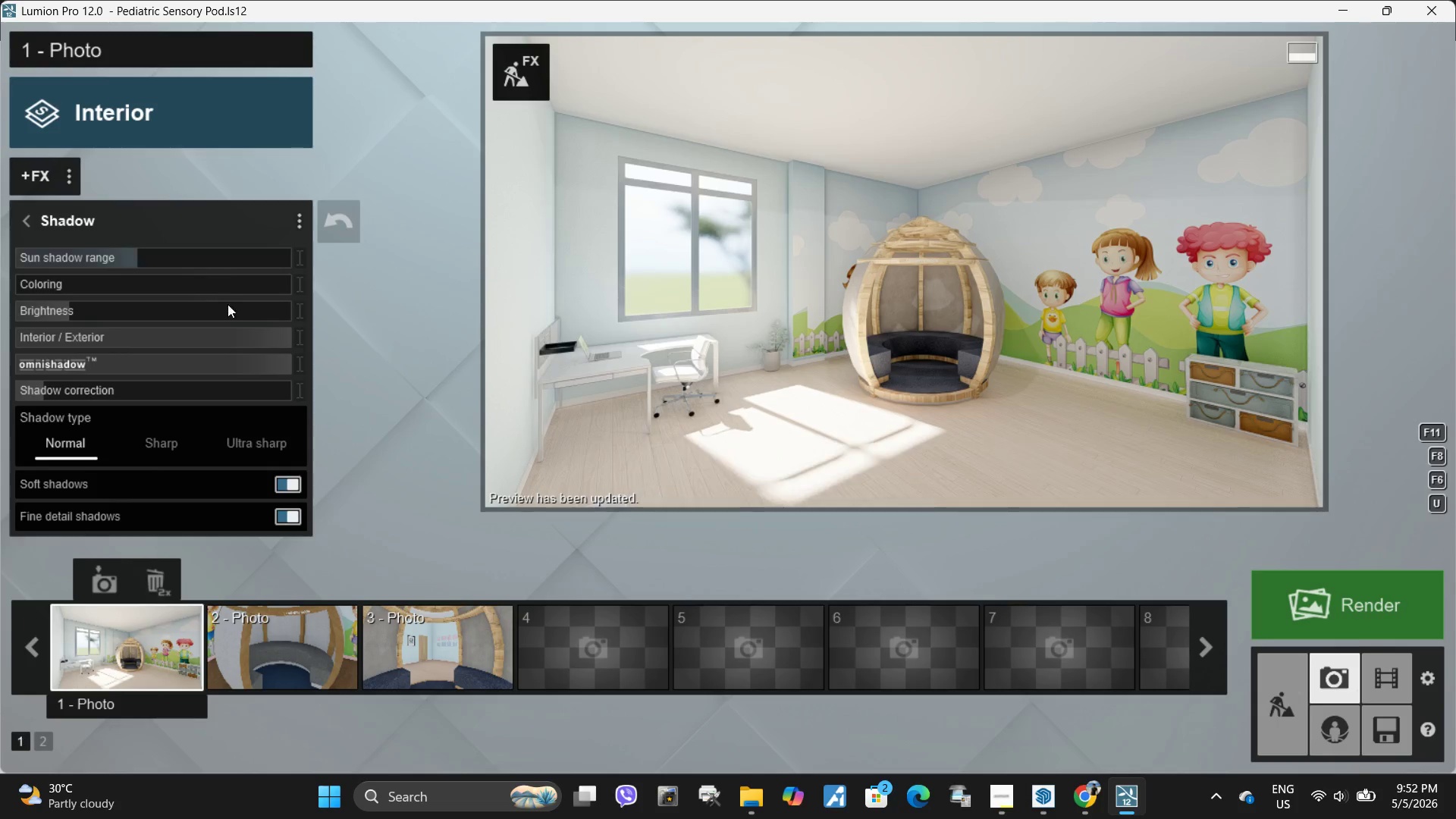 
wait(9.72)
 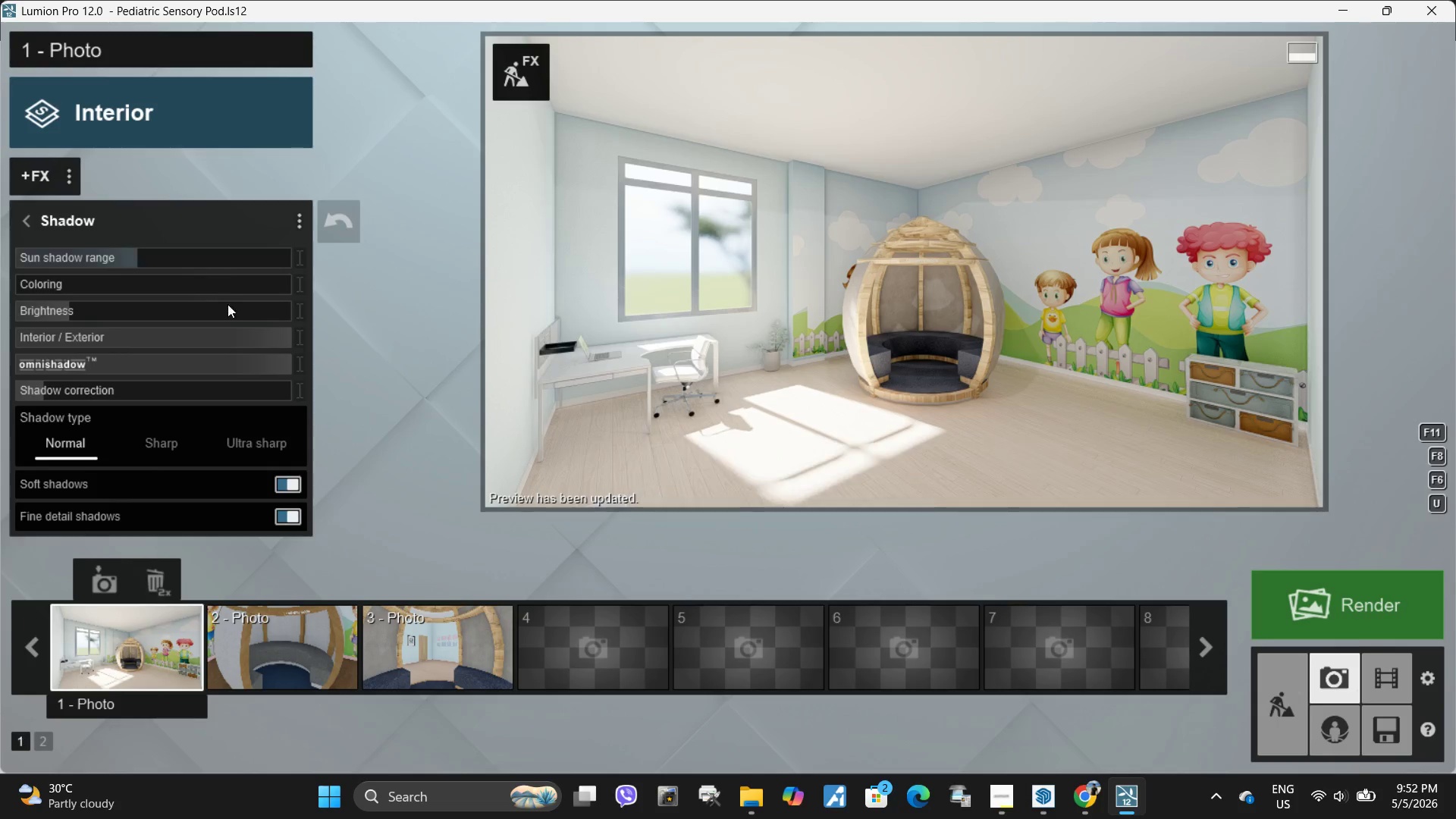 
left_click_drag(start_coordinate=[140, 258], to_coordinate=[184, 304])
 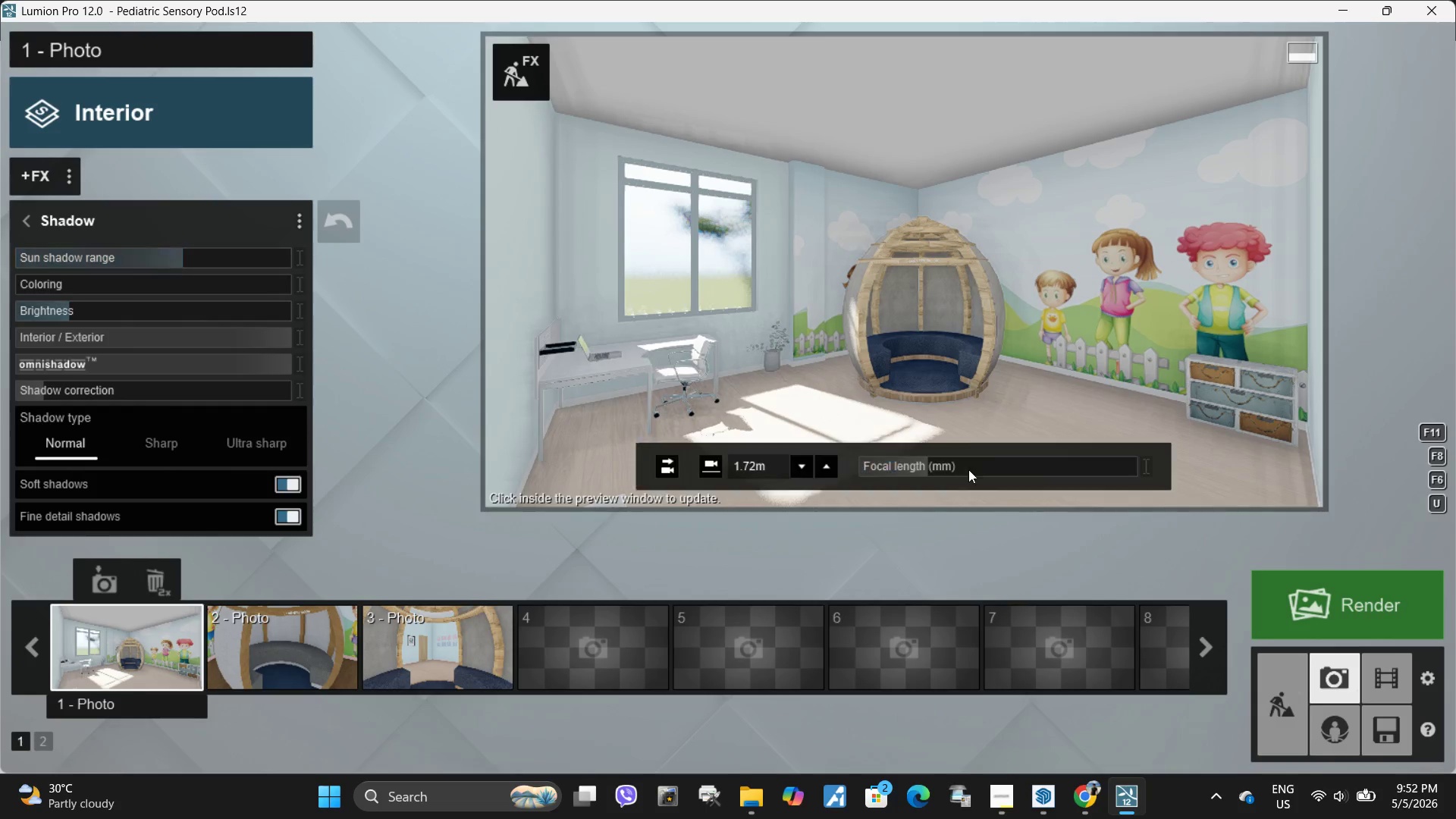 
left_click([977, 470])
 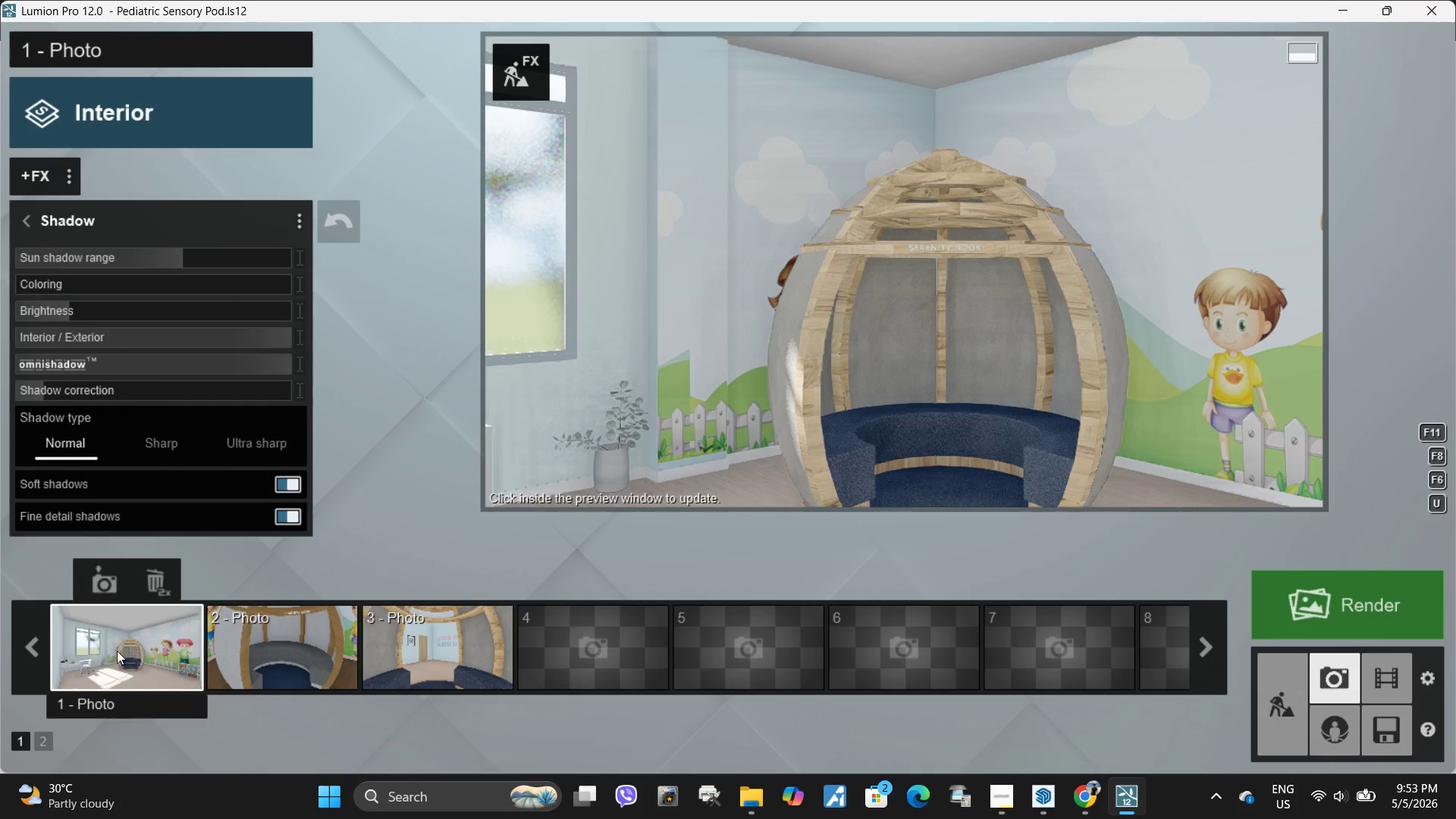 
double_click([922, 347])
 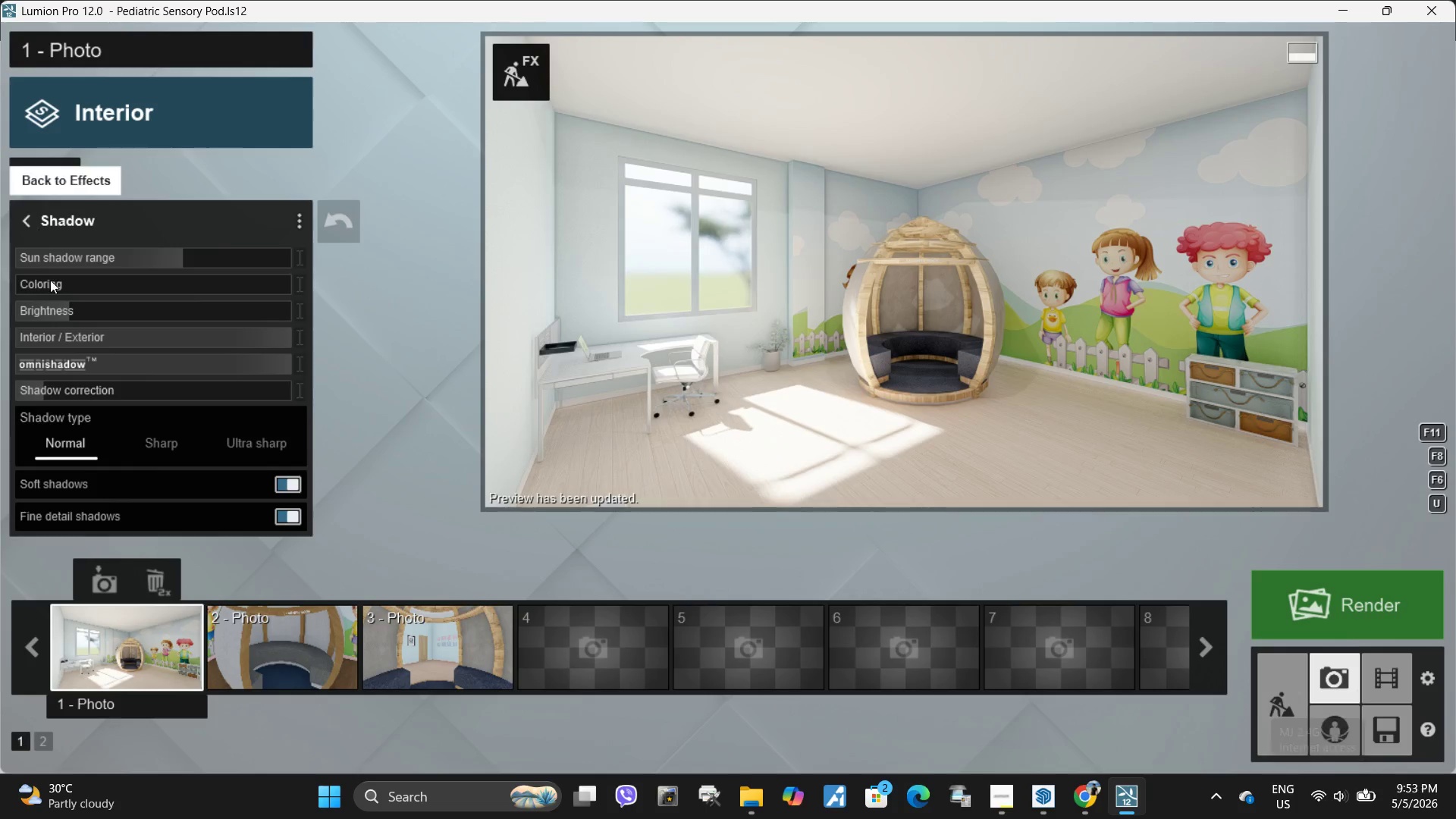 
left_click([27, 224])
 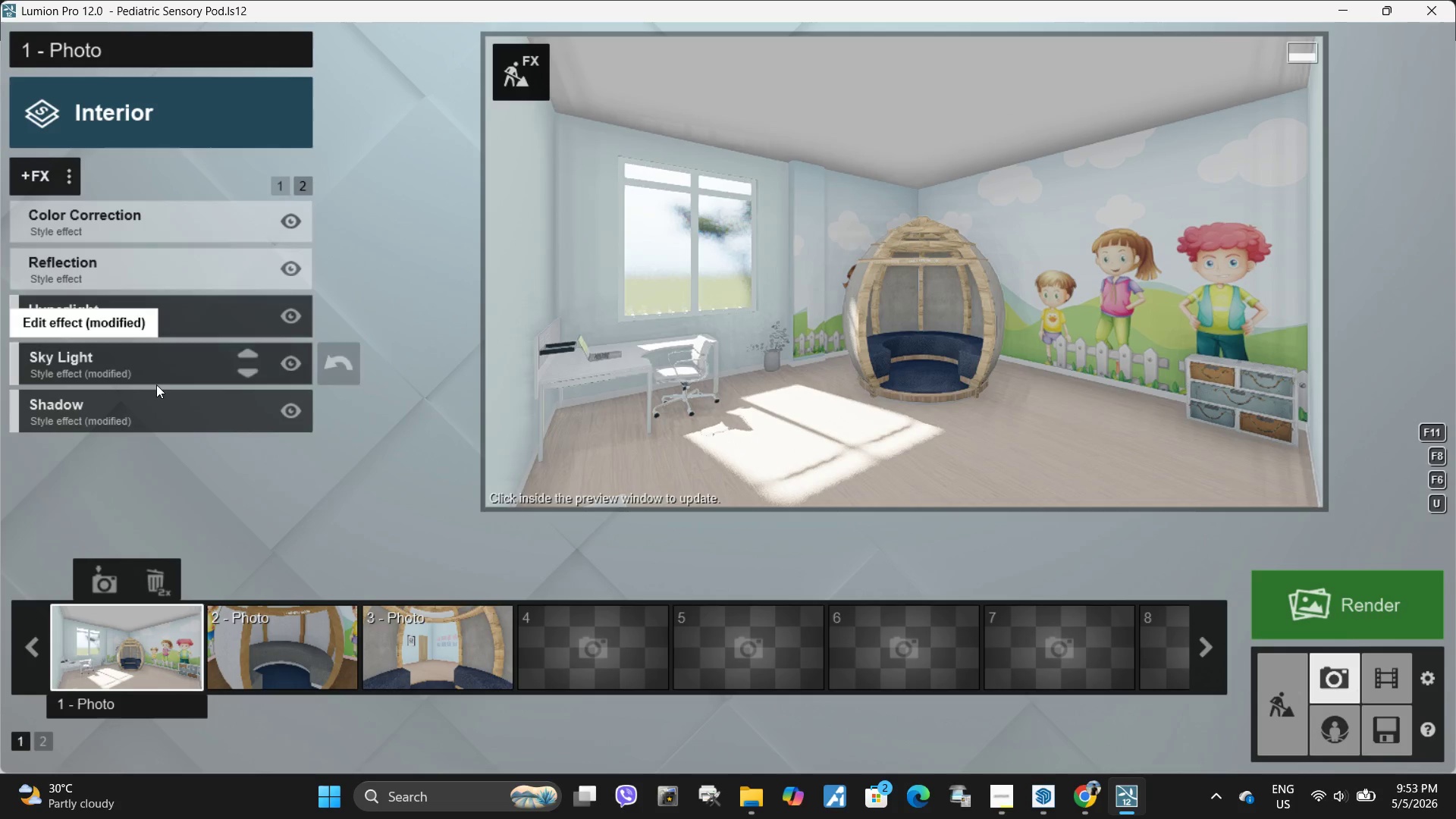 
left_click([279, 193])
 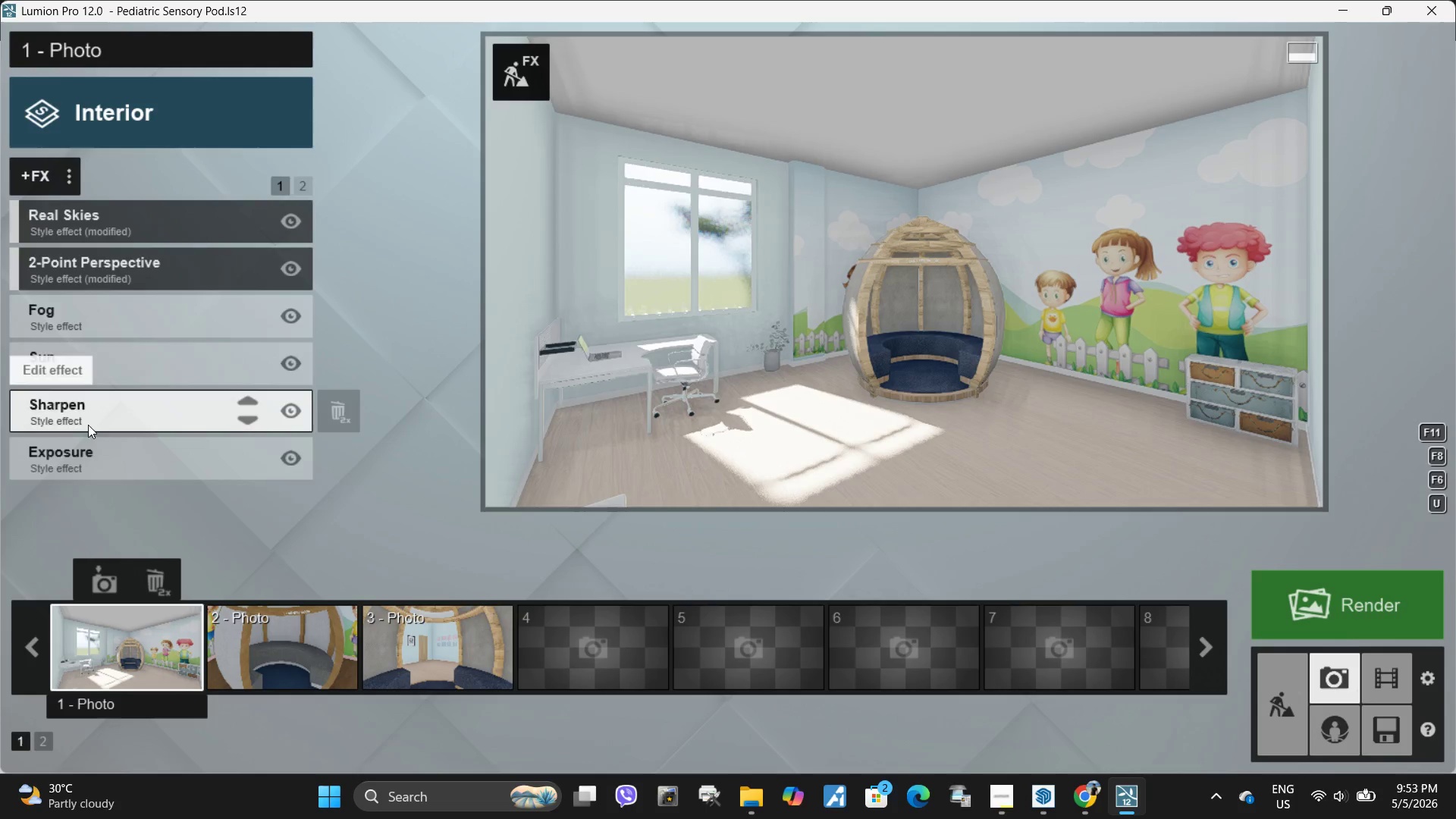 
left_click([115, 261])
 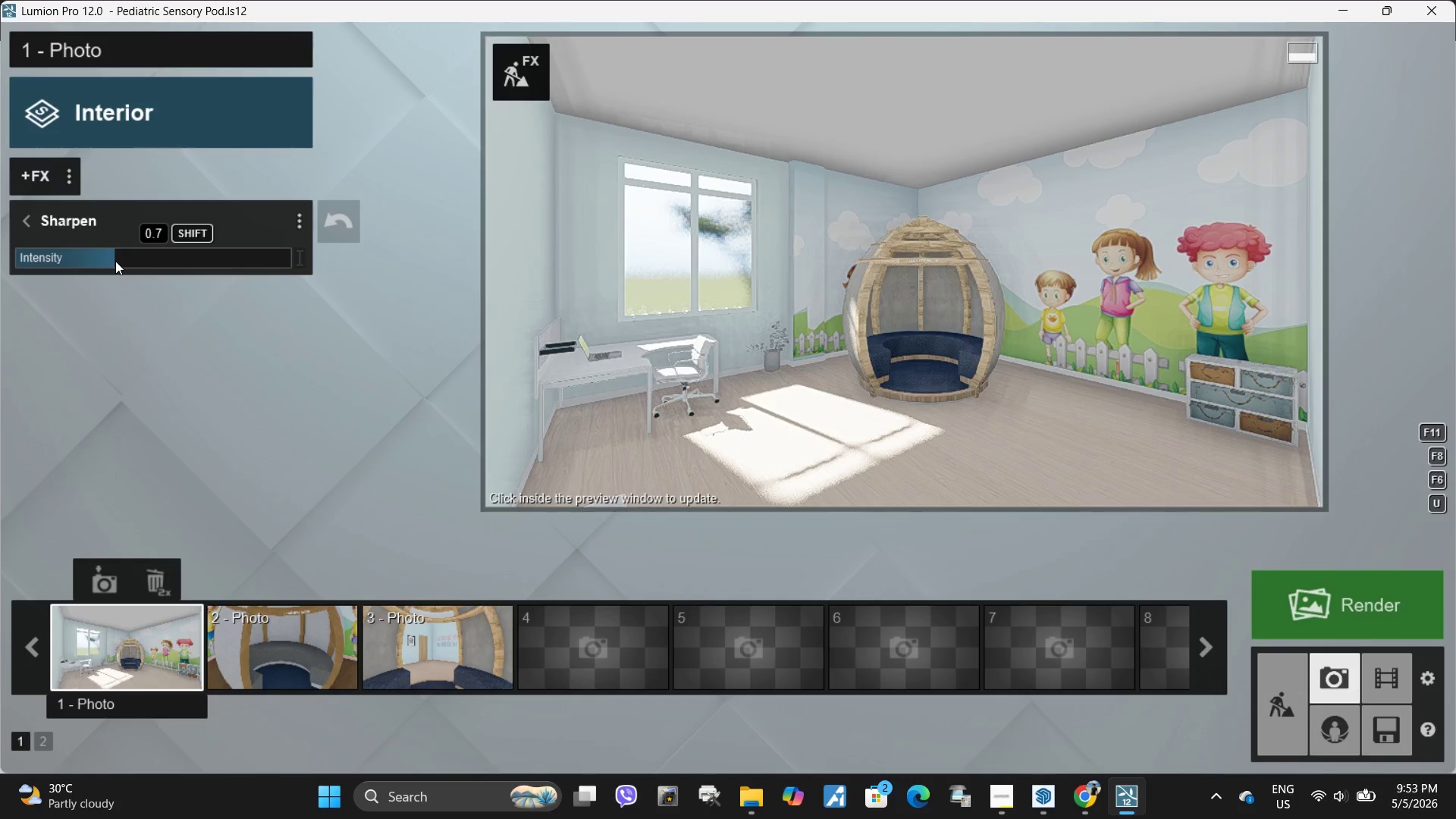 
left_click_drag(start_coordinate=[112, 261], to_coordinate=[69, 266])
 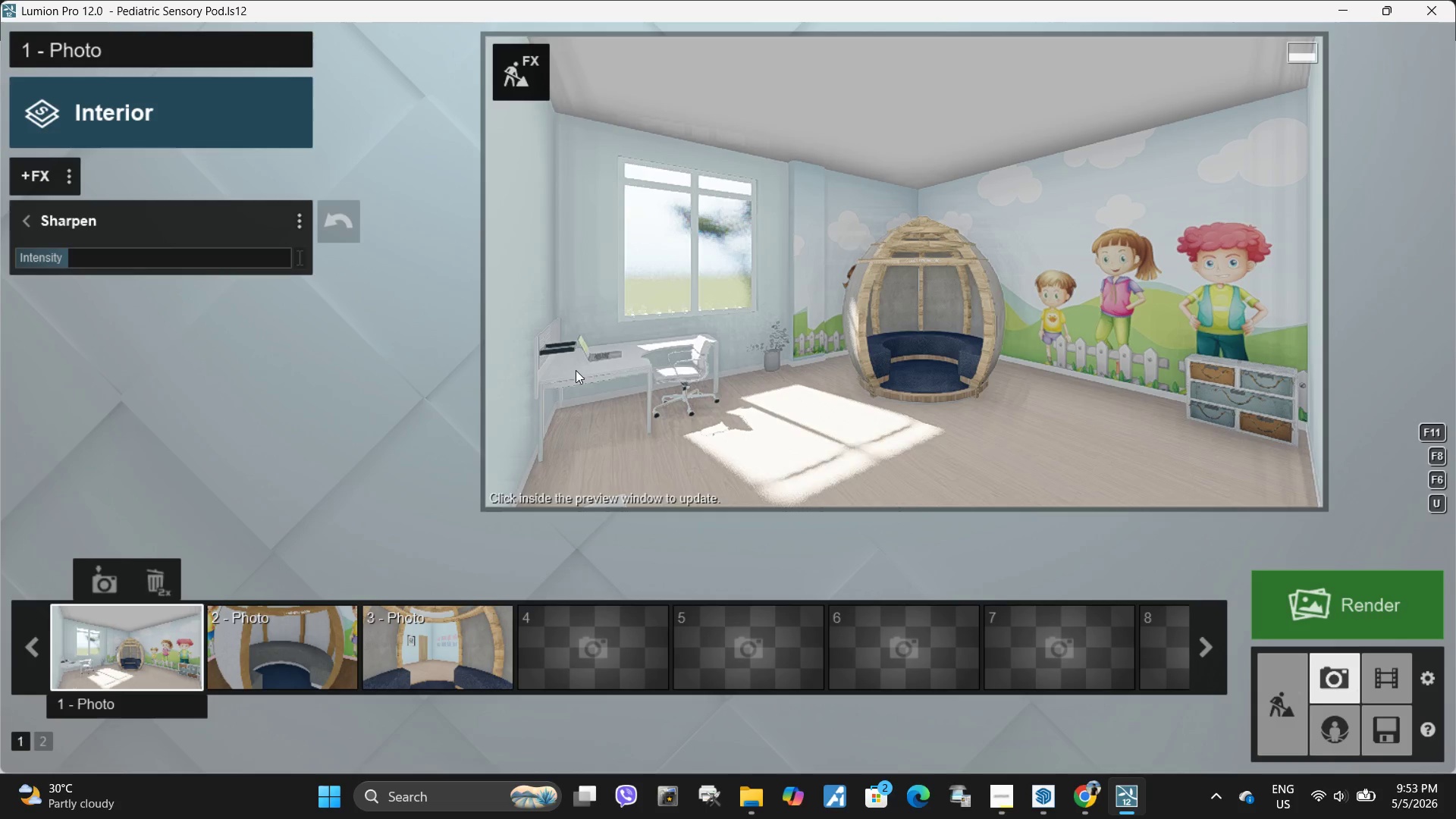 
left_click([789, 413])
 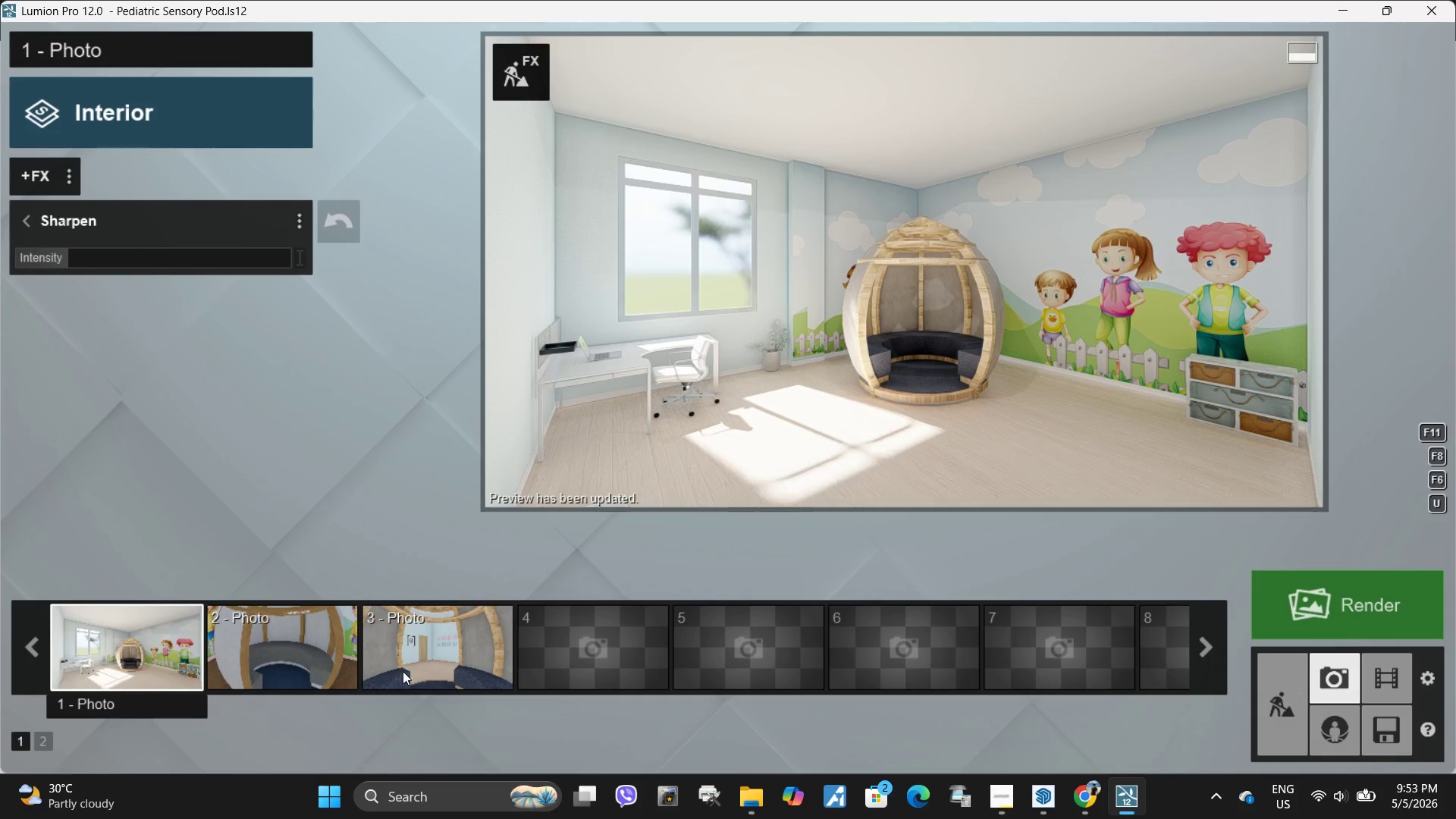 
left_click([328, 653])
 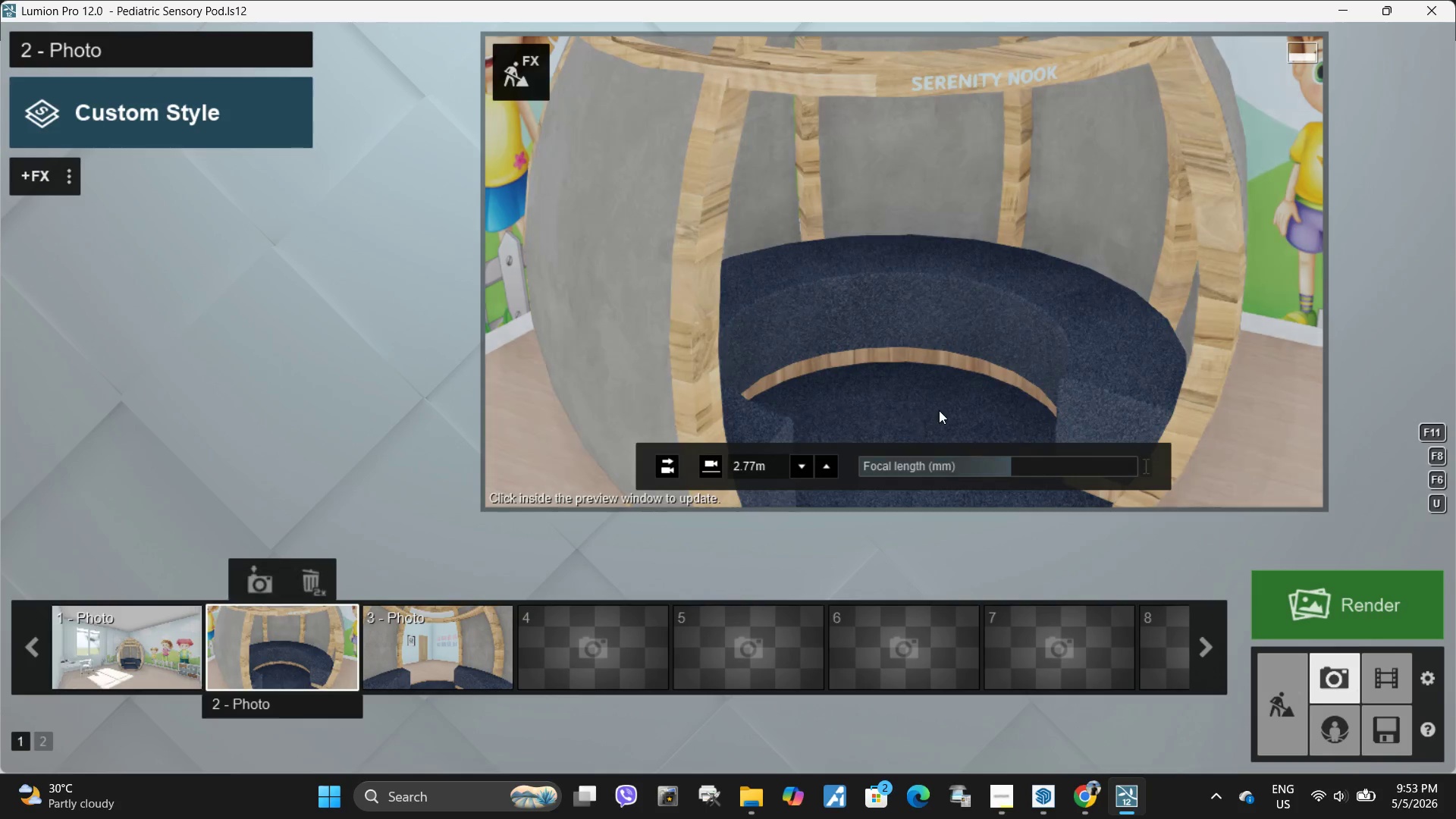 
left_click([1012, 321])
 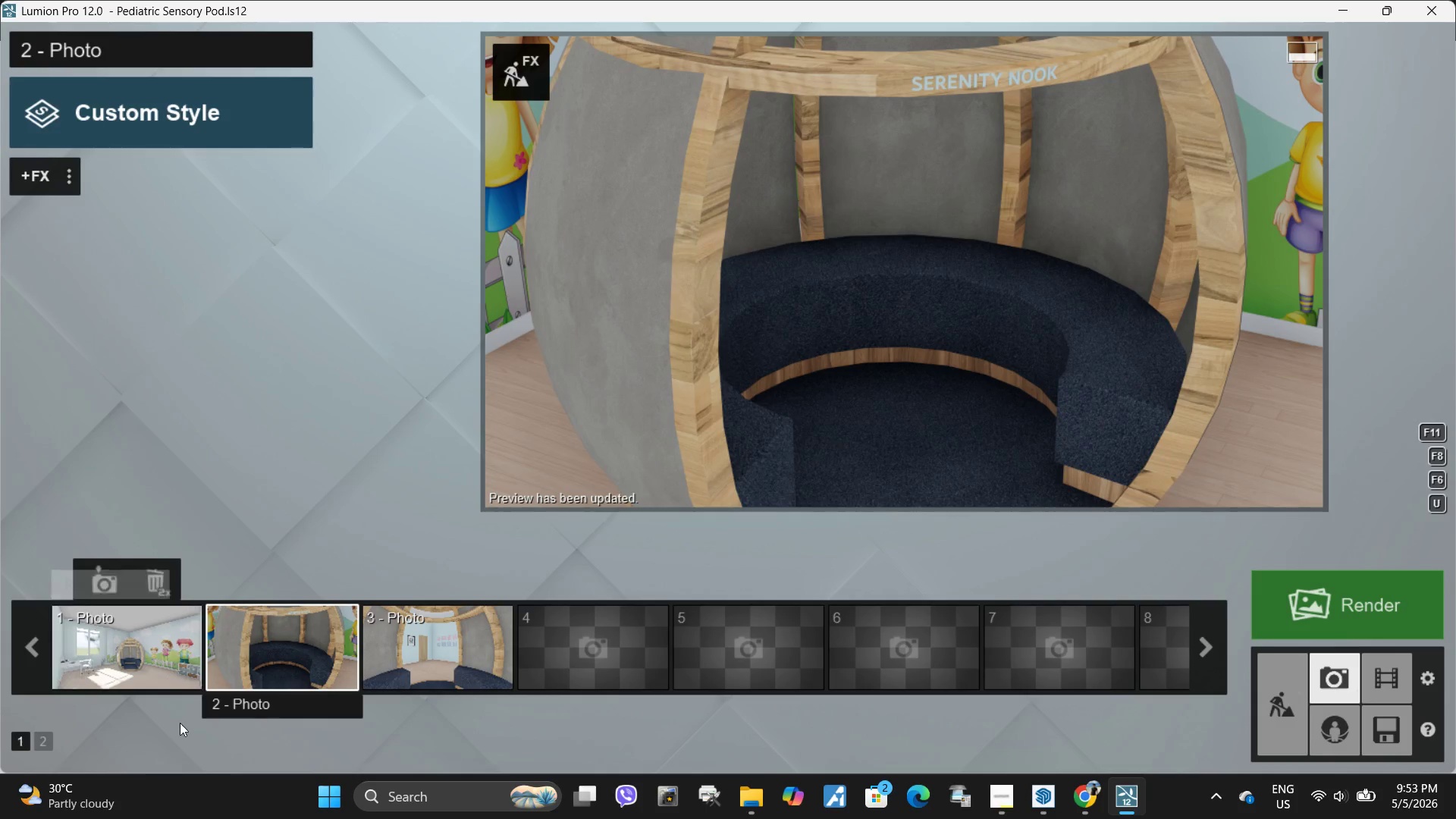 
double_click([884, 212])
 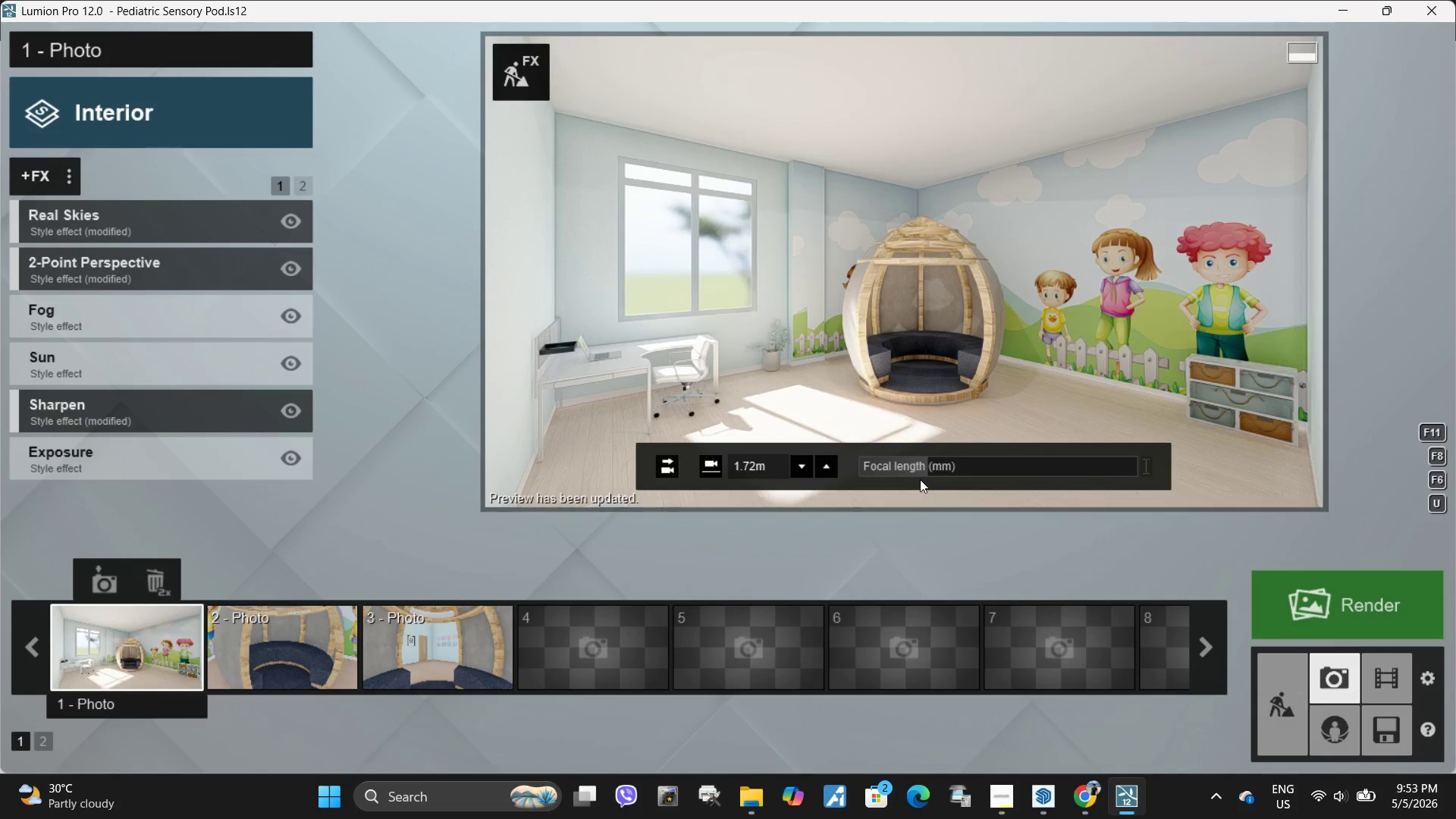 
hold_key(key=ShiftLeft, duration=4.14)
left_click_drag(start_coordinate=[927, 468], to_coordinate=[1455, 612])
 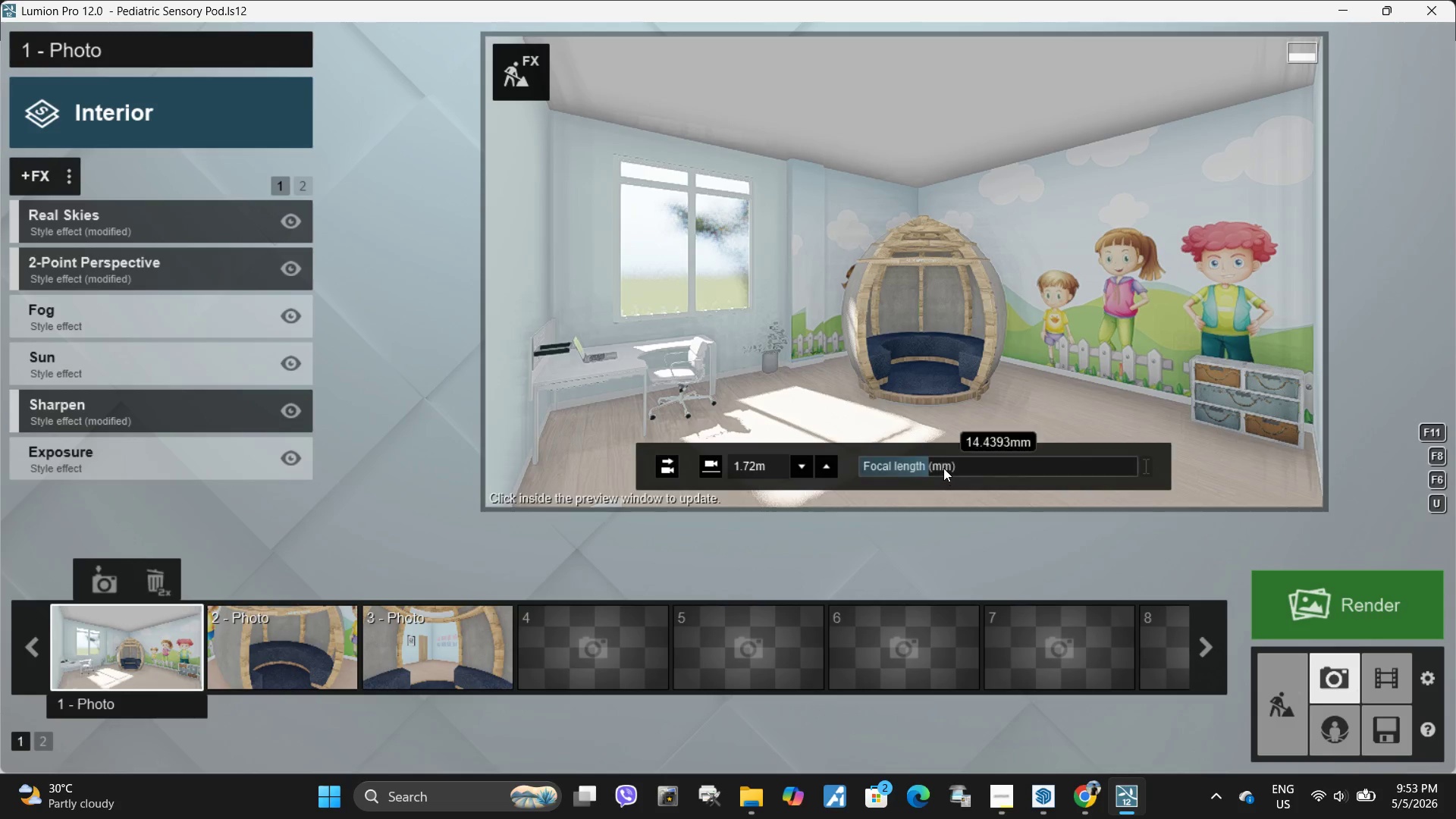 
left_click_drag(start_coordinate=[930, 464], to_coordinate=[1455, 698])
 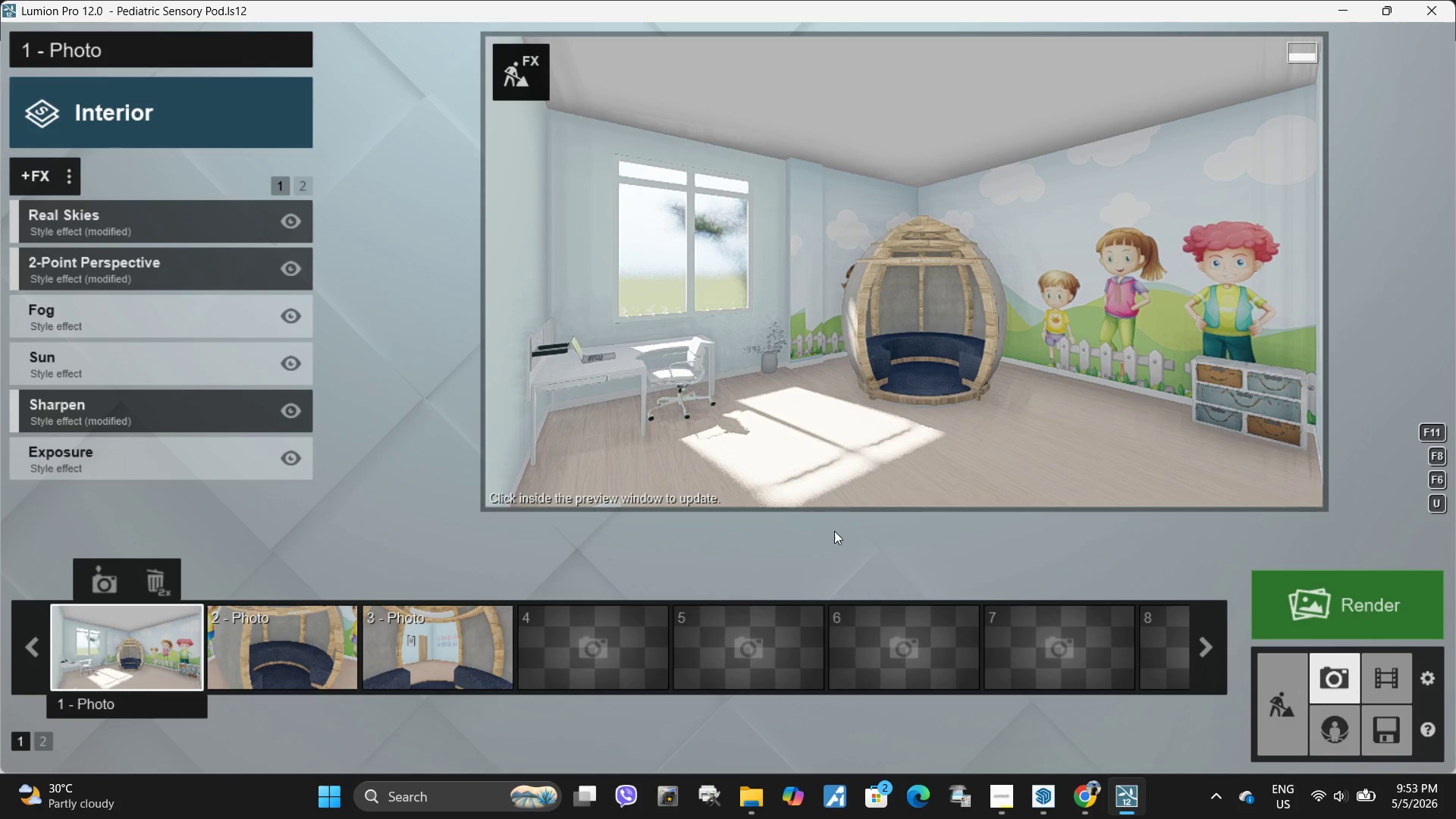 
hold_key(key=ShiftLeft, duration=1.52)
left_click_drag(start_coordinate=[930, 462], to_coordinate=[1090, 472])
 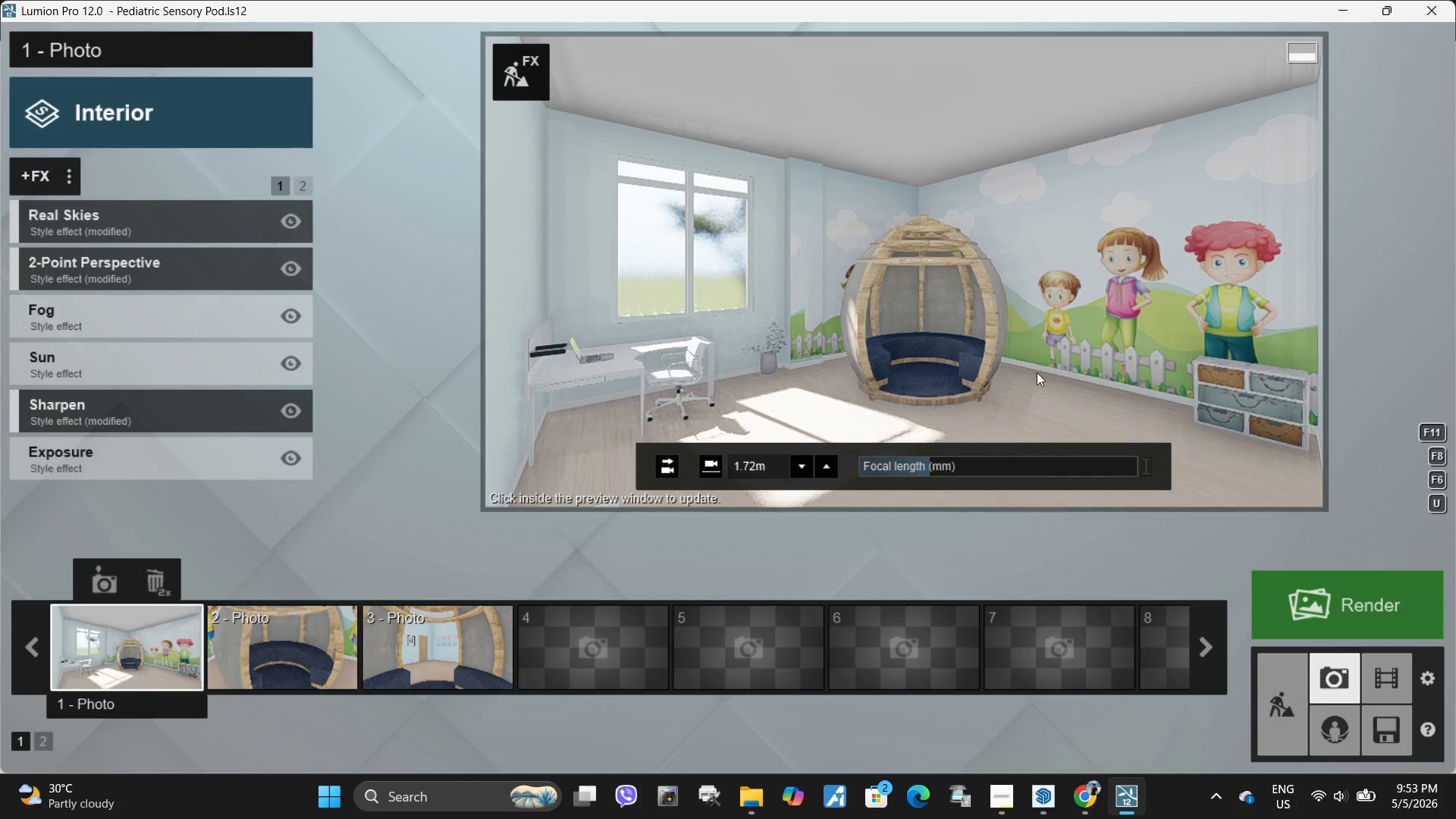 
left_click([1034, 366])
 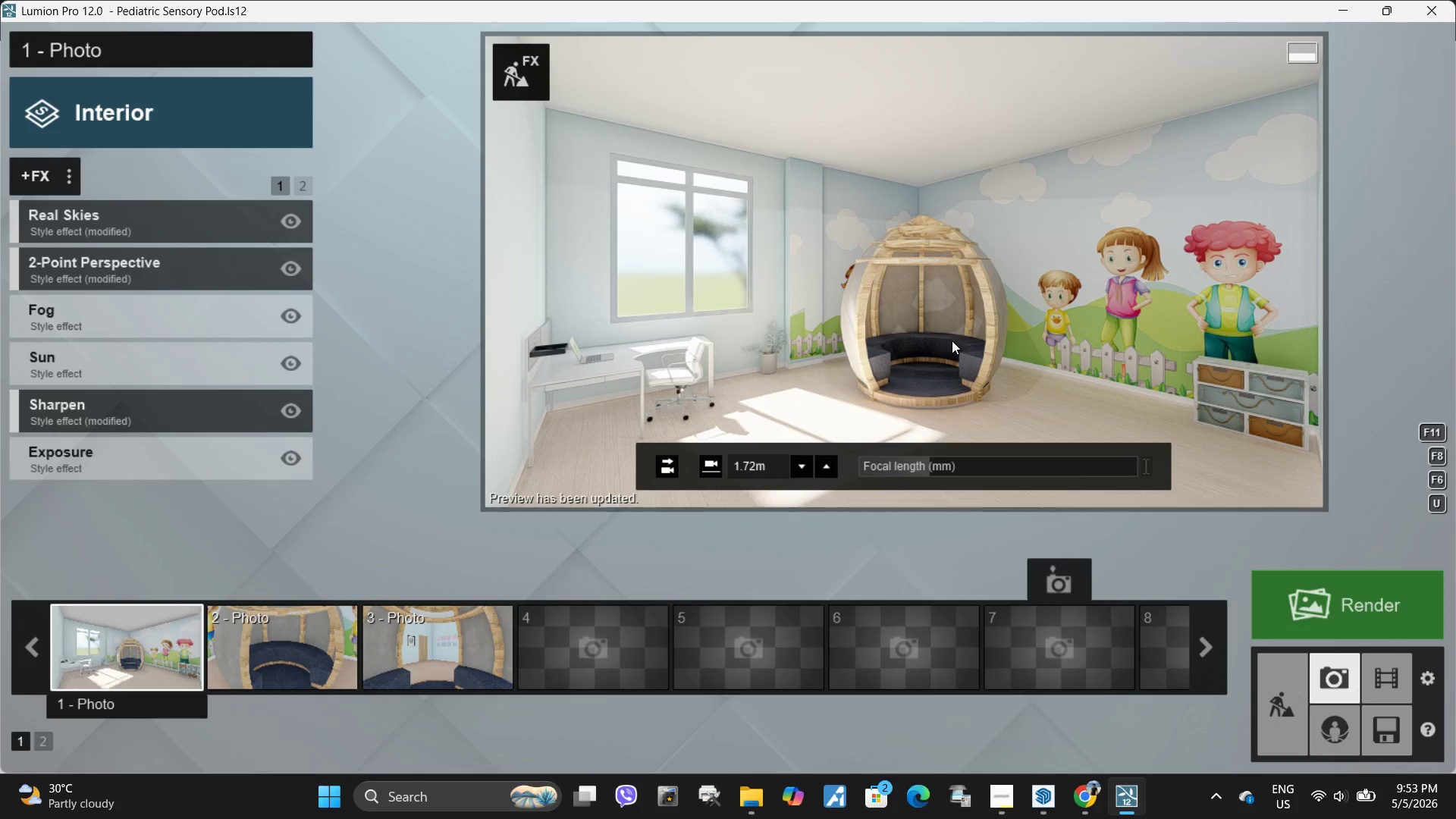 
wait(11.09)
 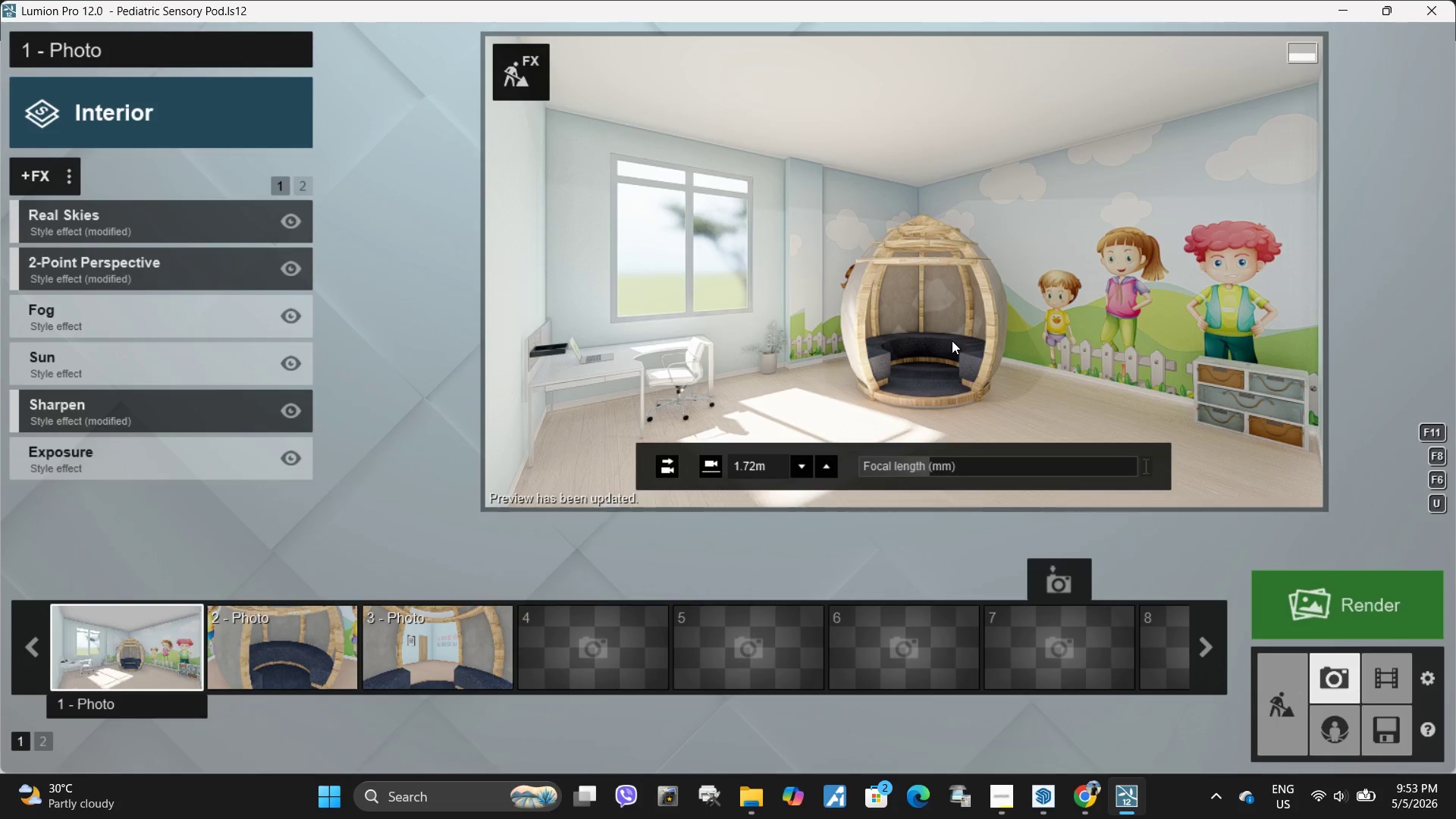 
hold_key(key=W, duration=0.78)
 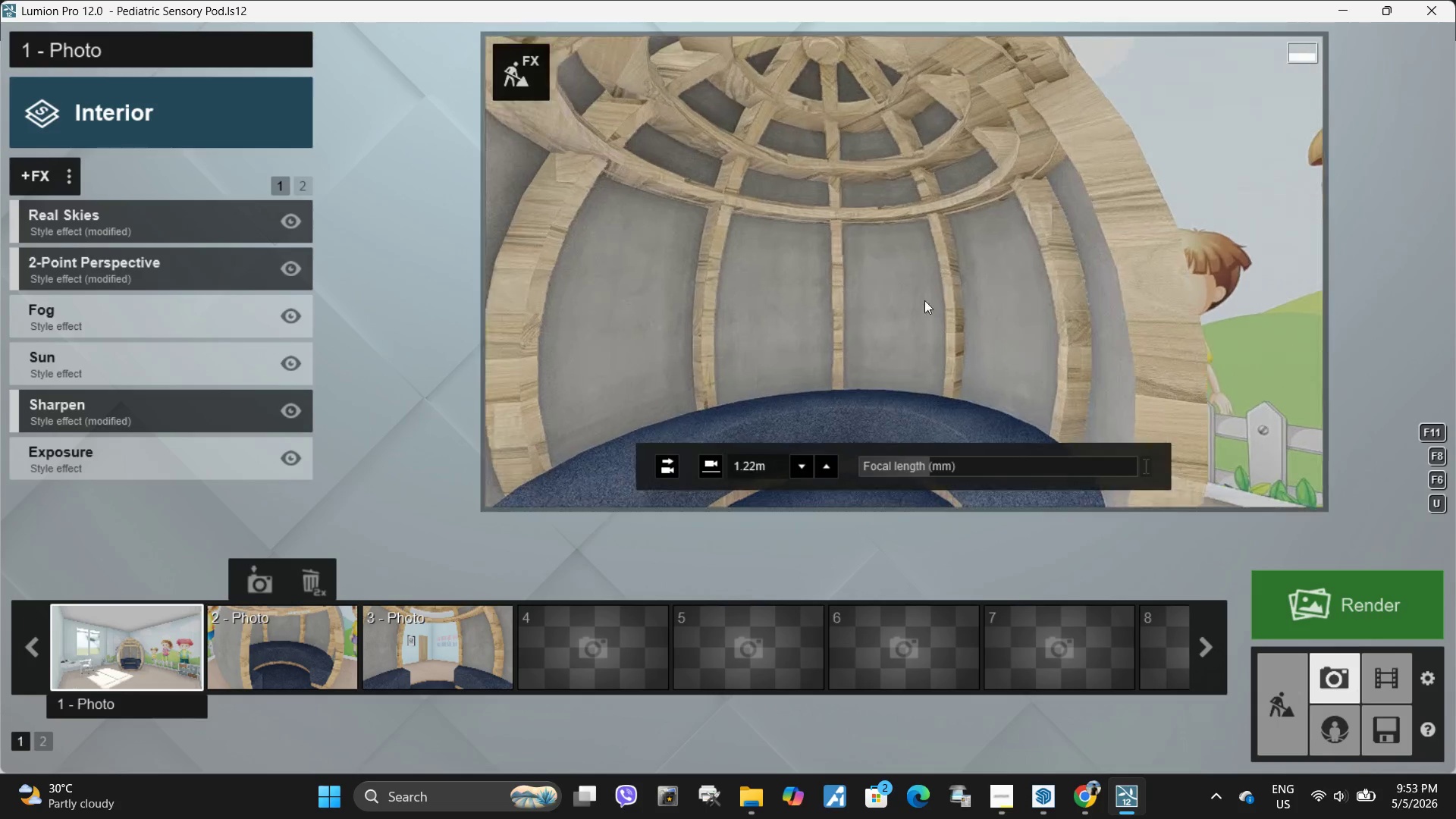 
type(ew)
 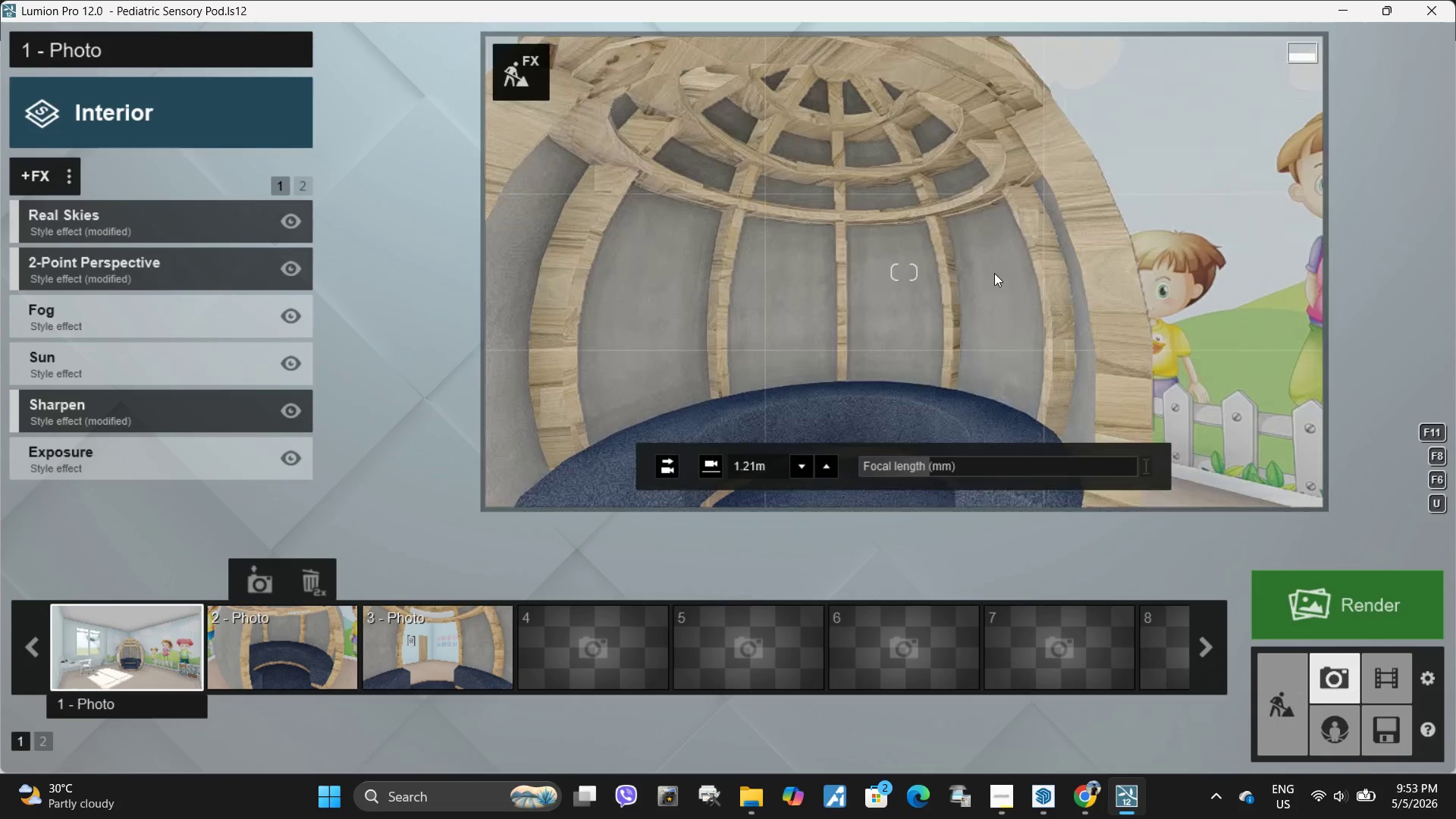 
right_click([994, 273])
 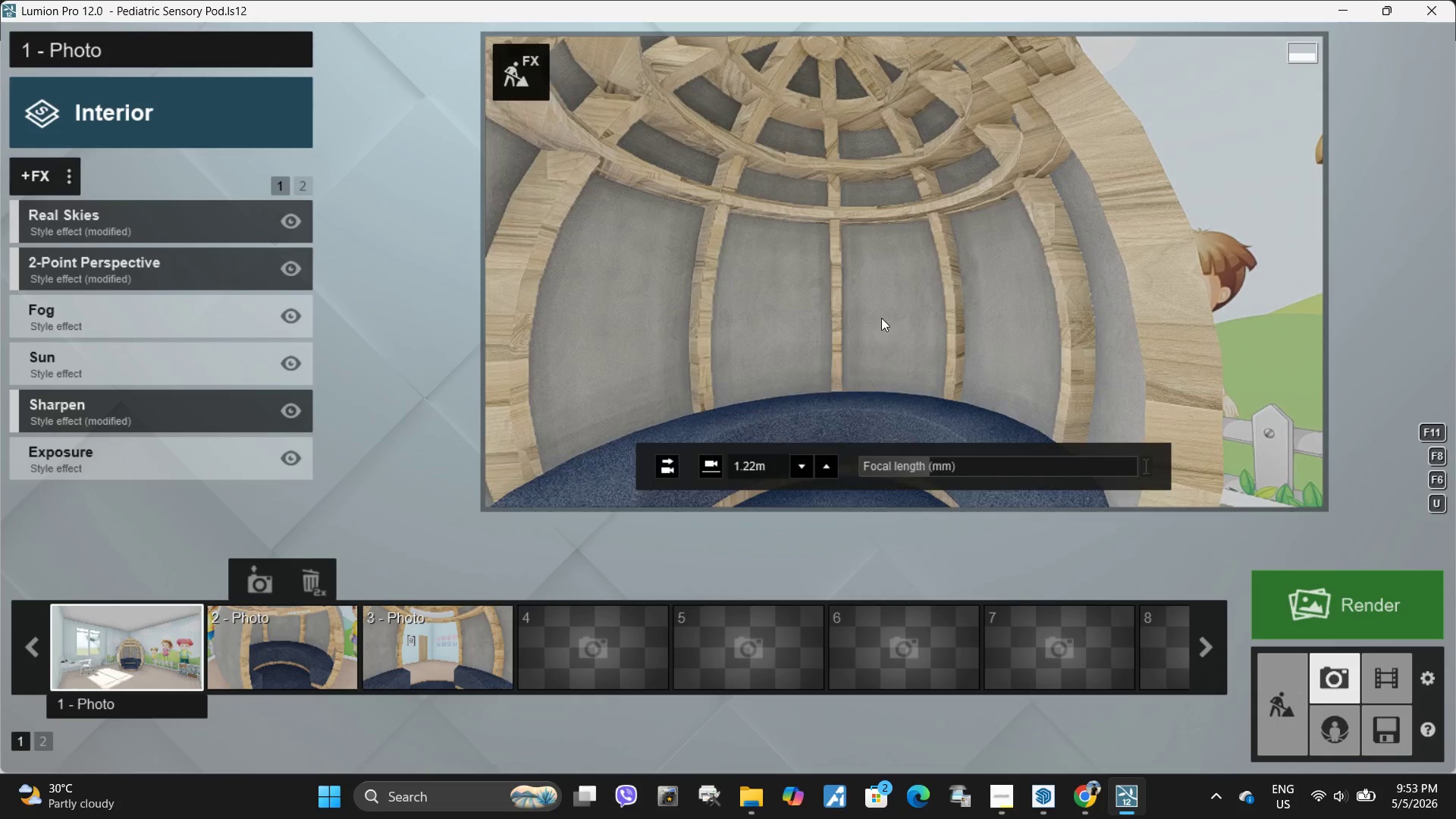 
key(S)
 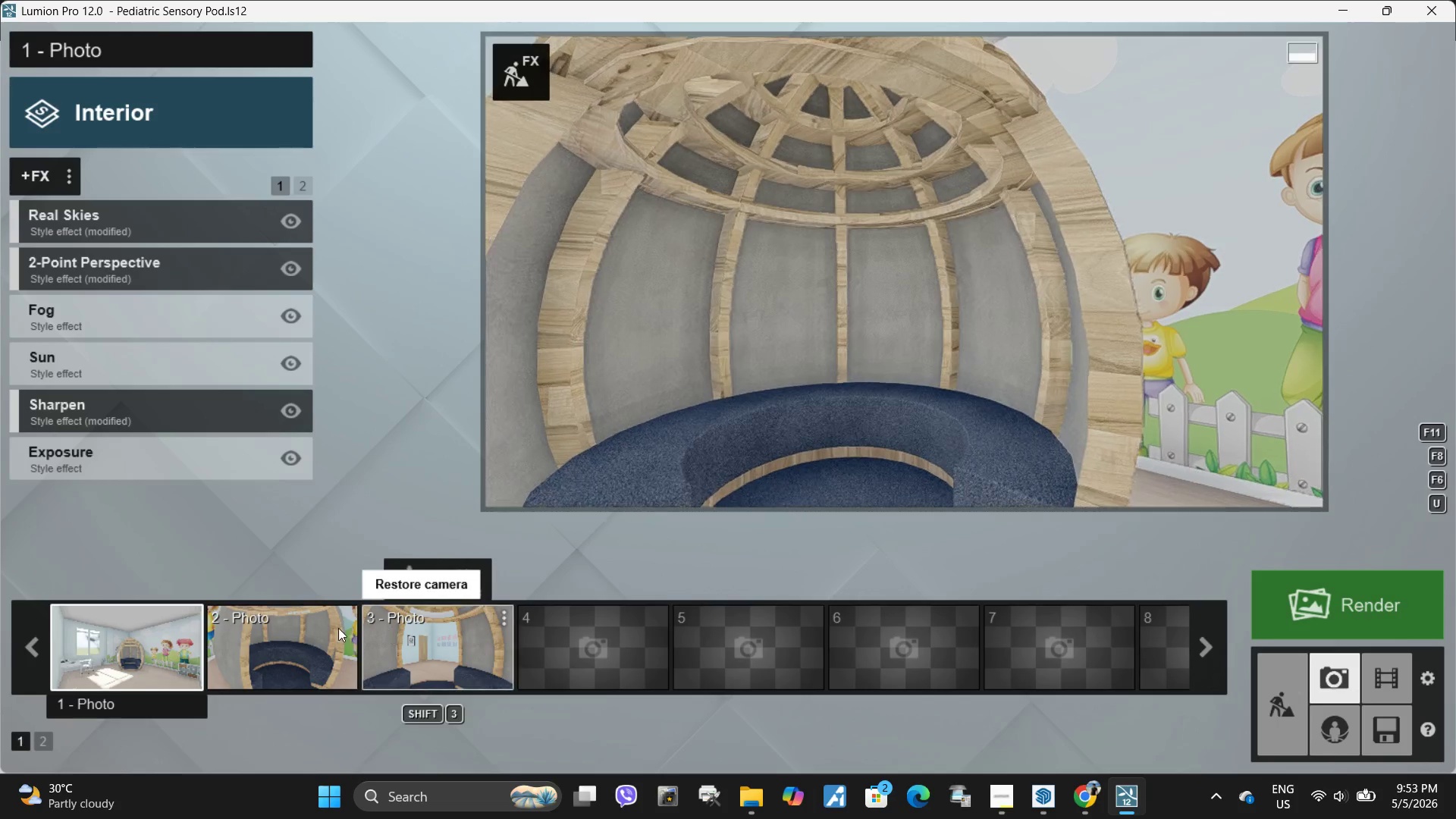 
left_click([312, 649])
 